 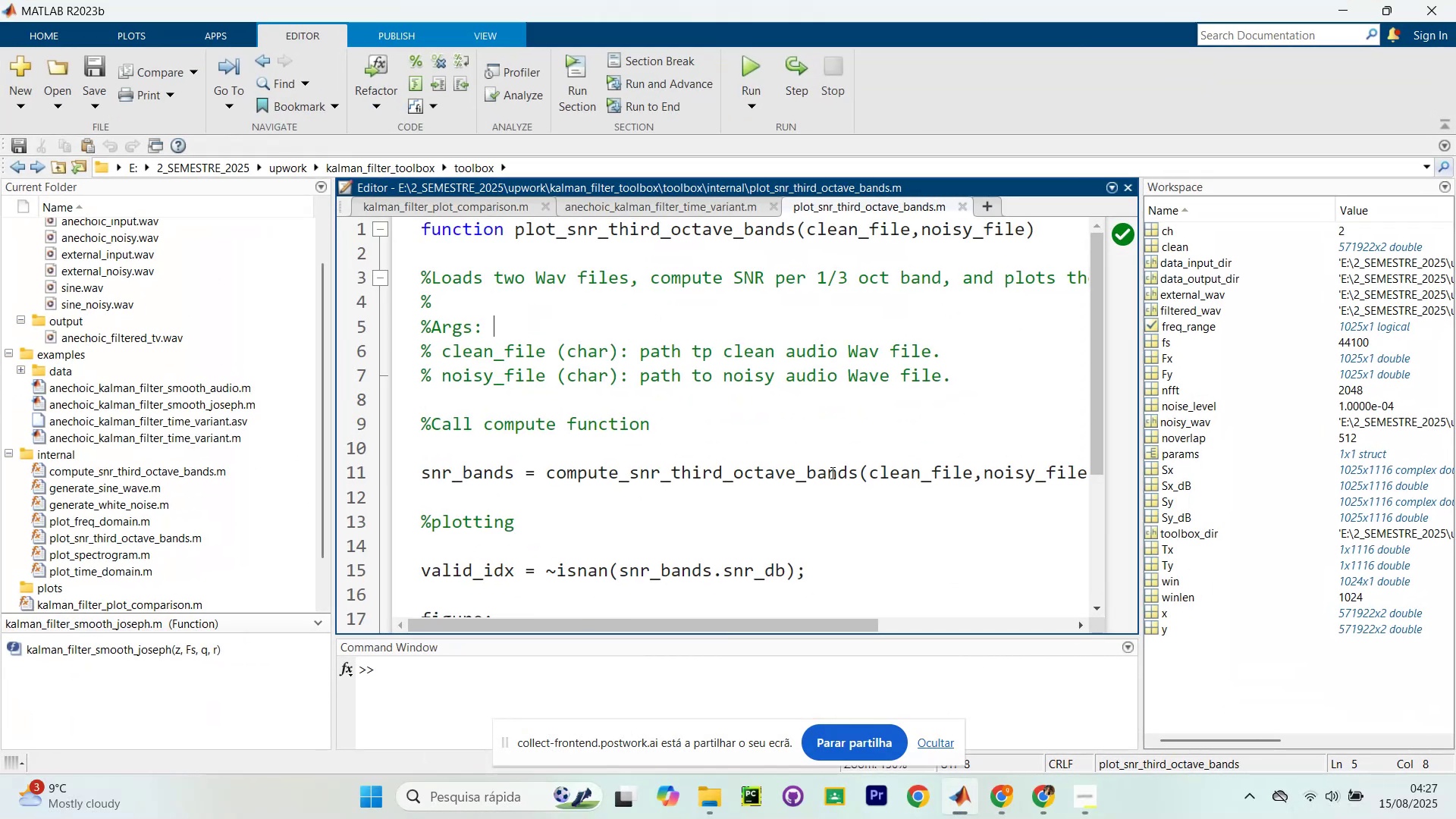 
scroll: coordinate [808, 485], scroll_direction: down, amount: 1.0
 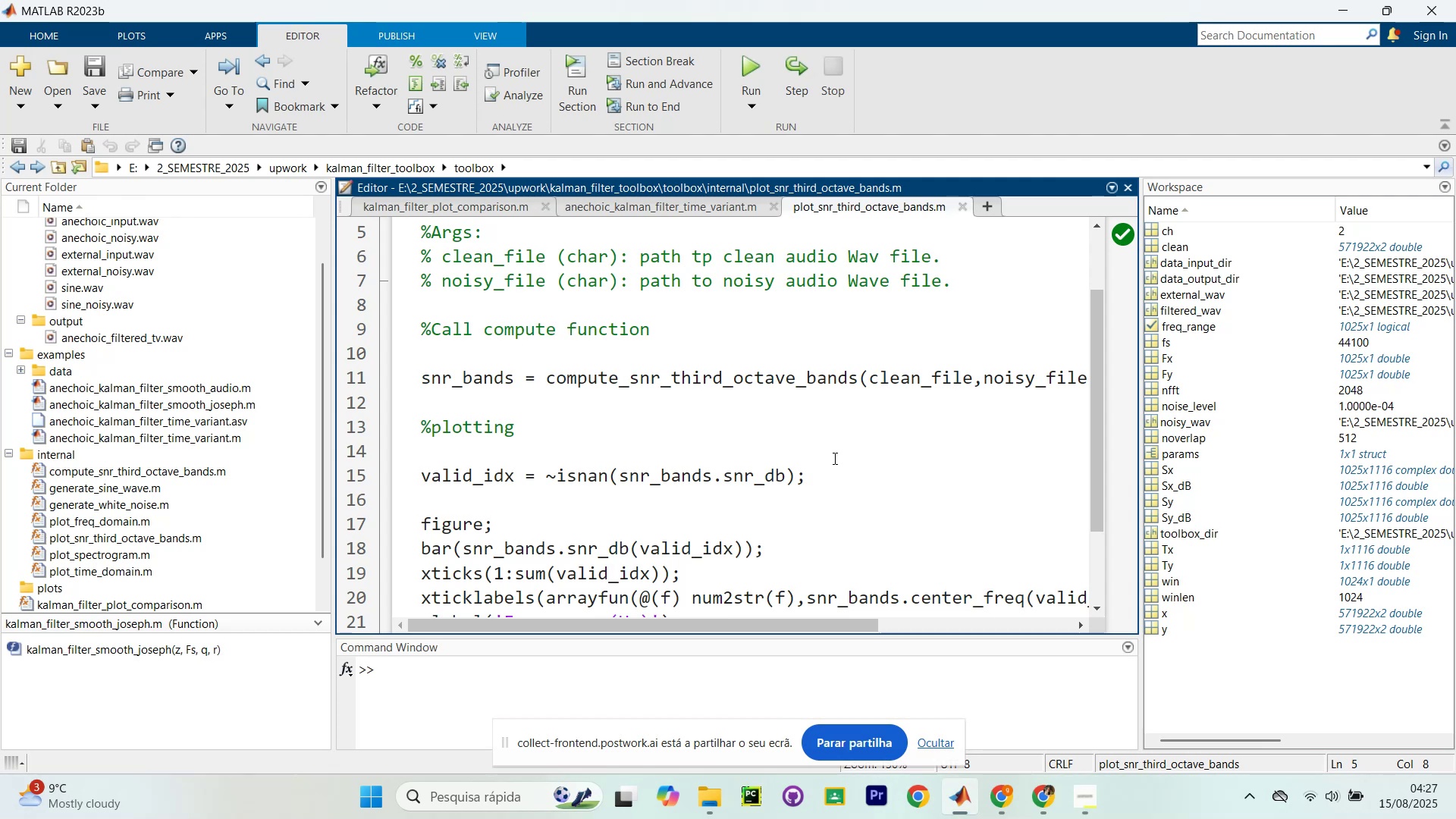 
wait(5.14)
 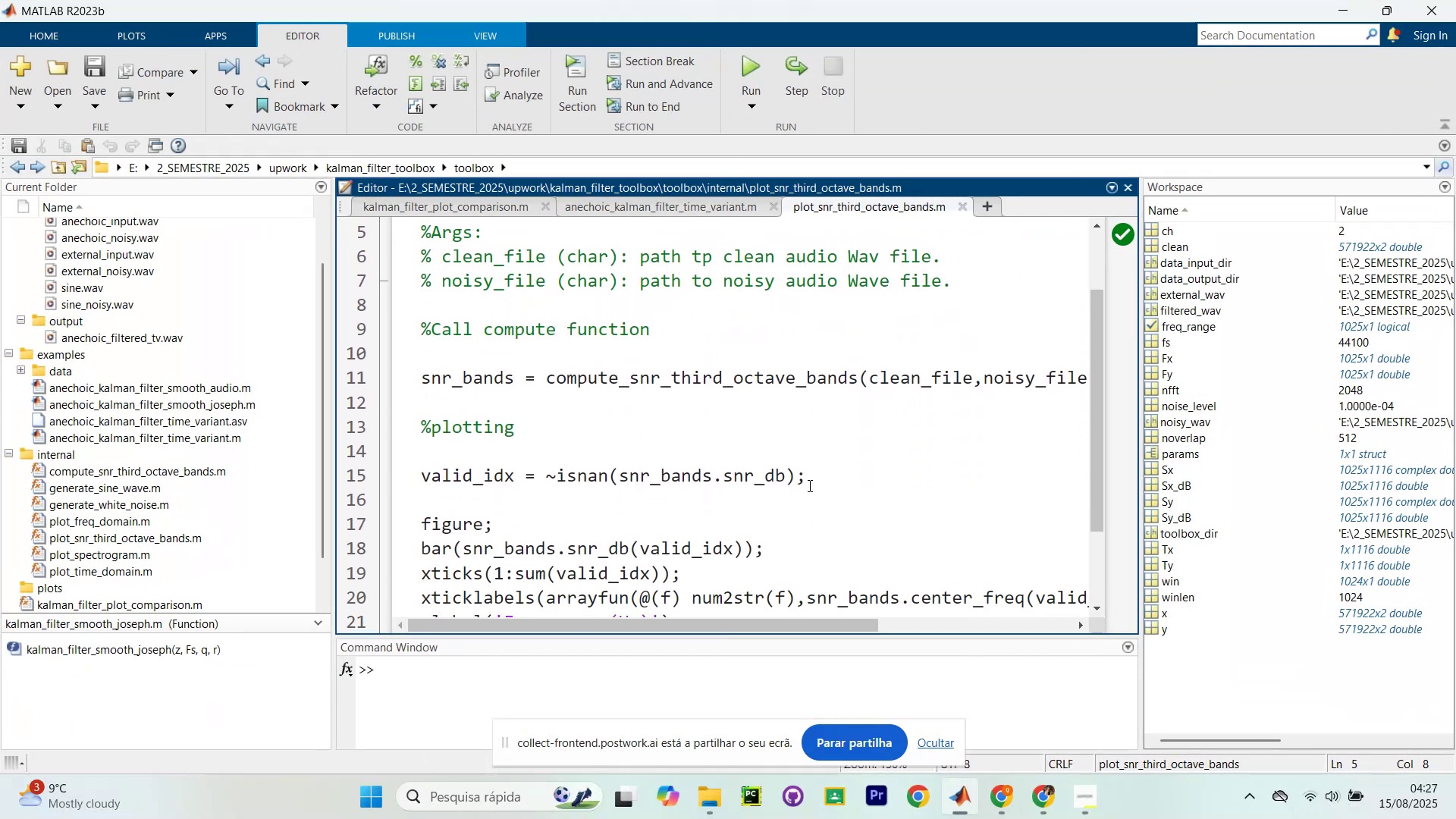 
scroll: coordinate [832, 448], scroll_direction: down, amount: 2.0
 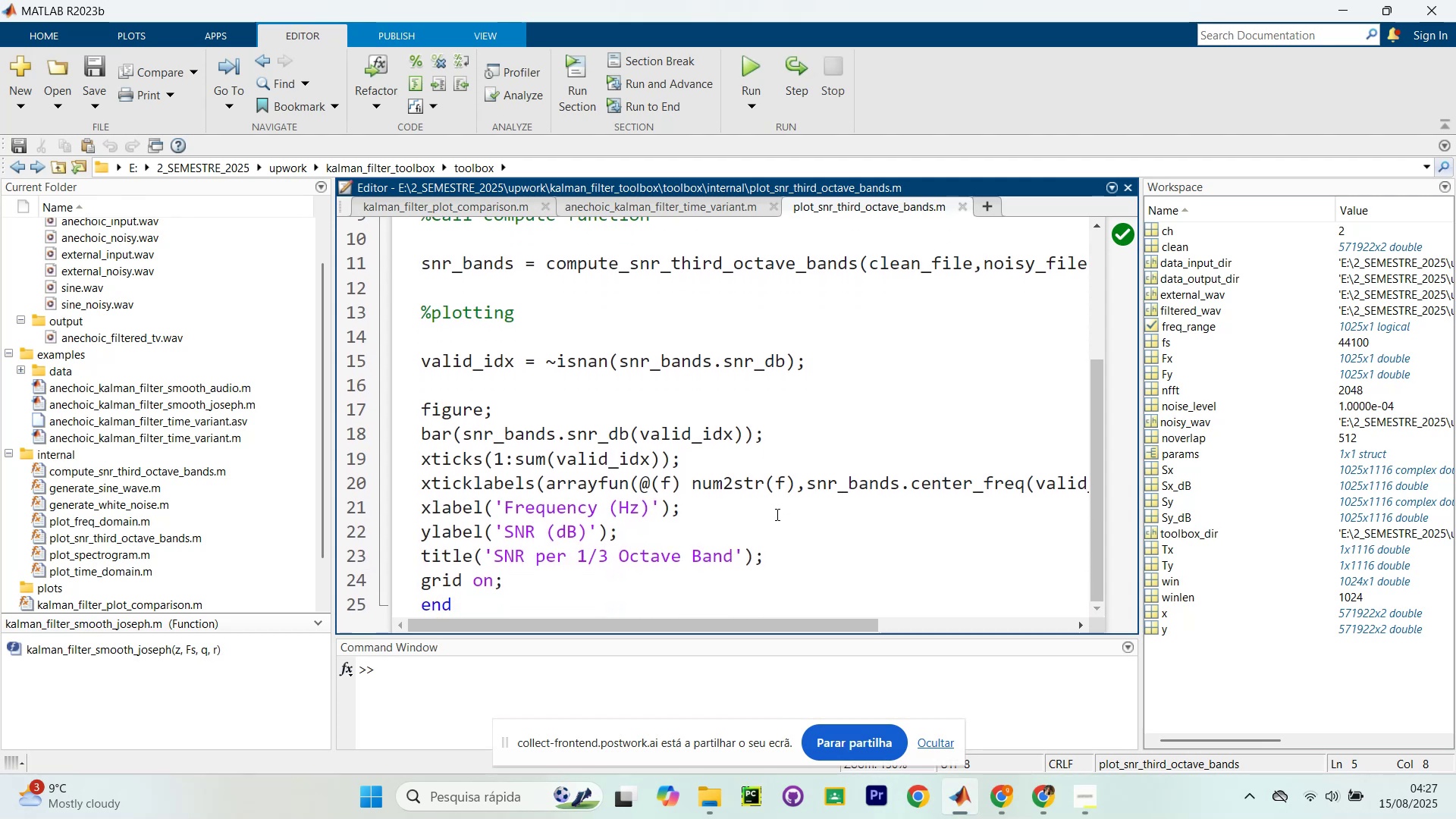 
scroll: coordinate [775, 524], scroll_direction: up, amount: 16.0
 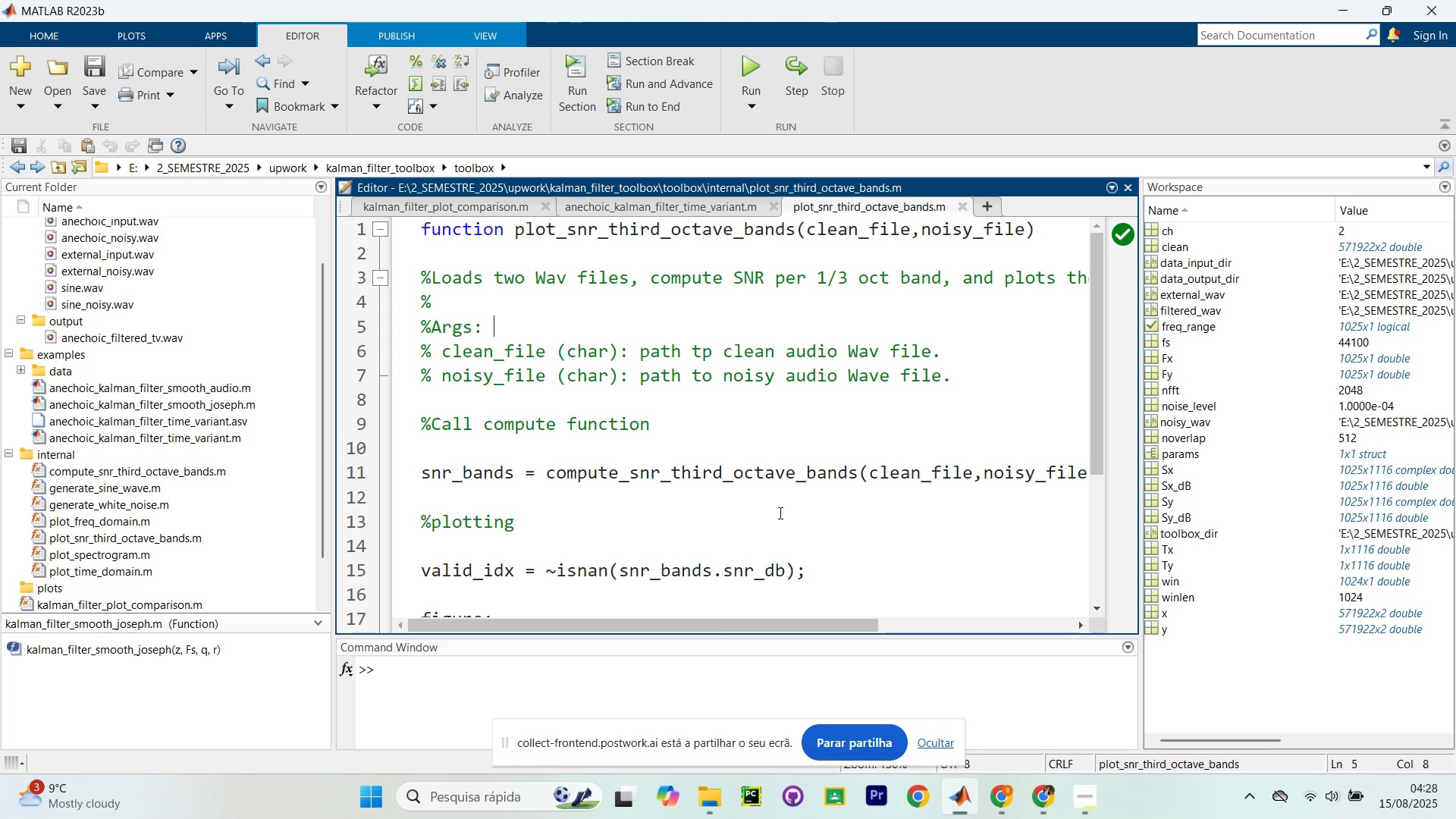 
scroll: coordinate [889, 466], scroll_direction: up, amount: 3.0
 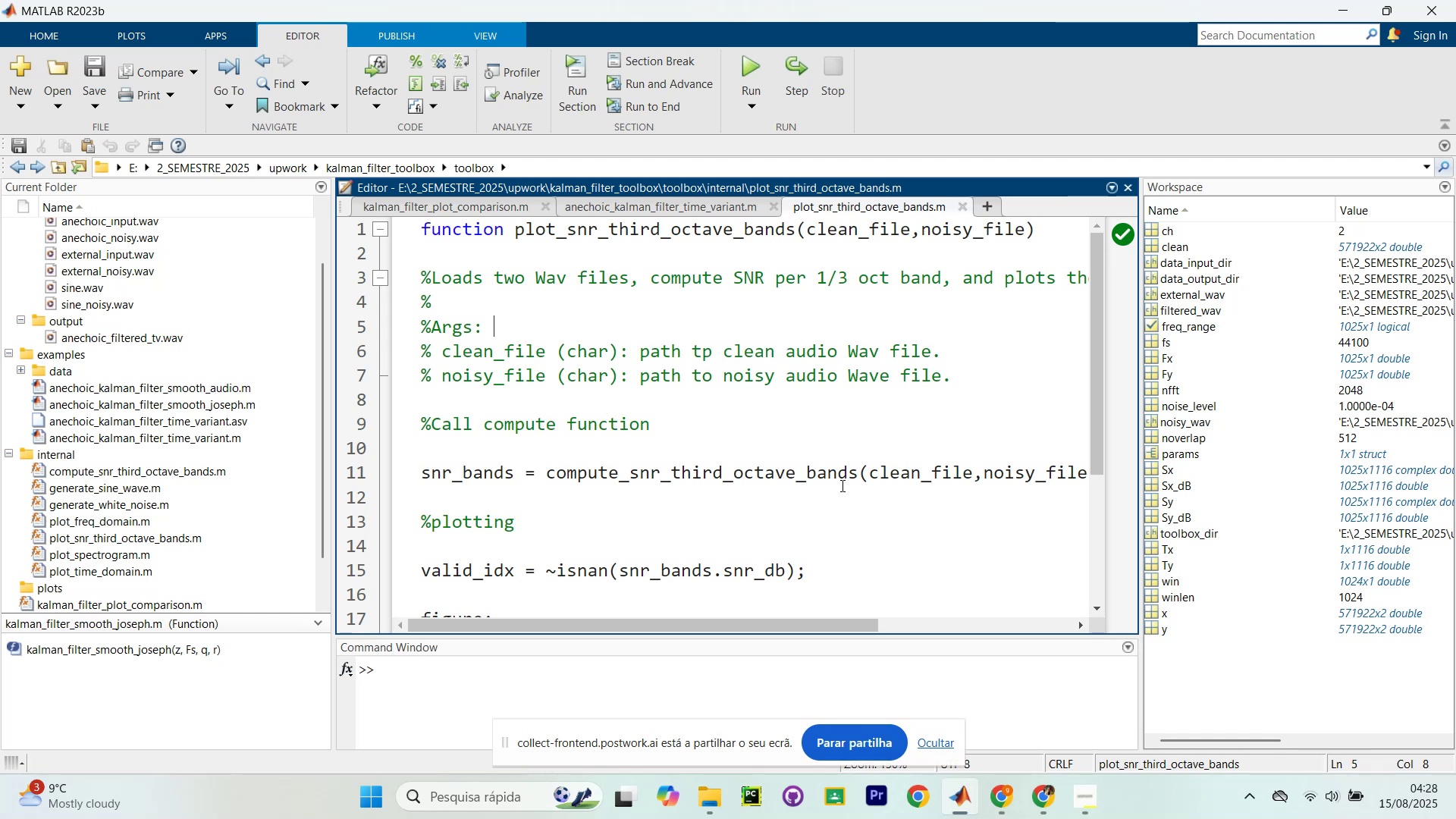 
wait(33.64)
 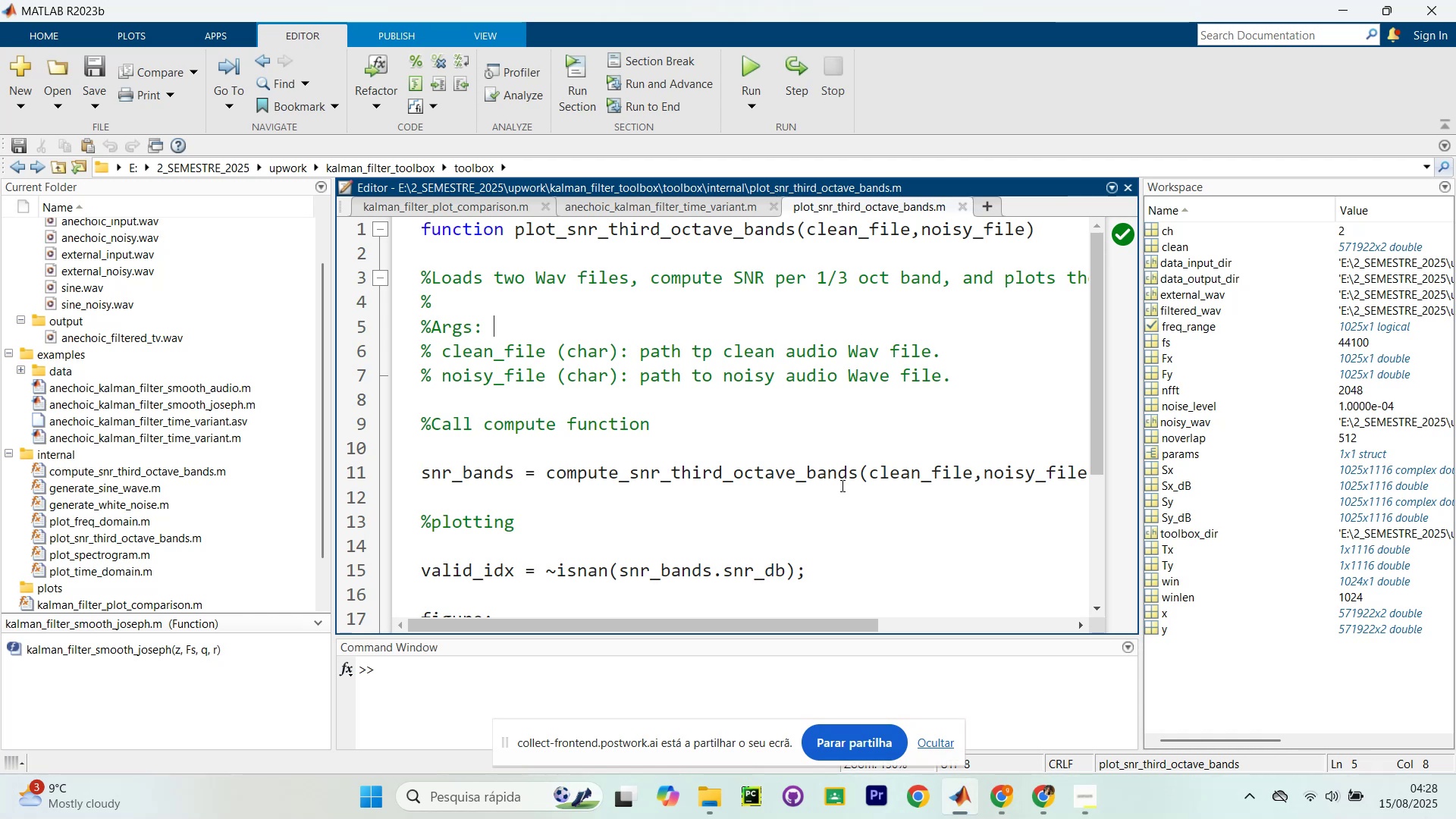 
left_click([947, 736])
 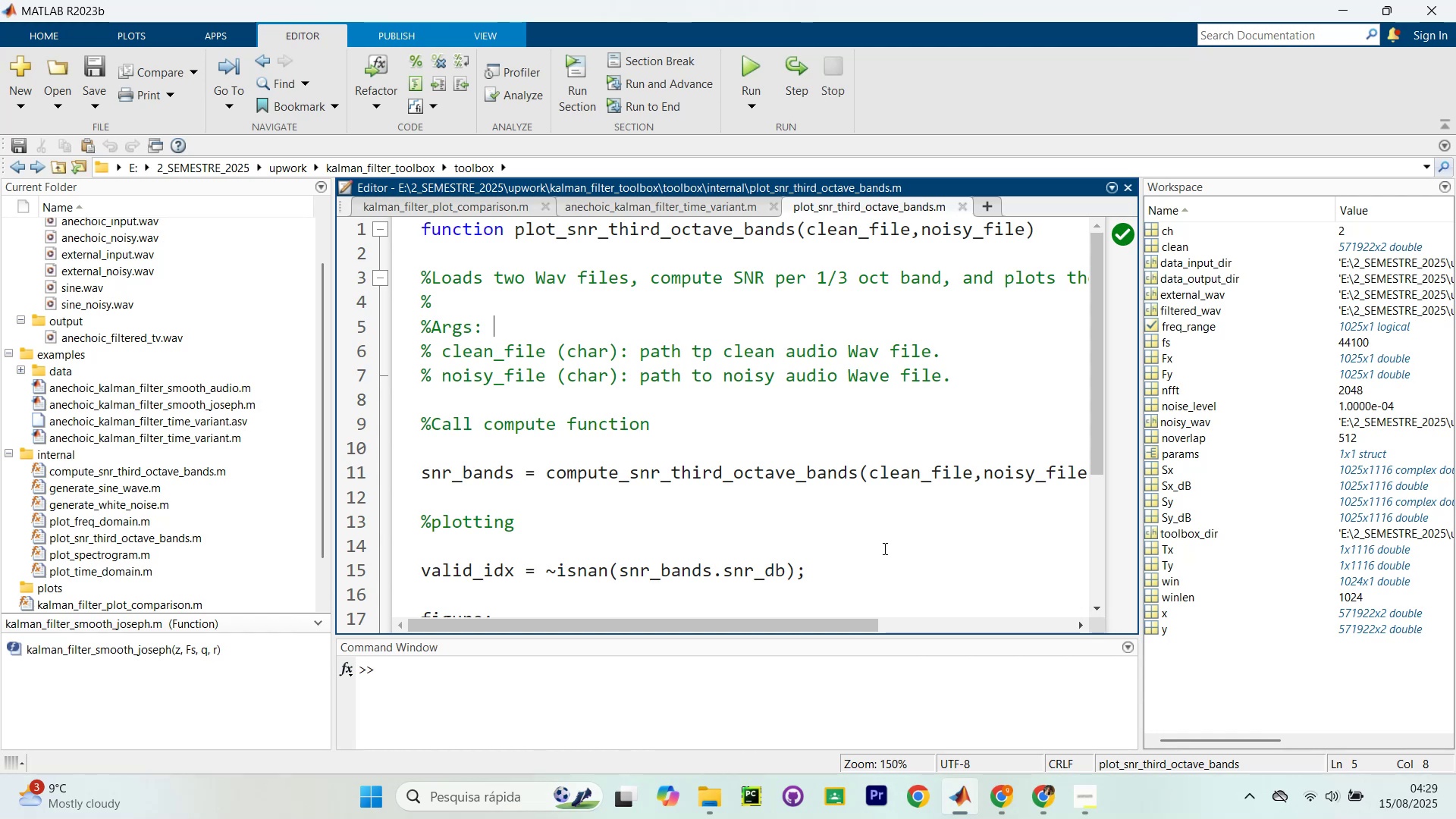 
wait(28.58)
 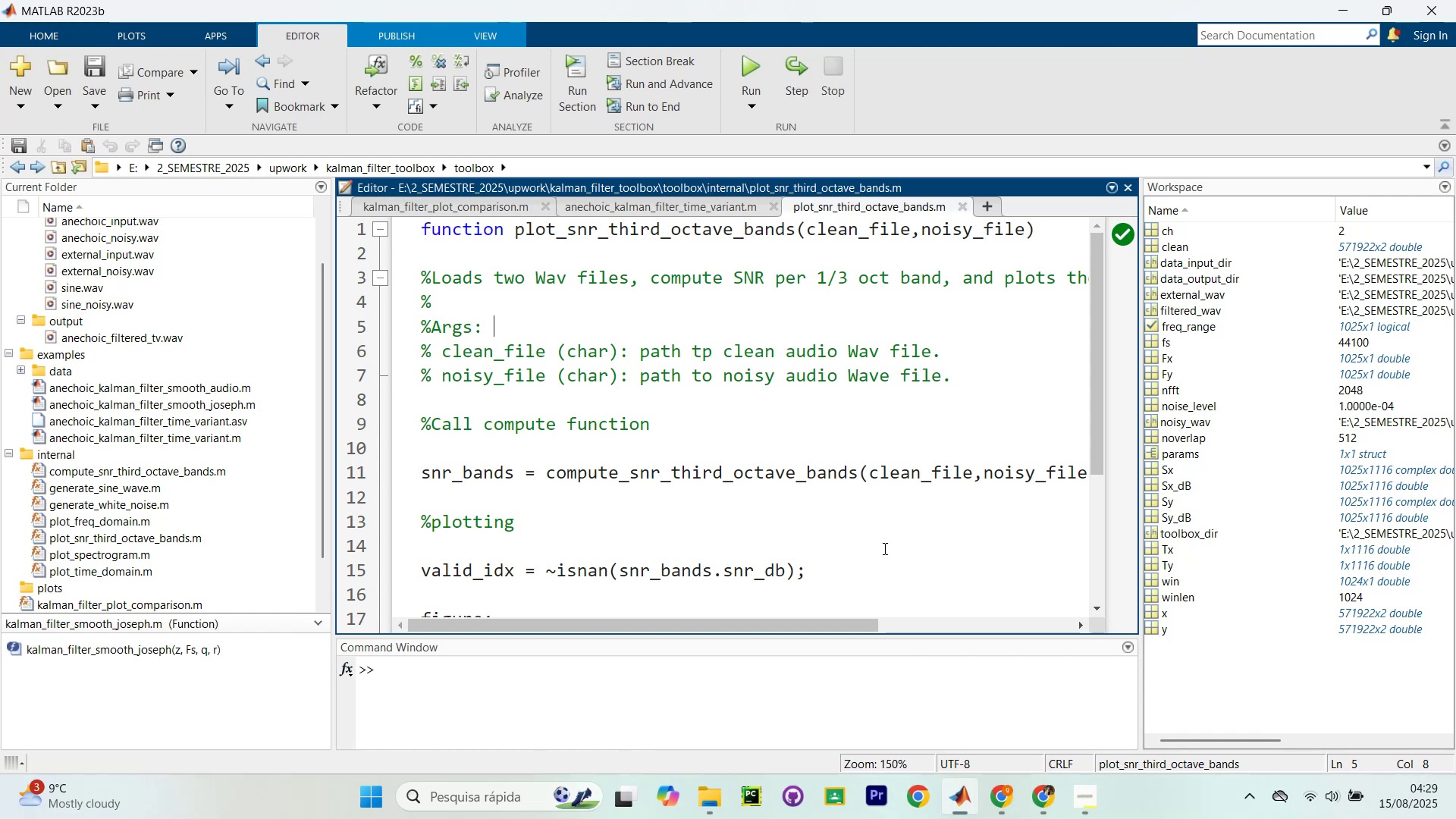 
scroll: coordinate [634, 309], scroll_direction: down, amount: 4.0
 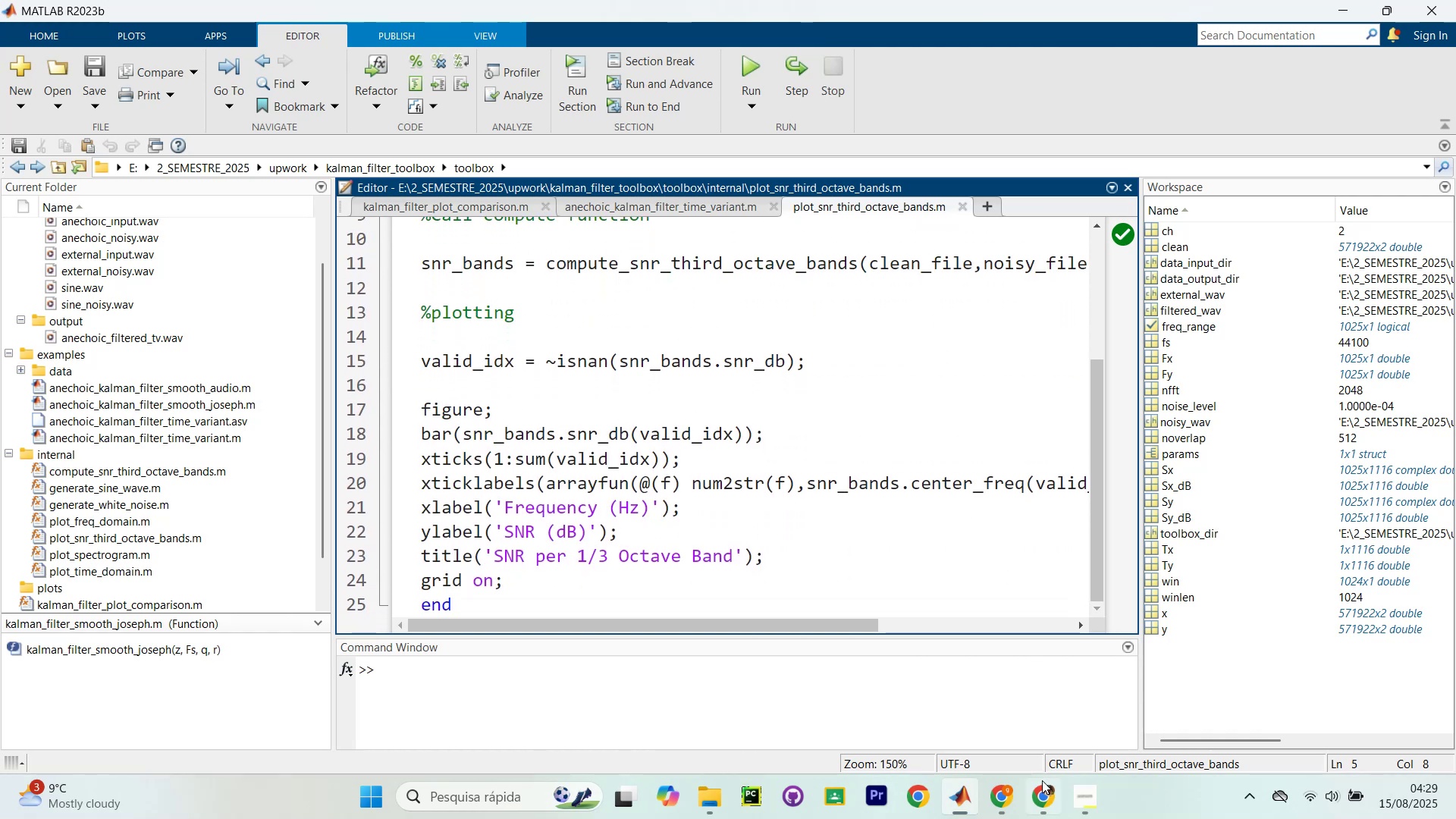 
left_click([999, 808])
 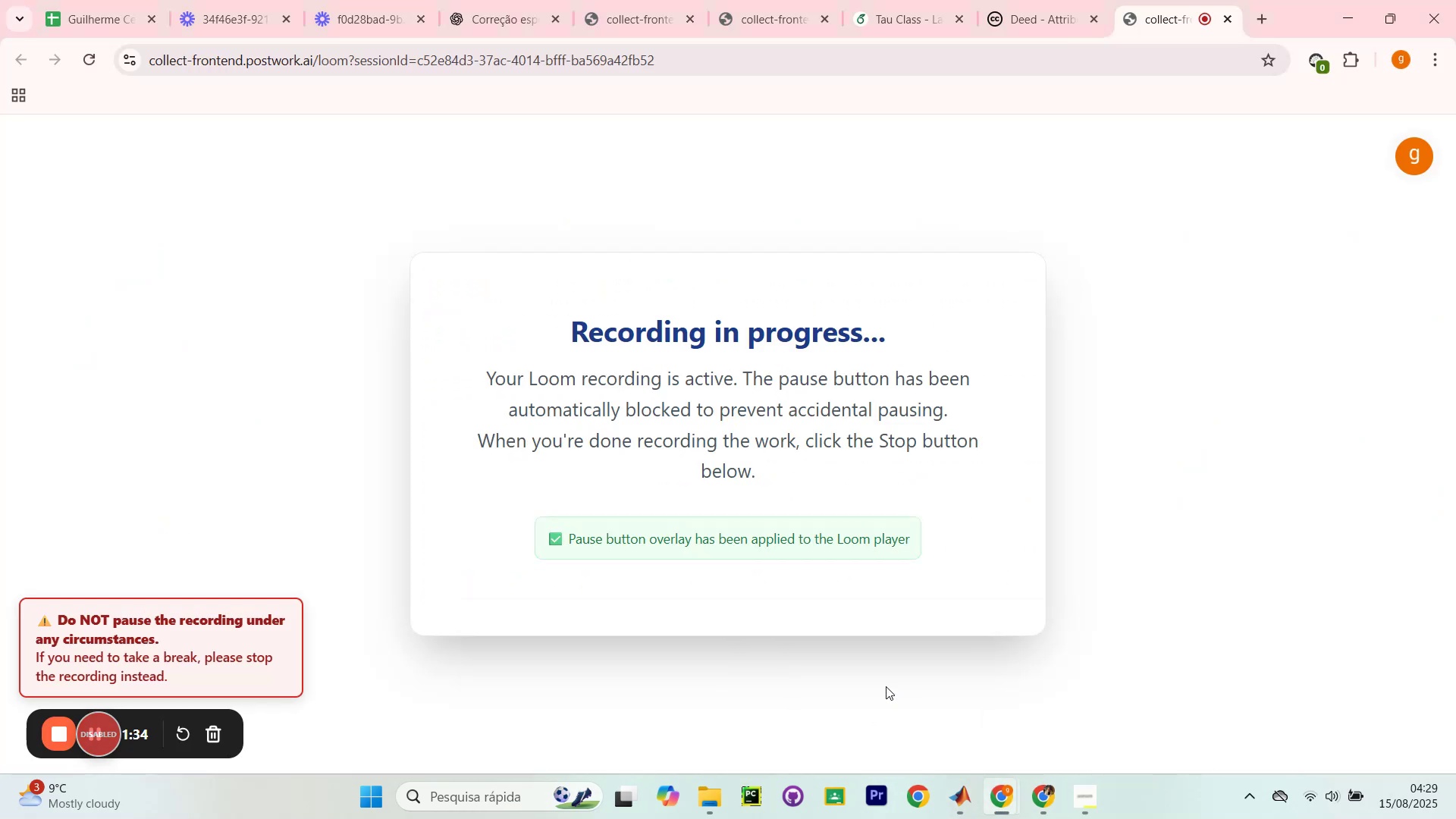 
left_click([901, 0])
 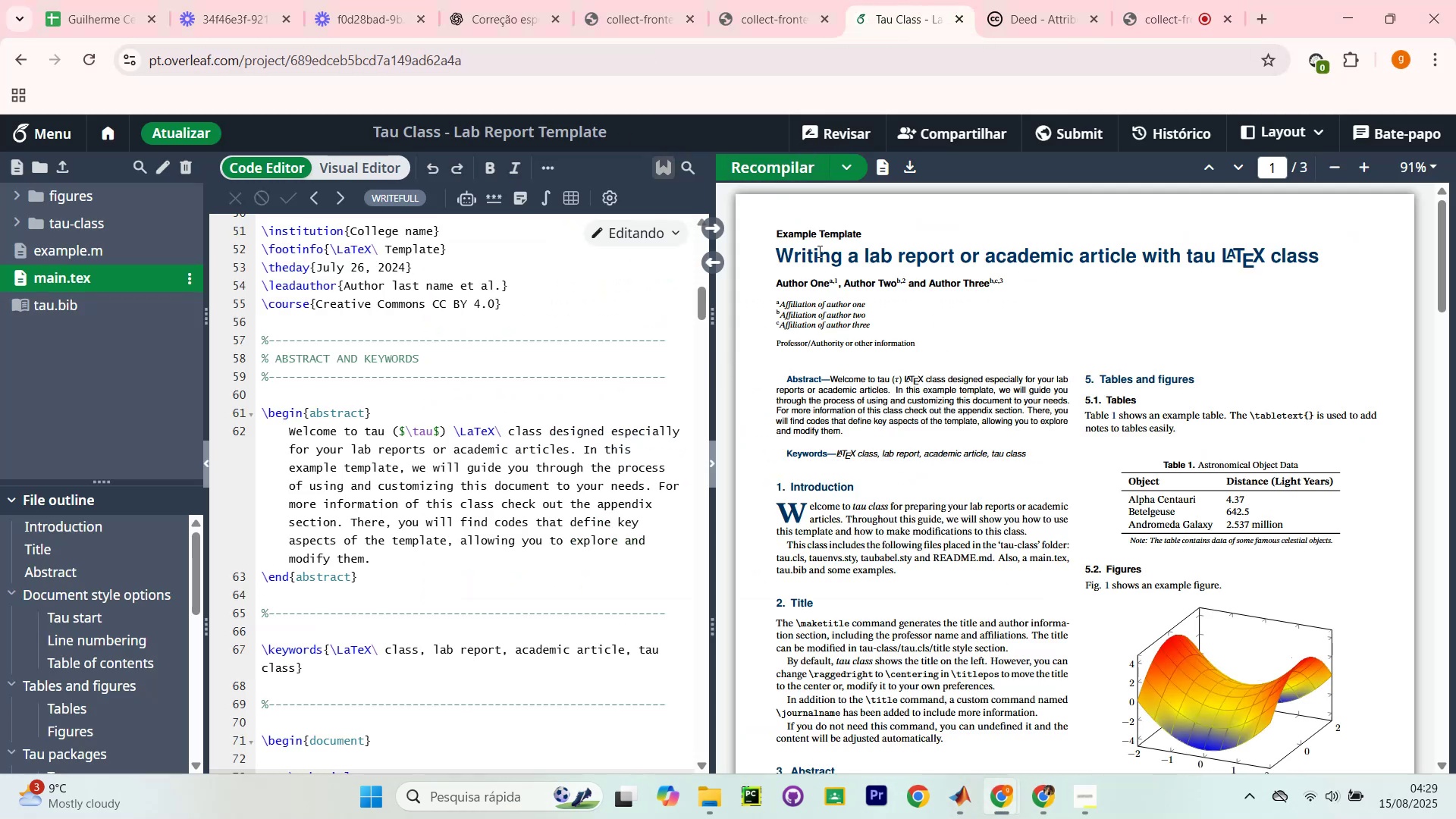 
double_click([818, 251])
 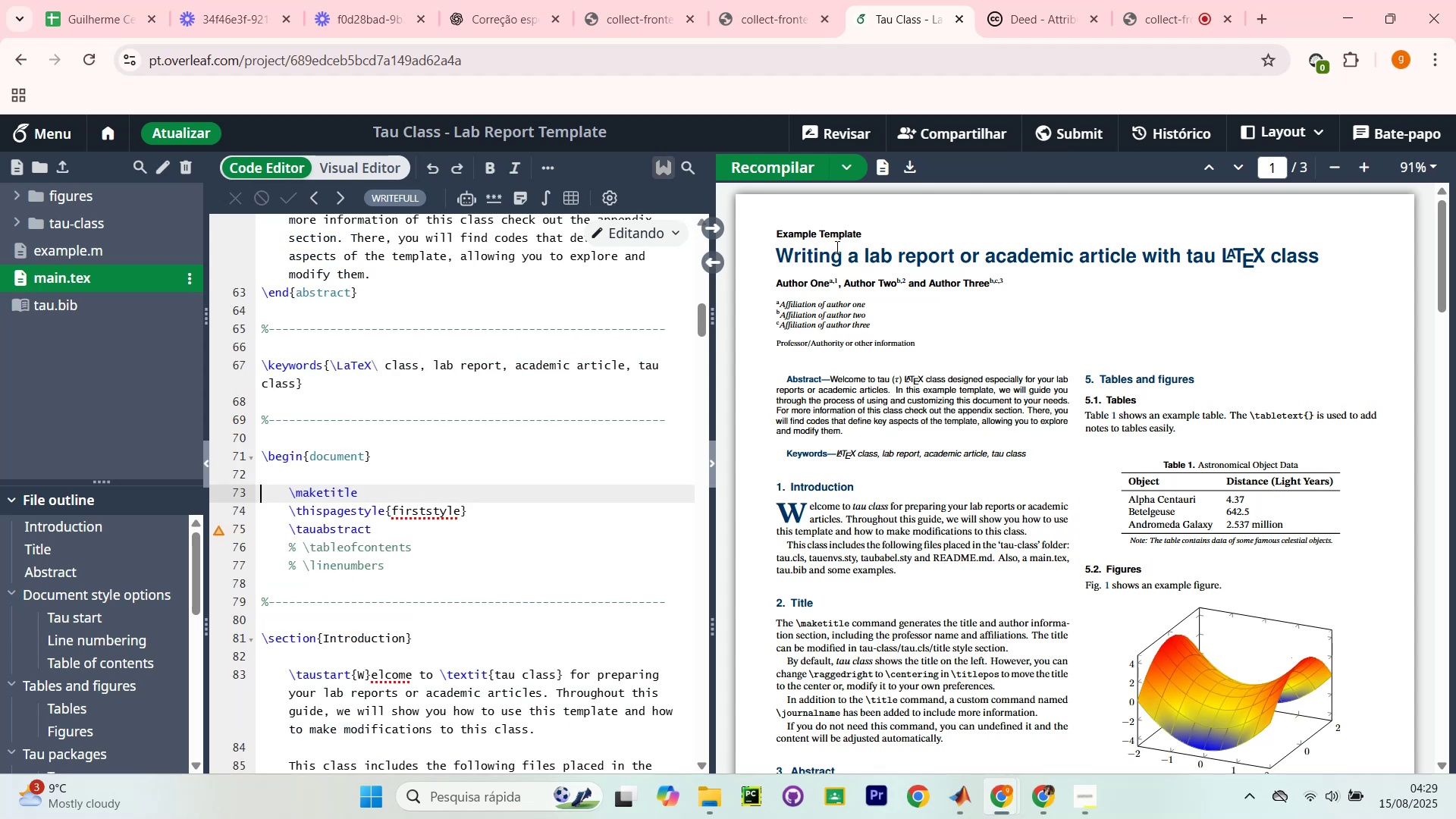 
scroll: coordinate [426, 324], scroll_direction: up, amount: 15.0
 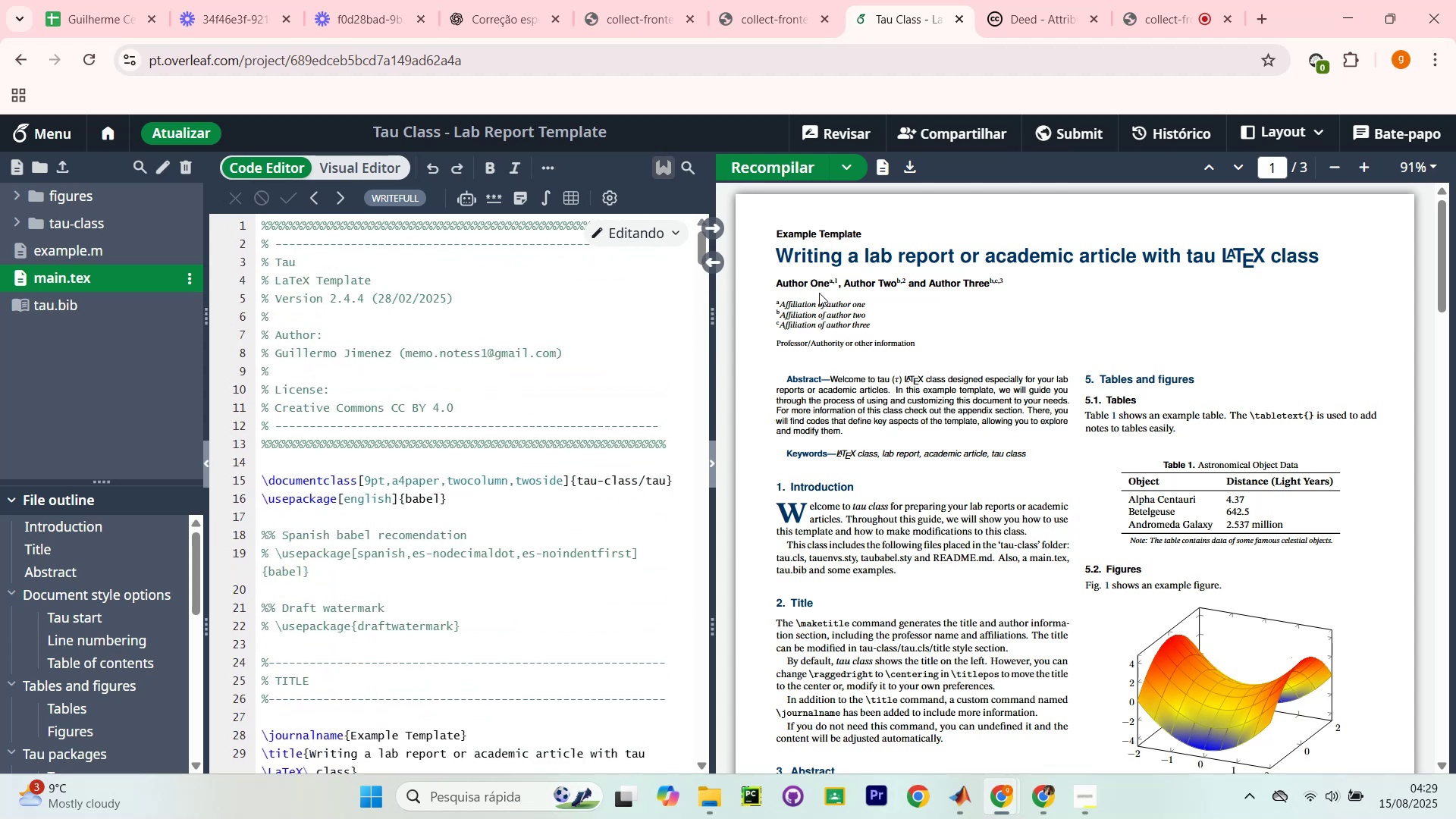 
double_click([937, 262])
 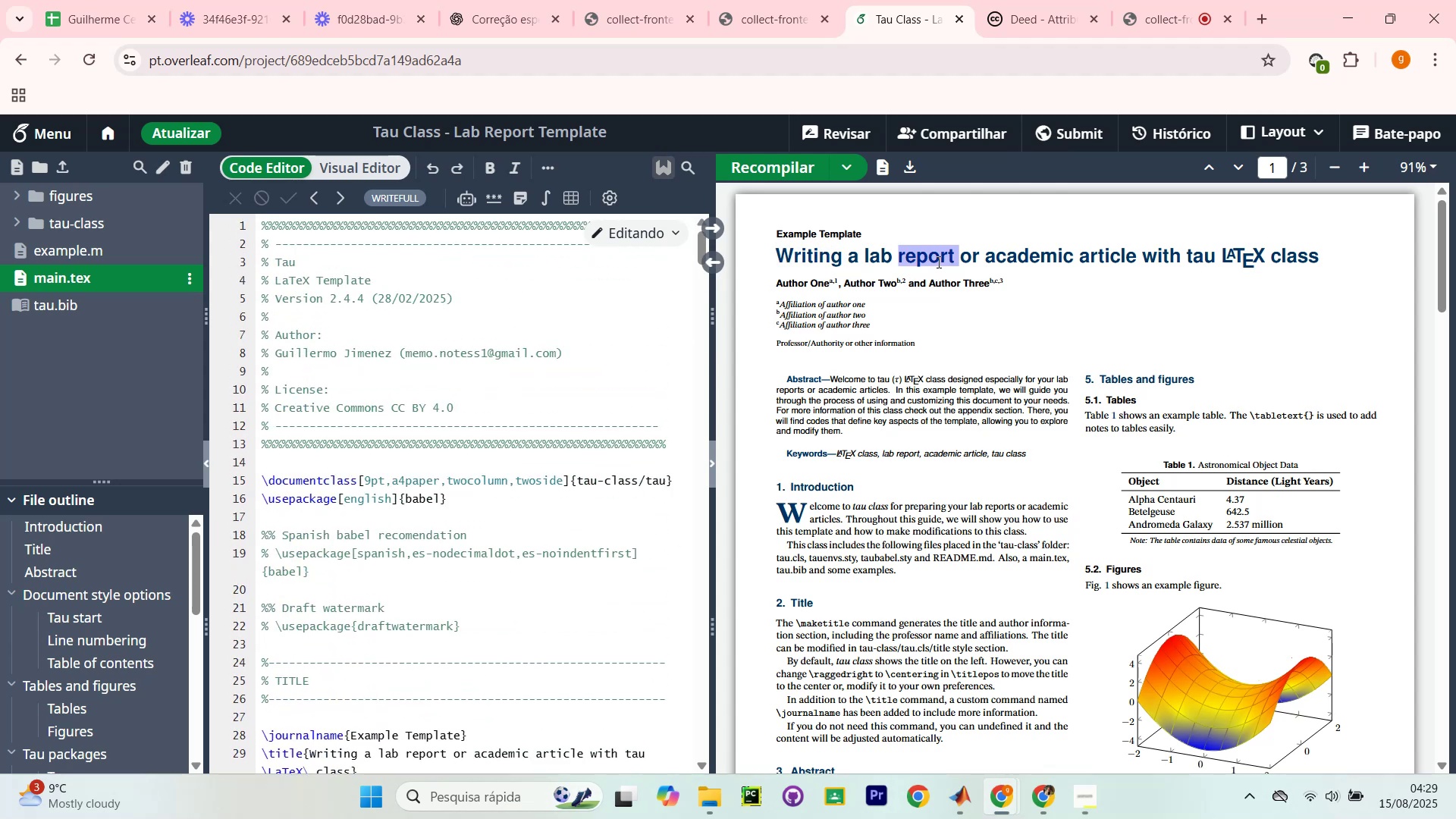 
triple_click([937, 262])
 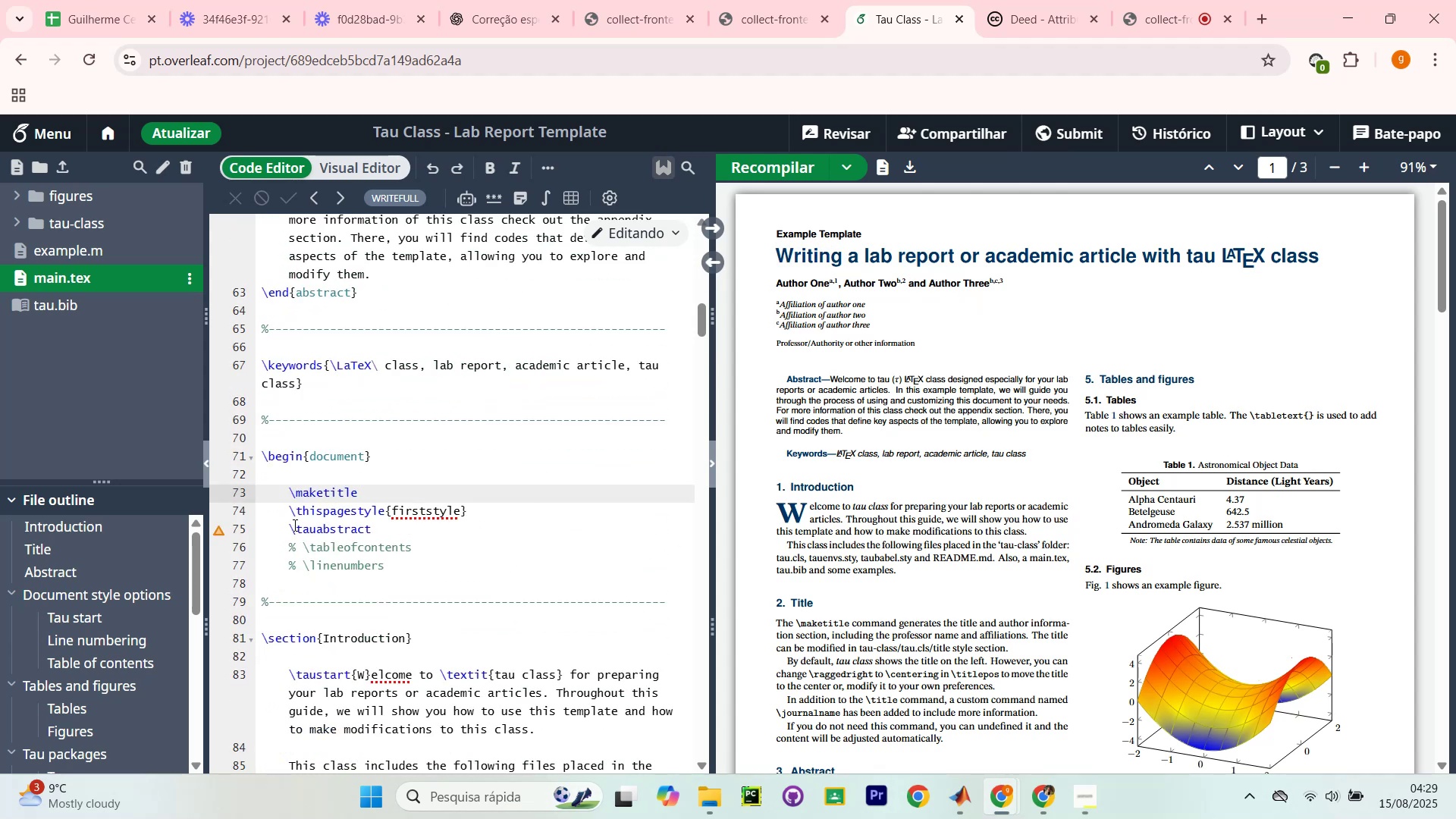 
scroll: coordinate [301, 536], scroll_direction: down, amount: 2.0
 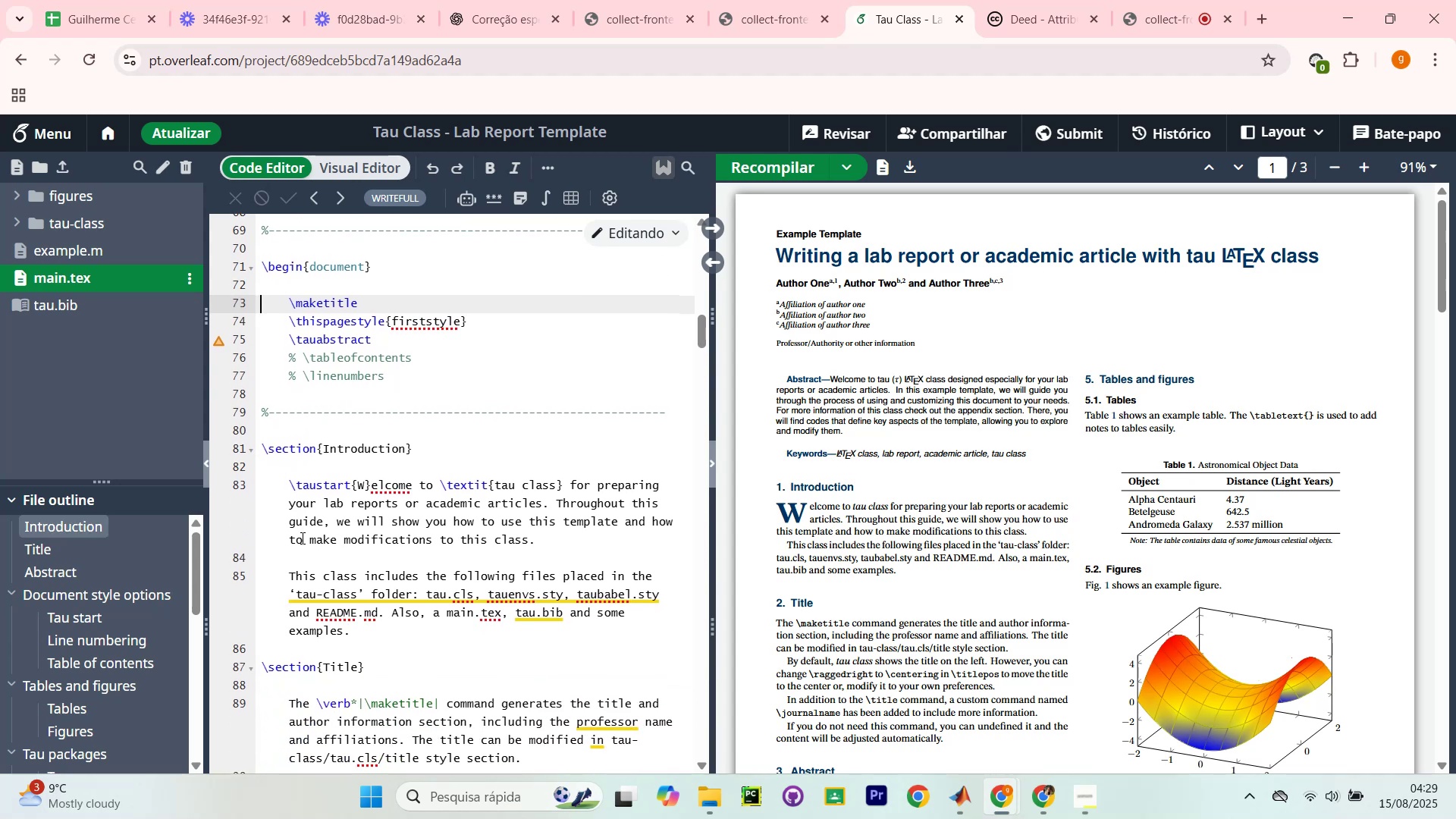 
scroll: coordinate [297, 394], scroll_direction: up, amount: 9.0
 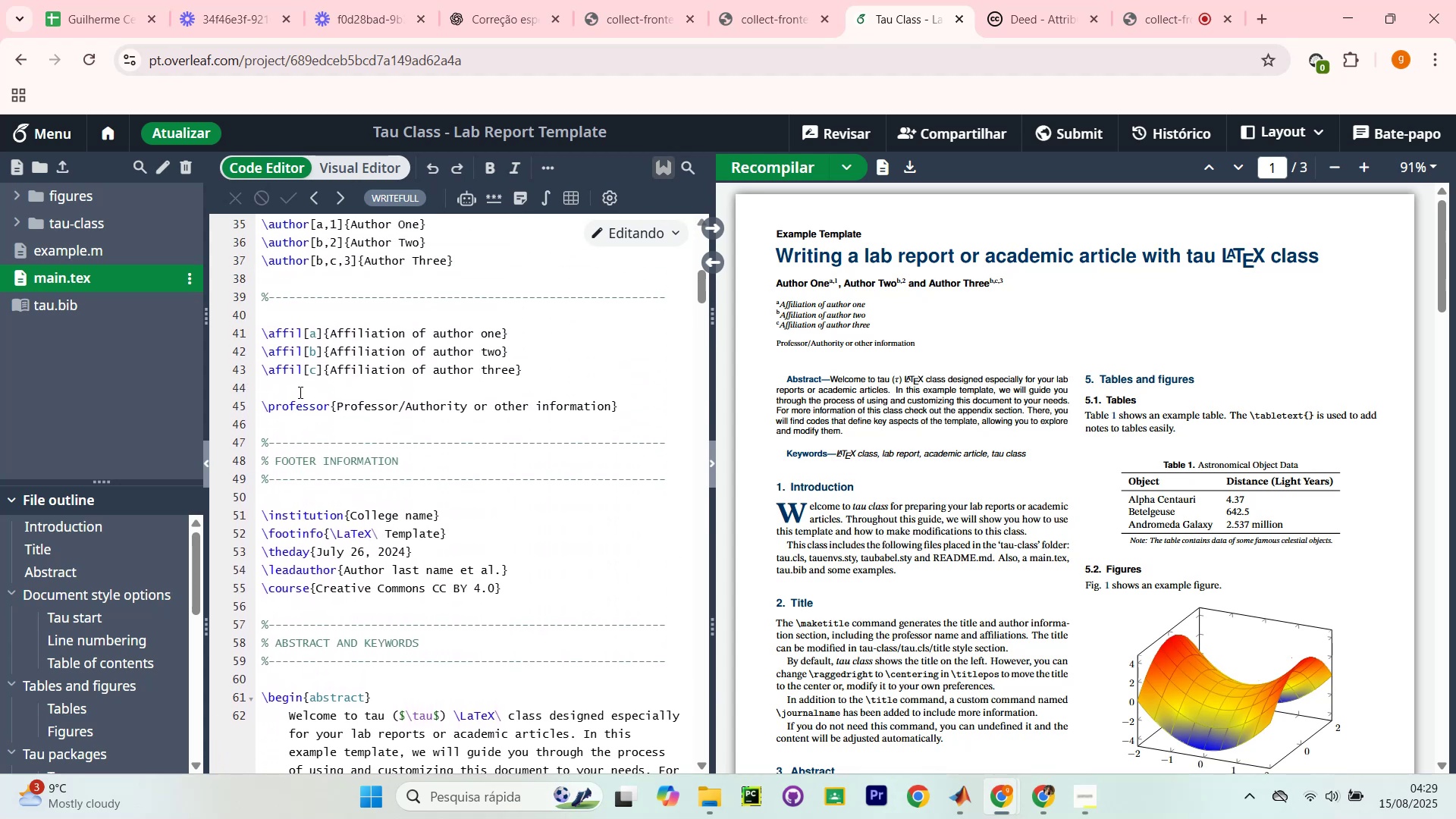 
scroll: coordinate [292, 435], scroll_direction: up, amount: 4.0
 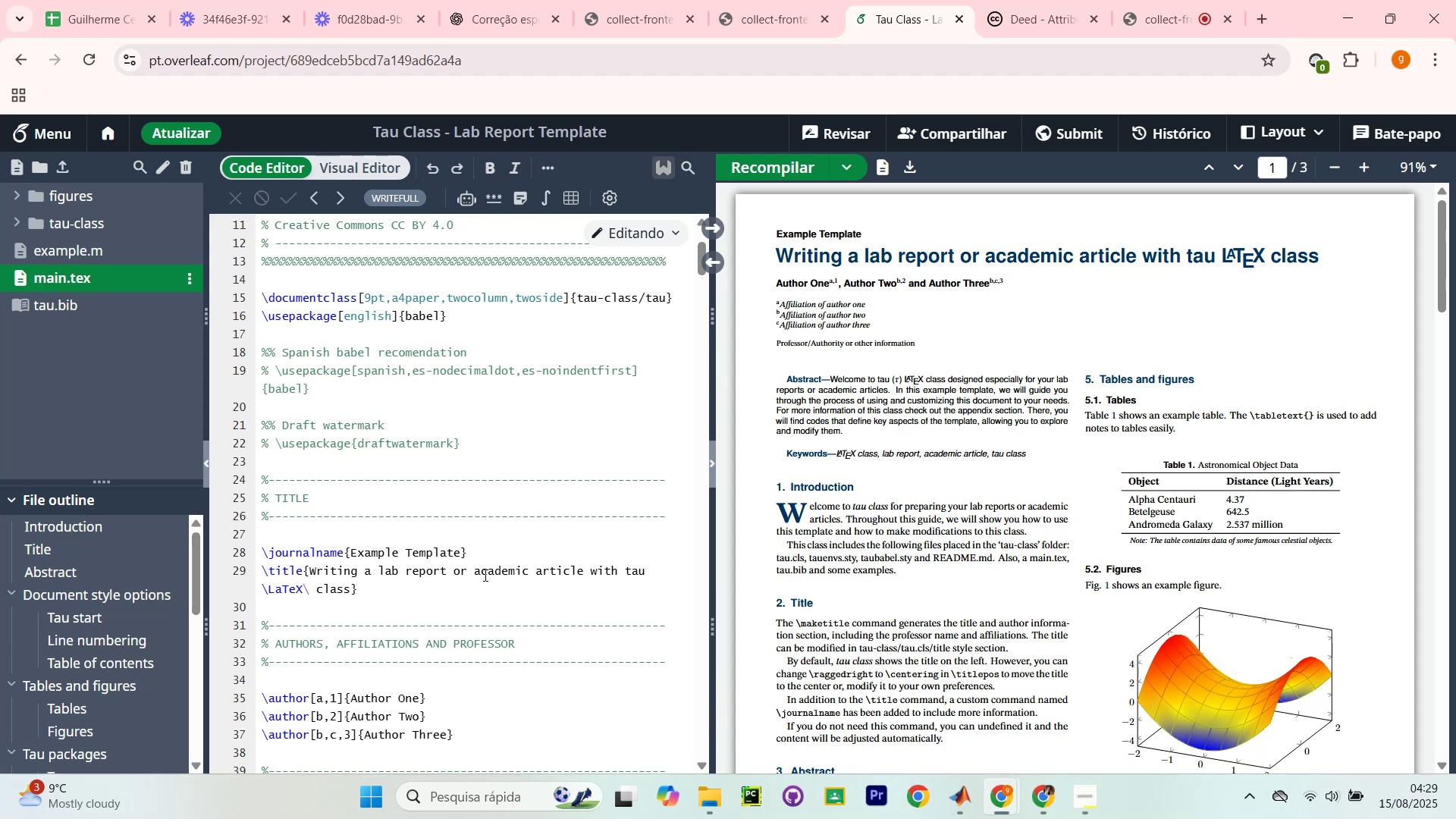 
left_click_drag(start_coordinate=[308, 570], to_coordinate=[645, 570])
 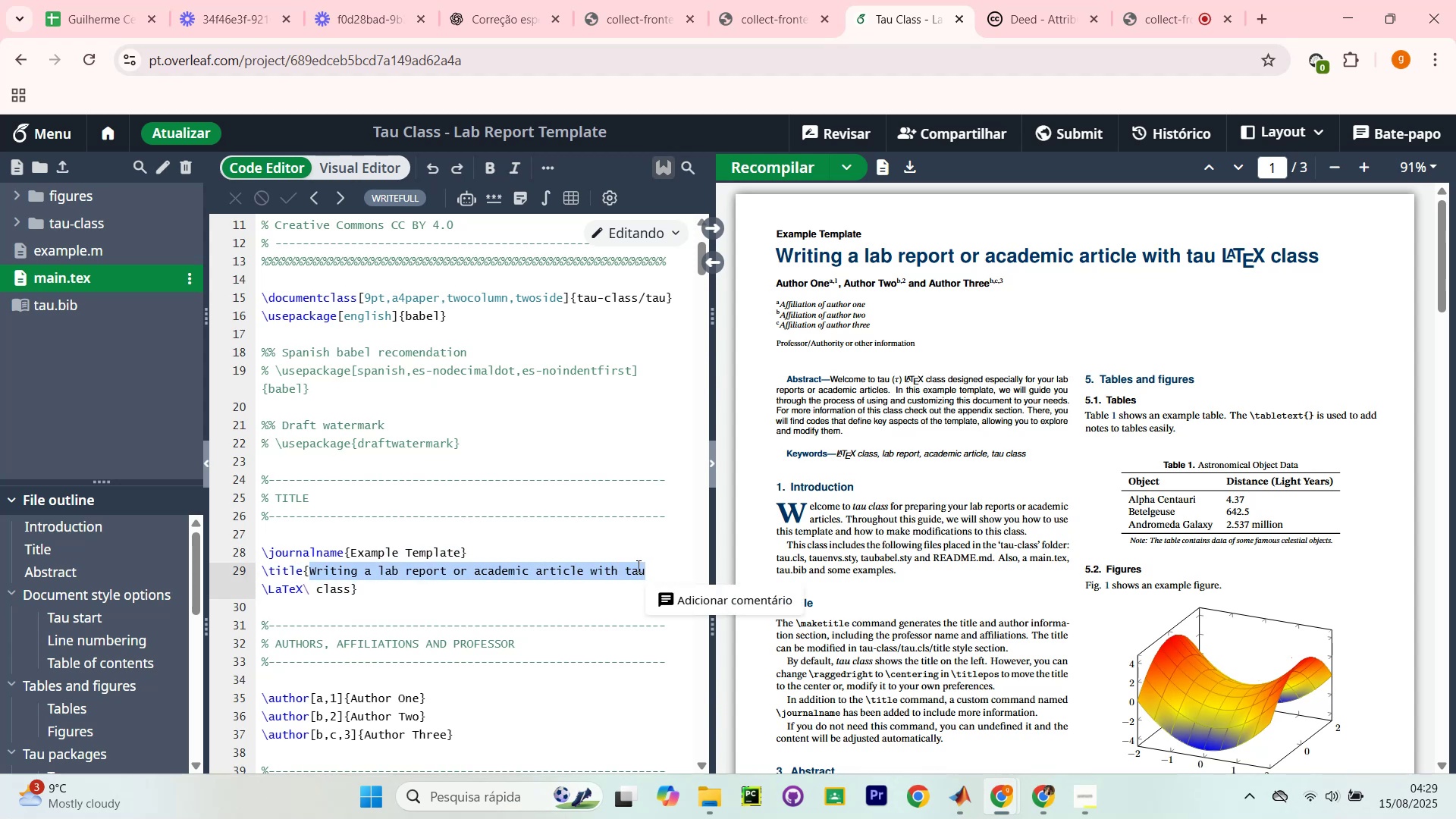 
type(Kalman Filtr )
key(Backspace)
key(Backspace)
type(er Build )
 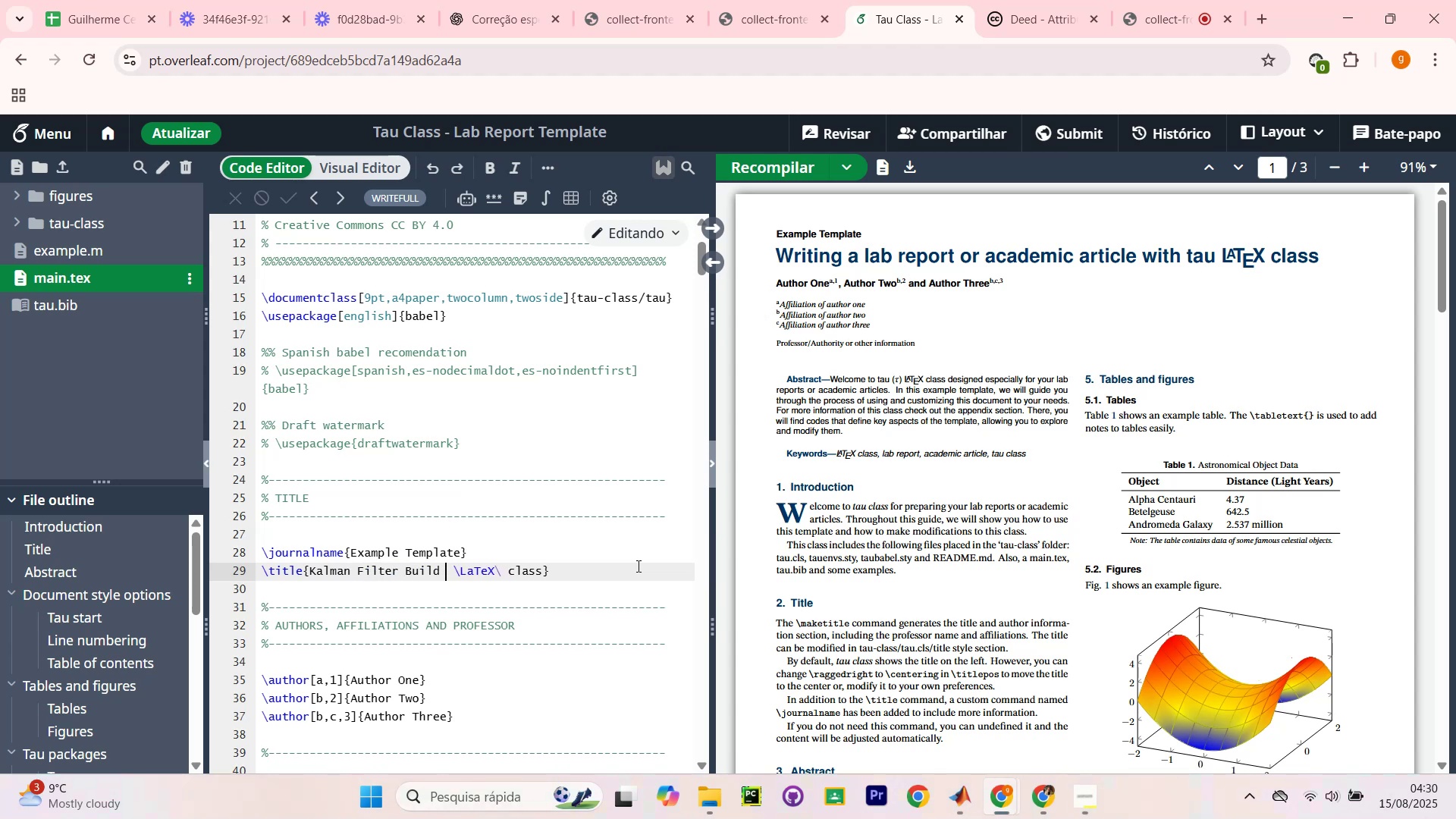 
hold_key(key=ControlLeft, duration=0.76)
 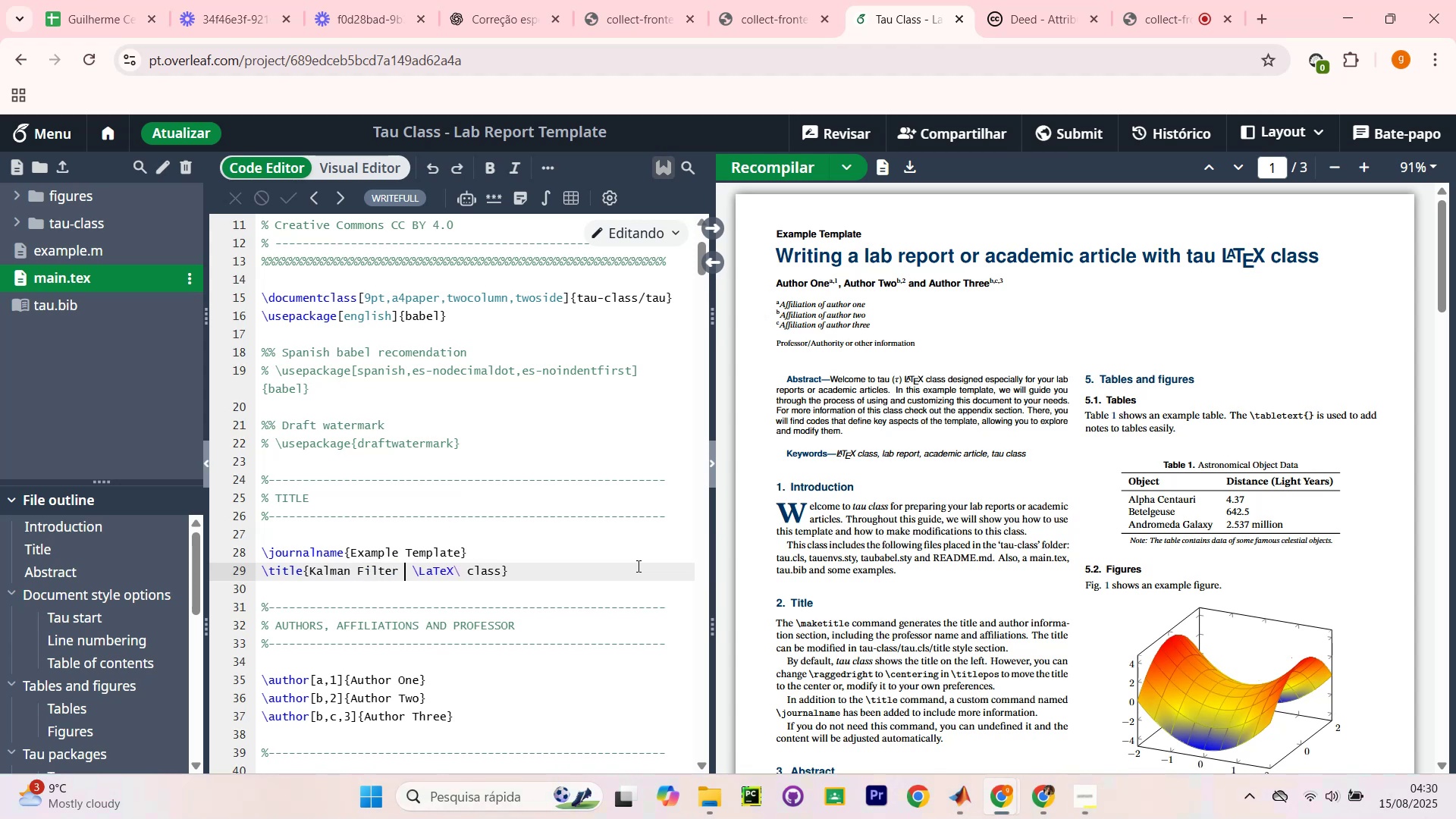 
type(and Comparision Methods)
 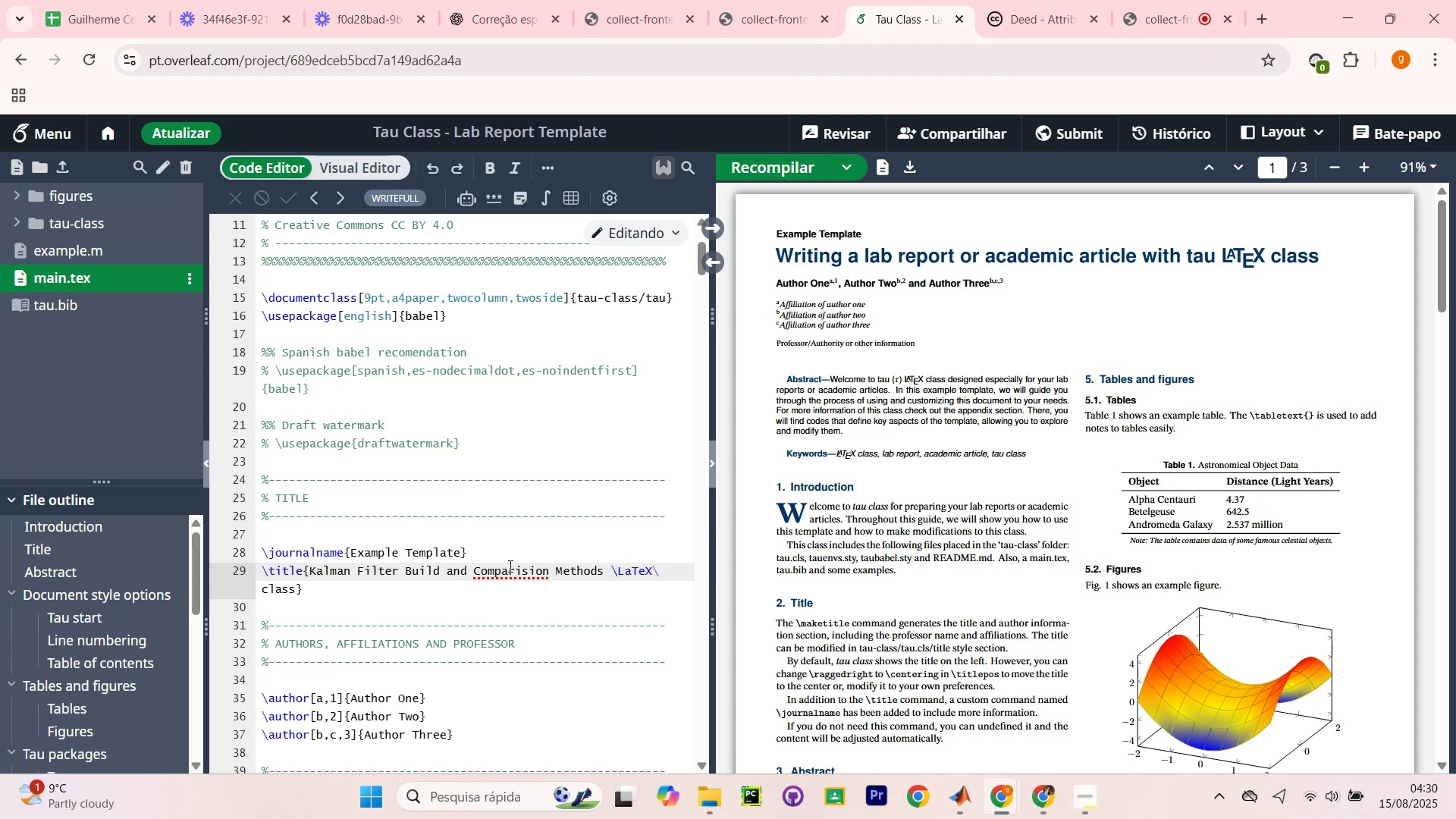 
right_click([505, 579])
 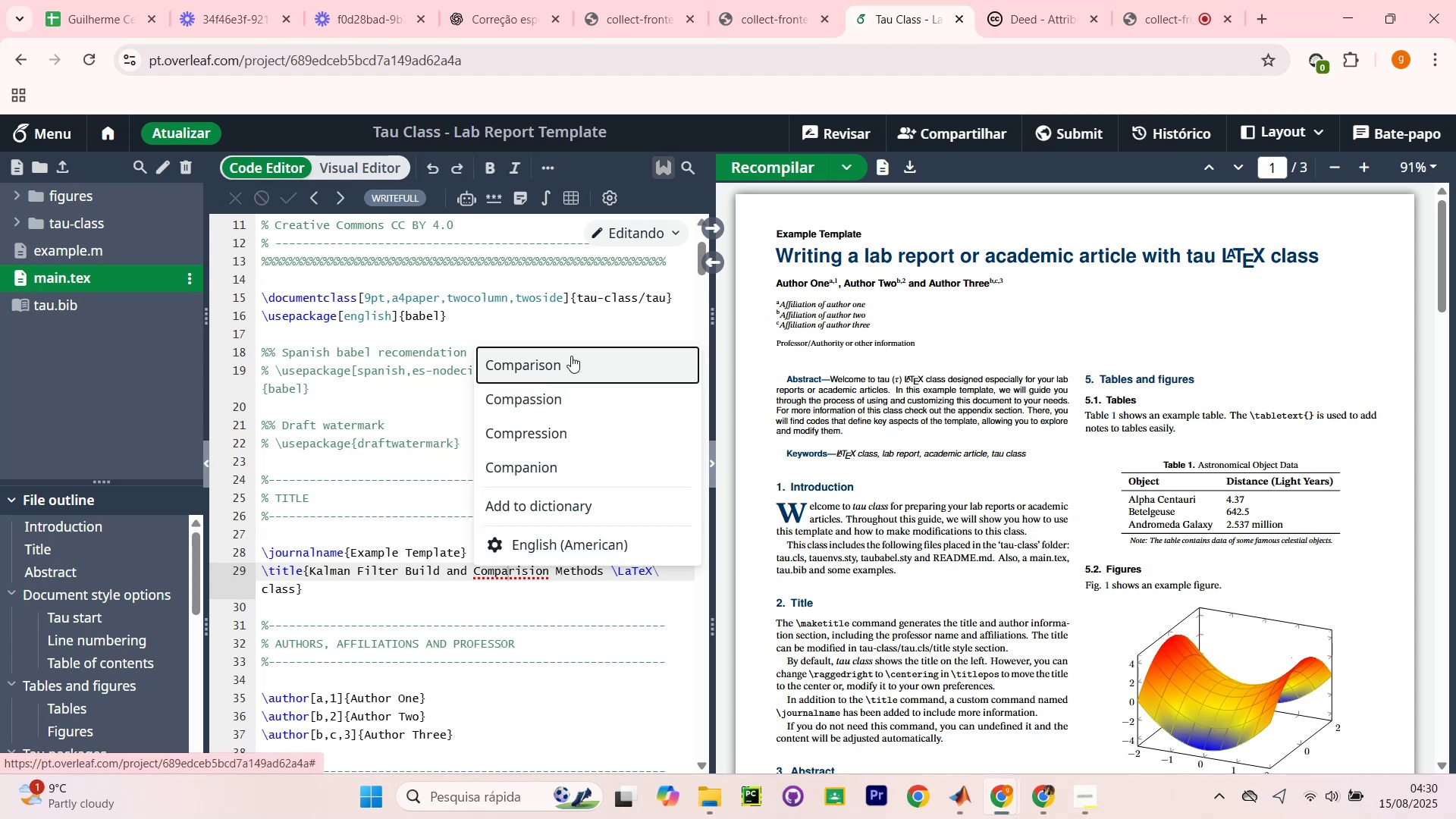 
left_click([557, 357])
 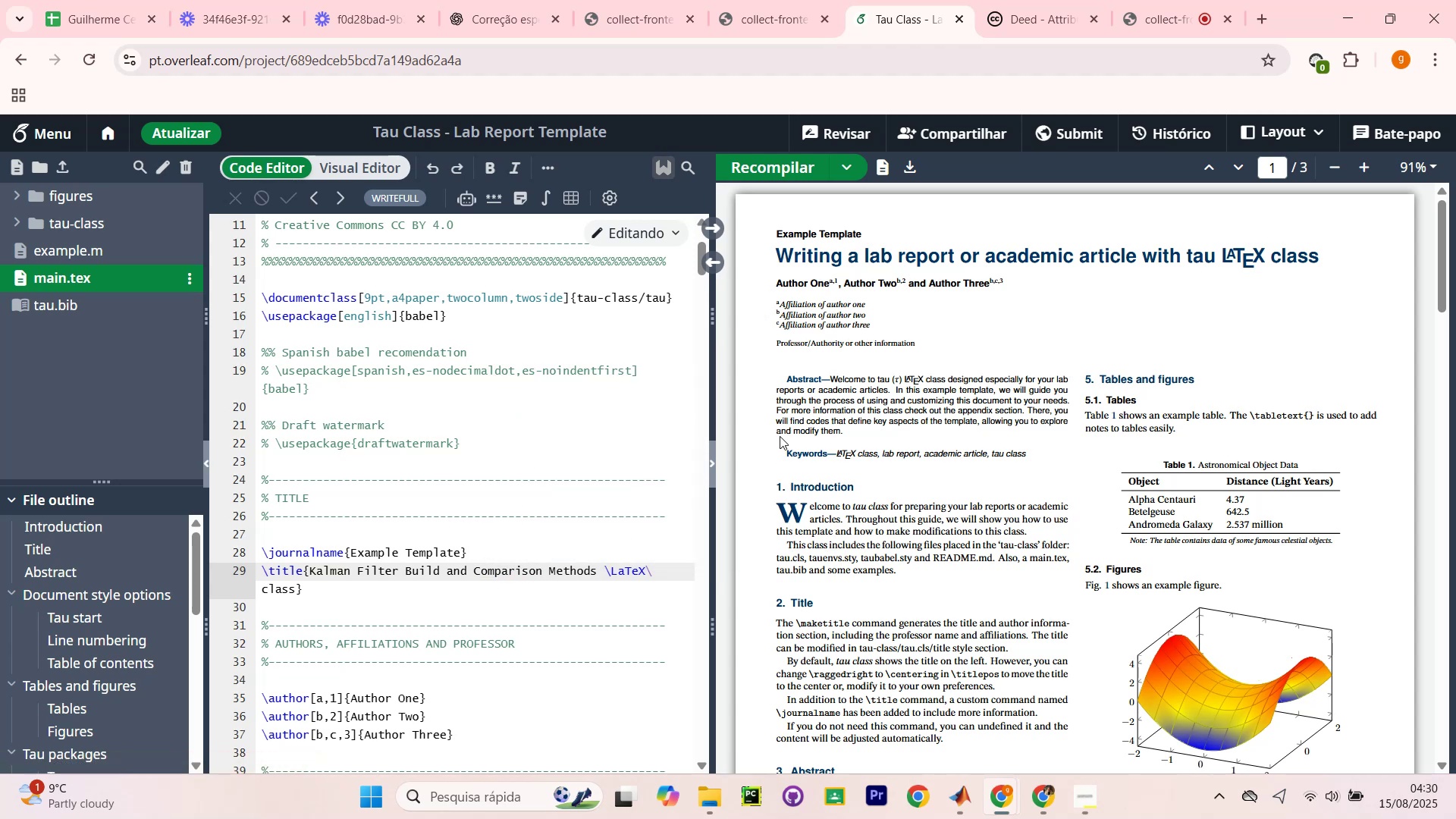 
wait(9.75)
 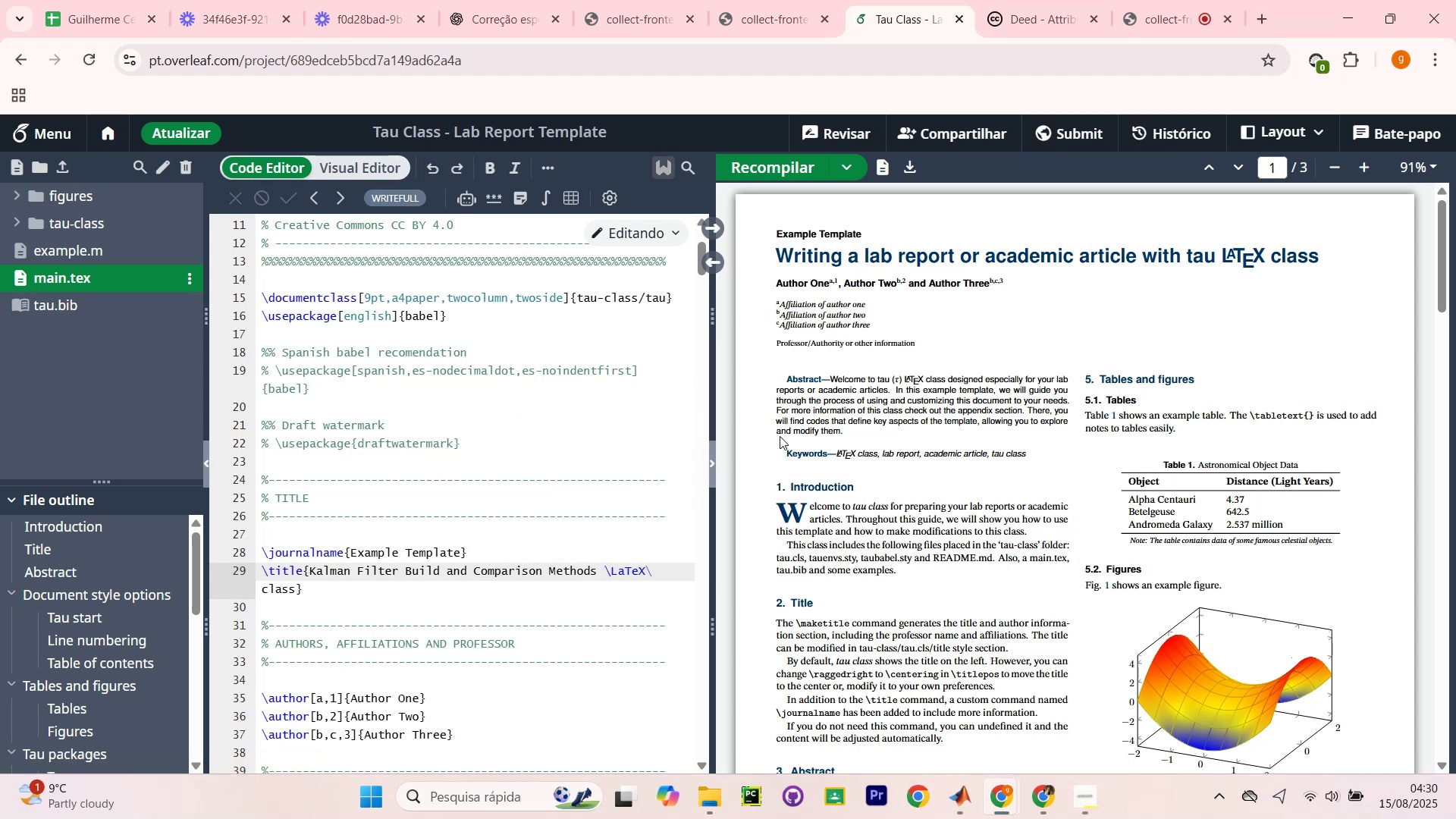 
scroll: coordinate [372, 374], scroll_direction: up, amount: 5.0
 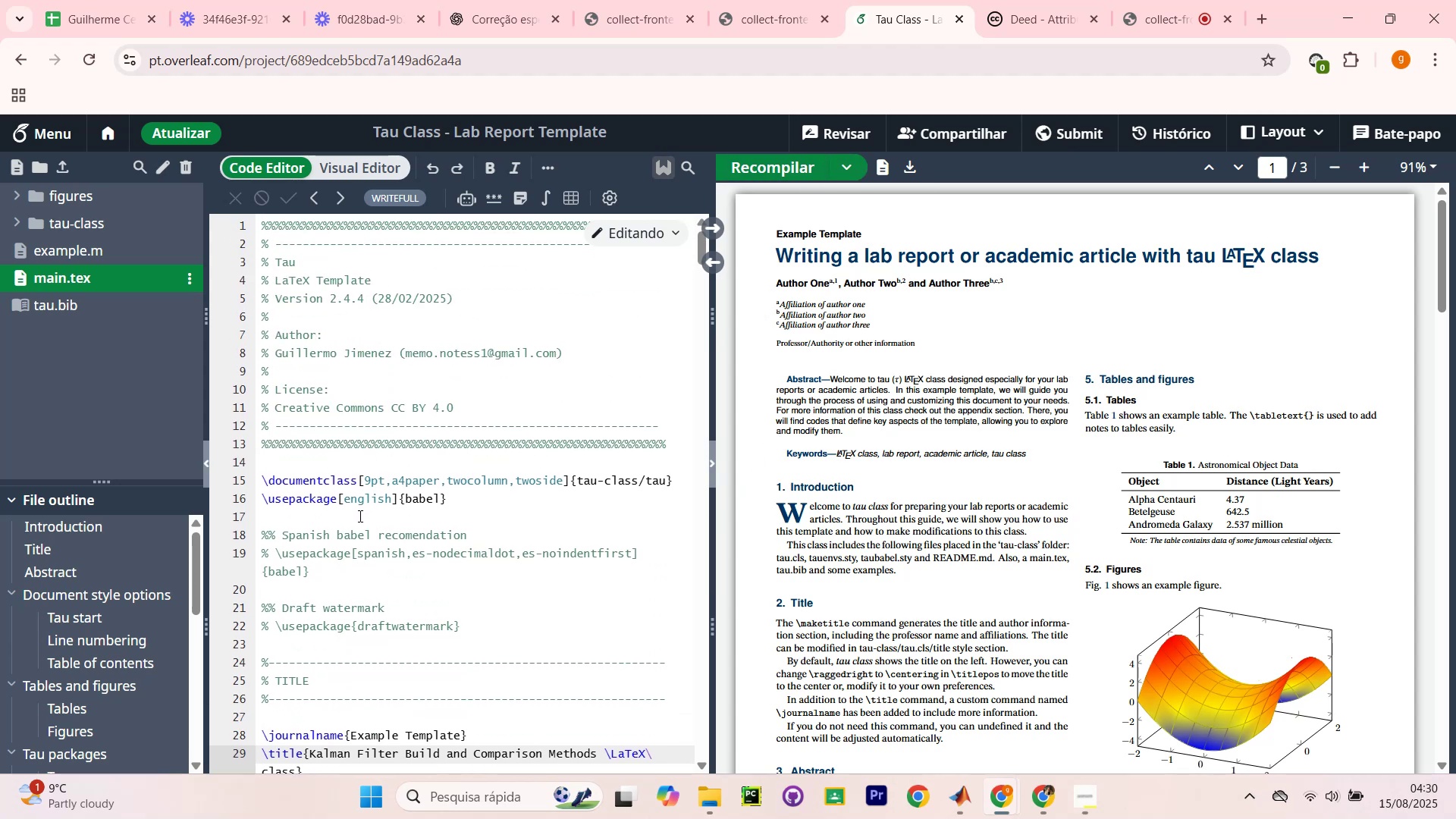 
scroll: coordinate [356, 524], scroll_direction: down, amount: 3.0
 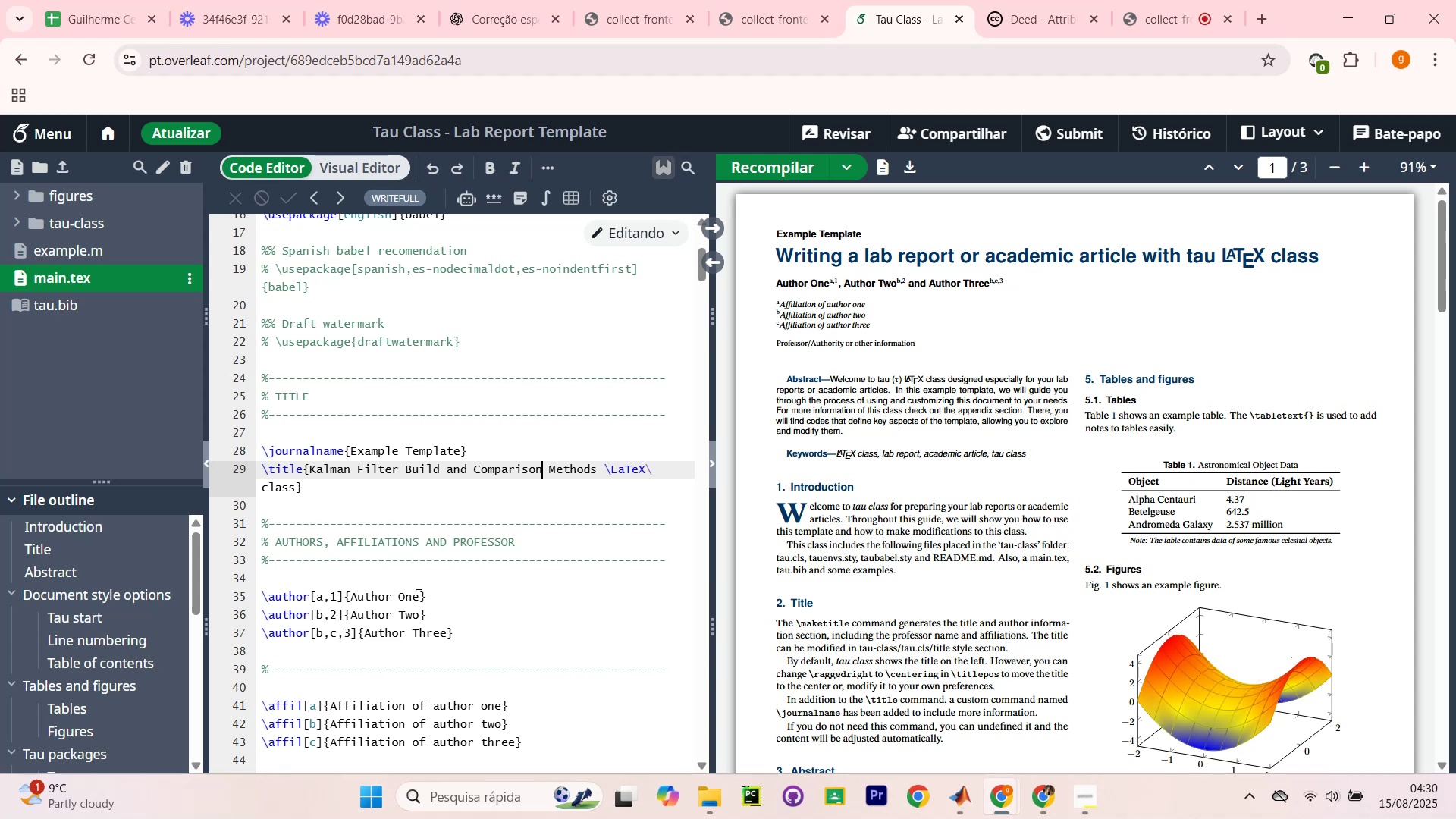 
left_click_drag(start_coordinate=[437, 614], to_coordinate=[256, 621])
 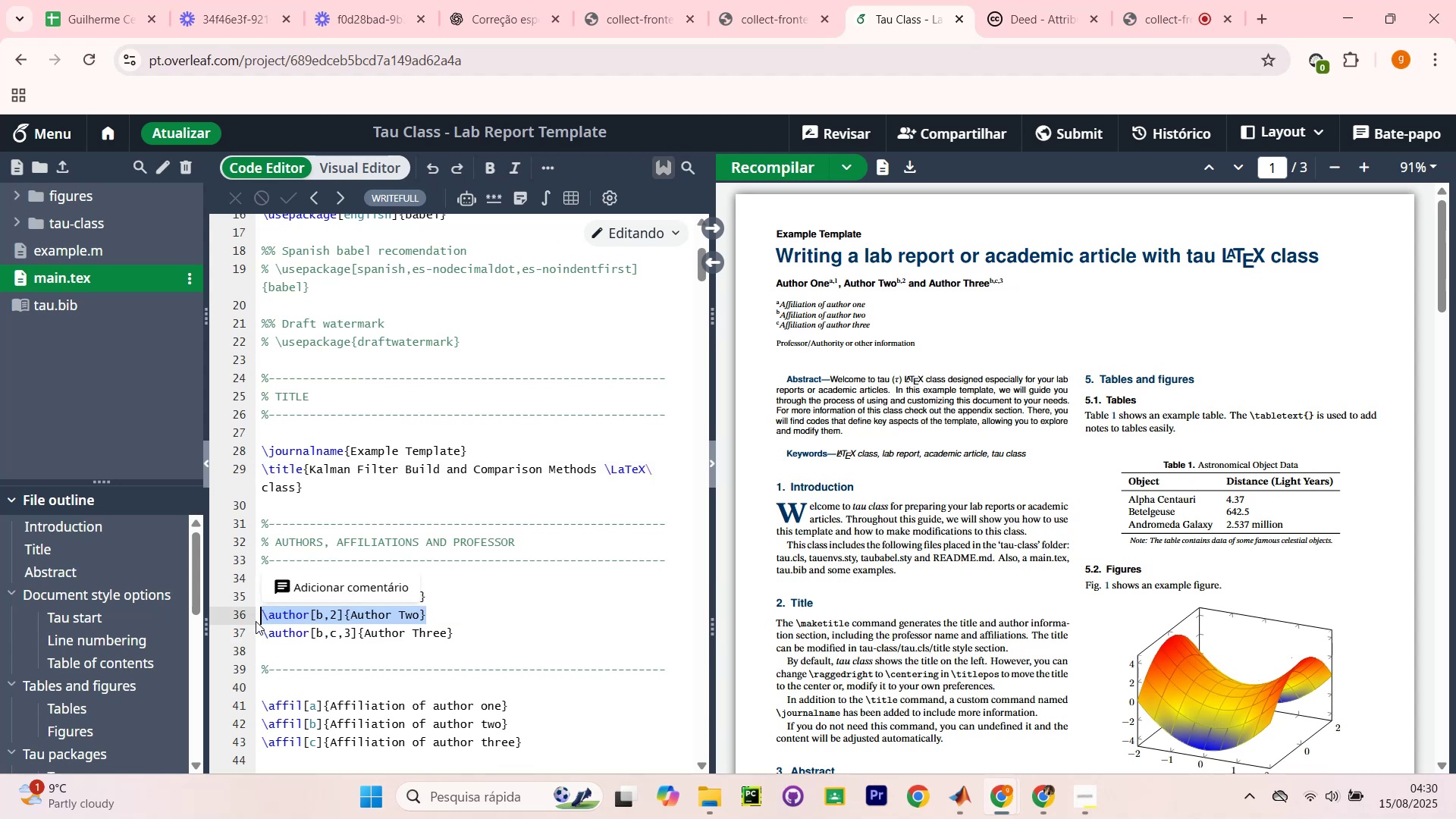 
key(Backspace)
key(Backspace)
type(Guilherme cEST)
key(Backspace)
key(Backspace)
key(Backspace)
type(C)
key(Backspace)
key(Backspace)
type(c)
key(Backspace)
type(E)
key(Backspace)
type(Cestari)
 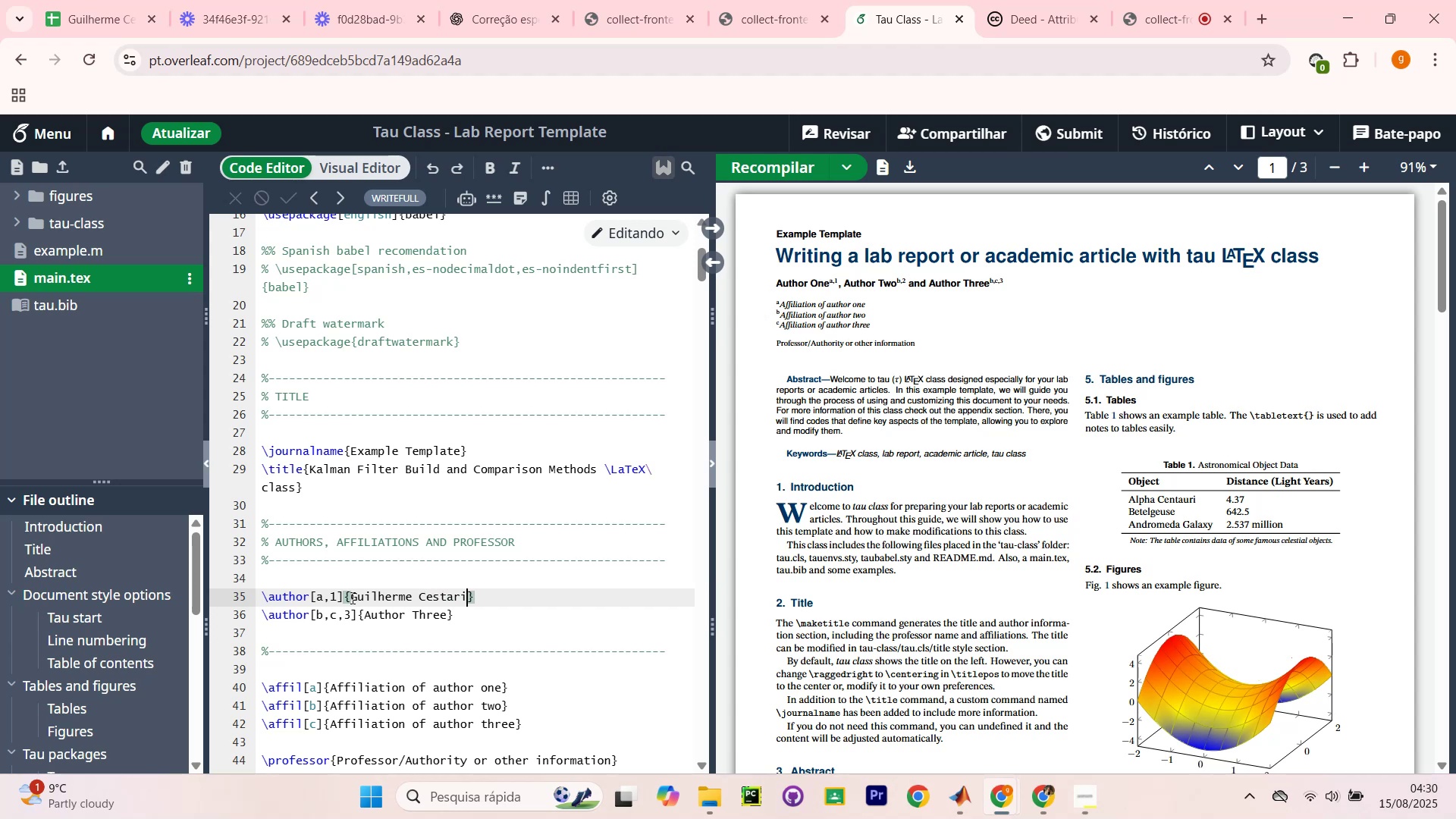 
left_click_drag(start_coordinate=[419, 596], to_coordinate=[353, 597])
 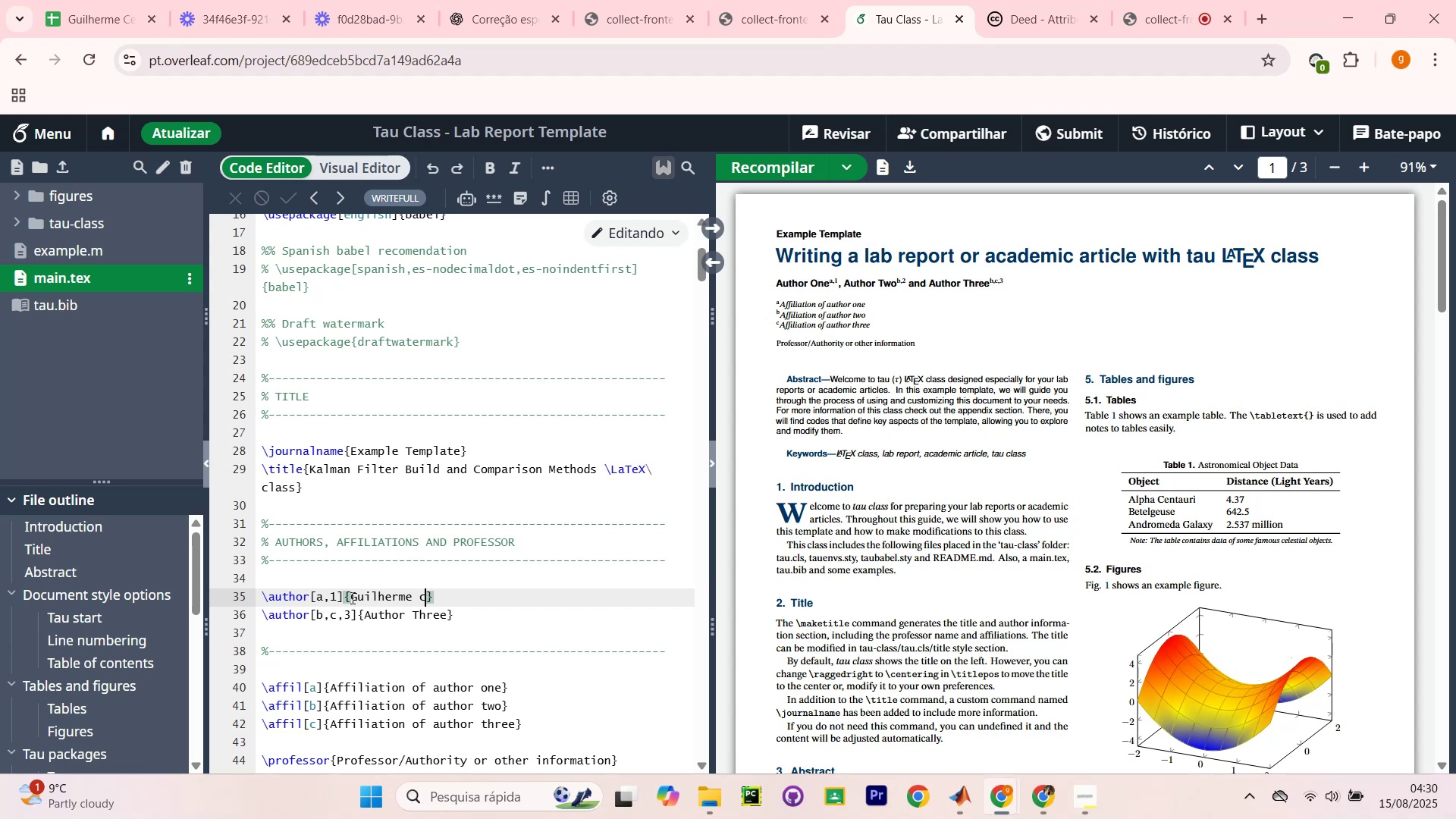 
left_click_drag(start_coordinate=[458, 621], to_coordinate=[254, 613])
 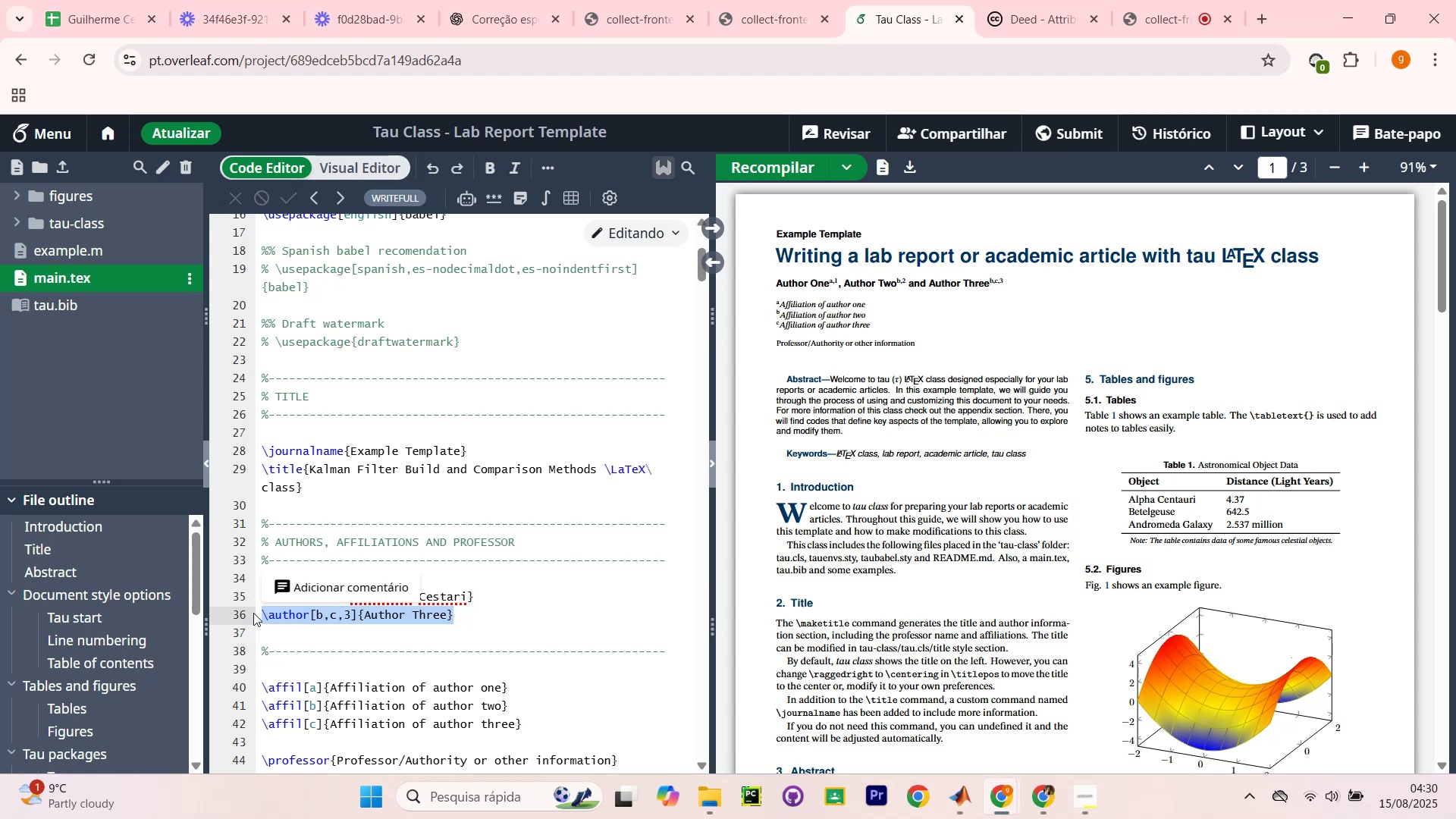 
key(Backspace)
 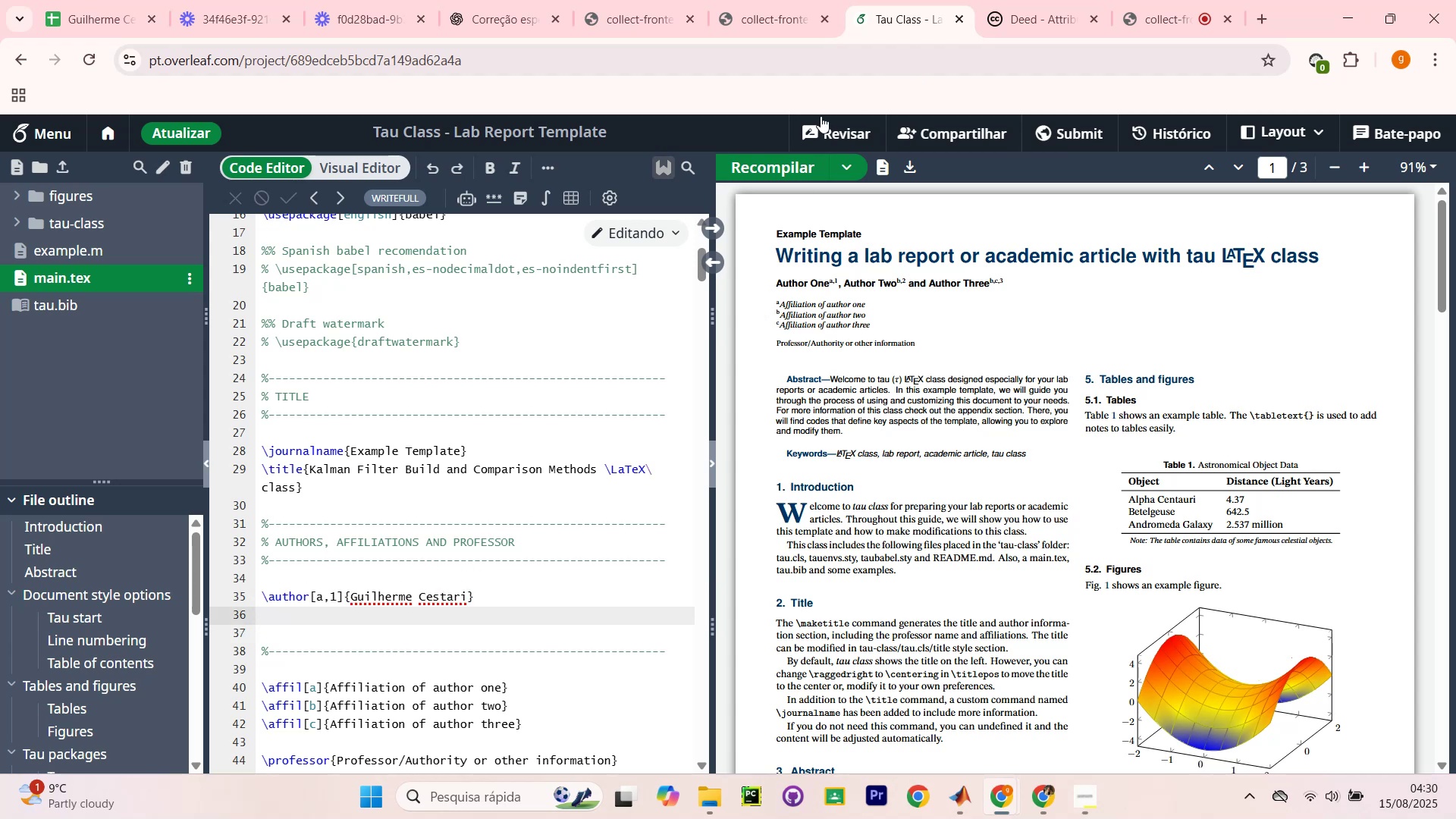 
left_click([788, 162])
 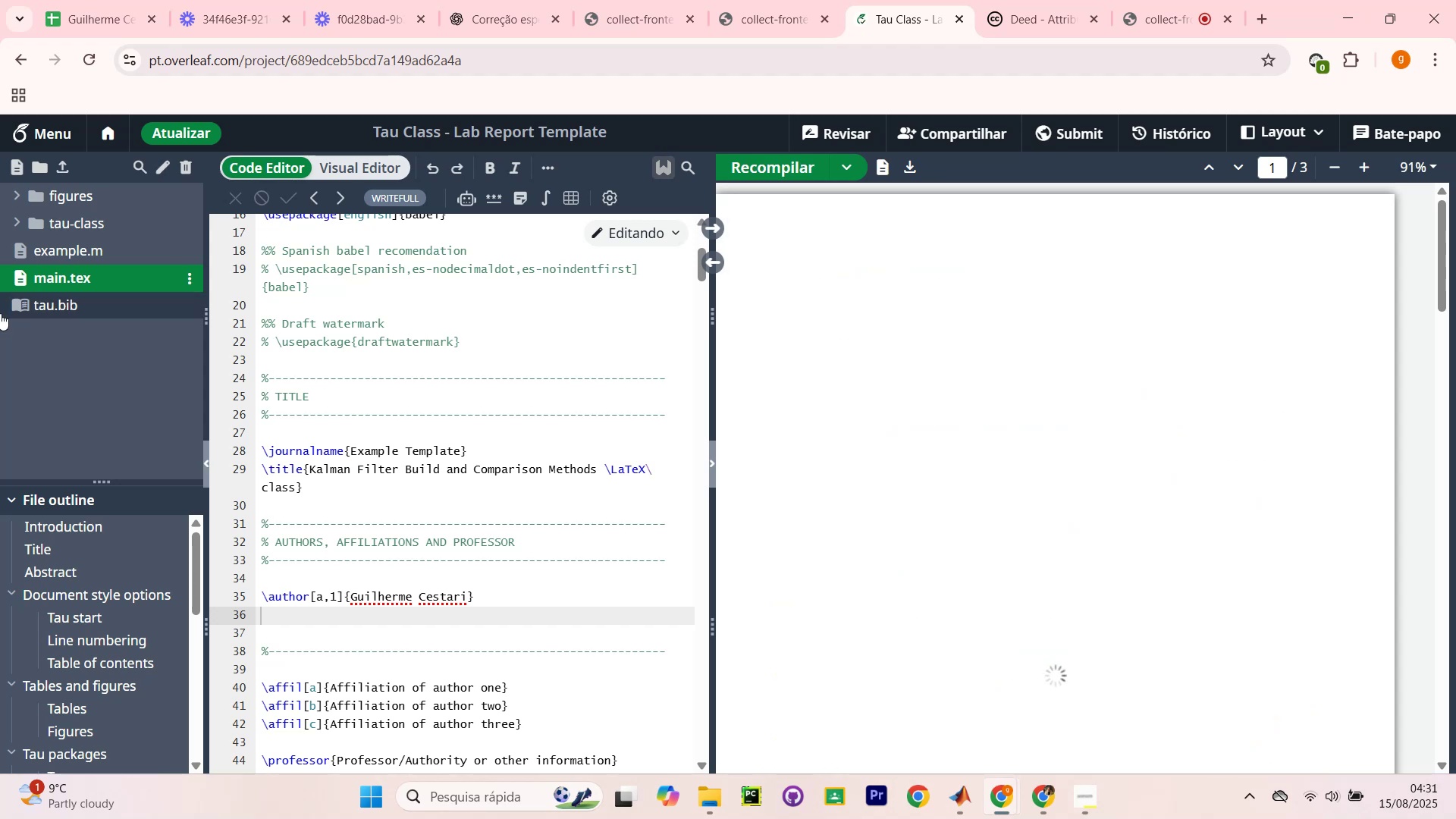 
wait(13.16)
 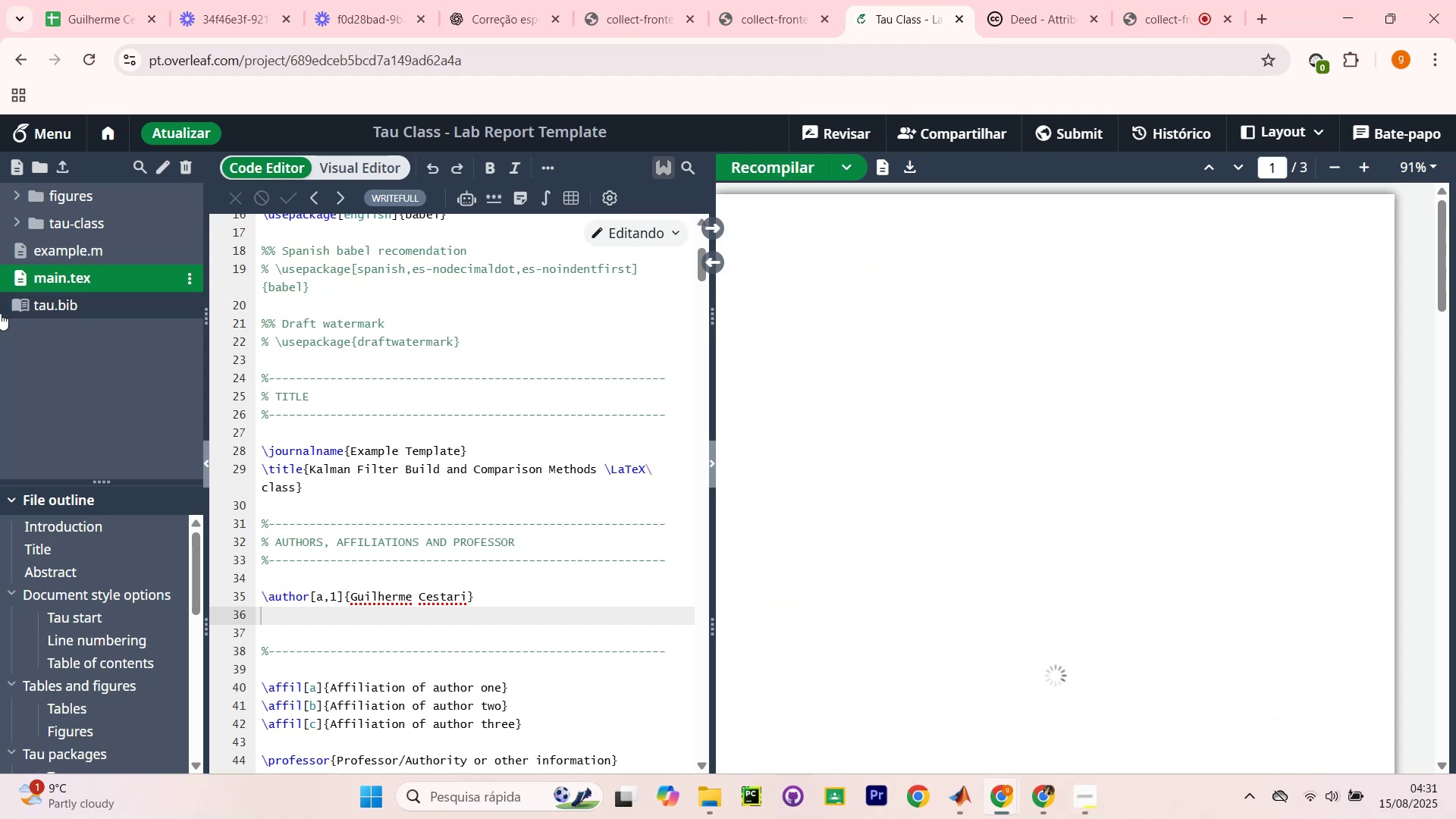 
scroll: coordinate [459, 491], scroll_direction: up, amount: 2.0
 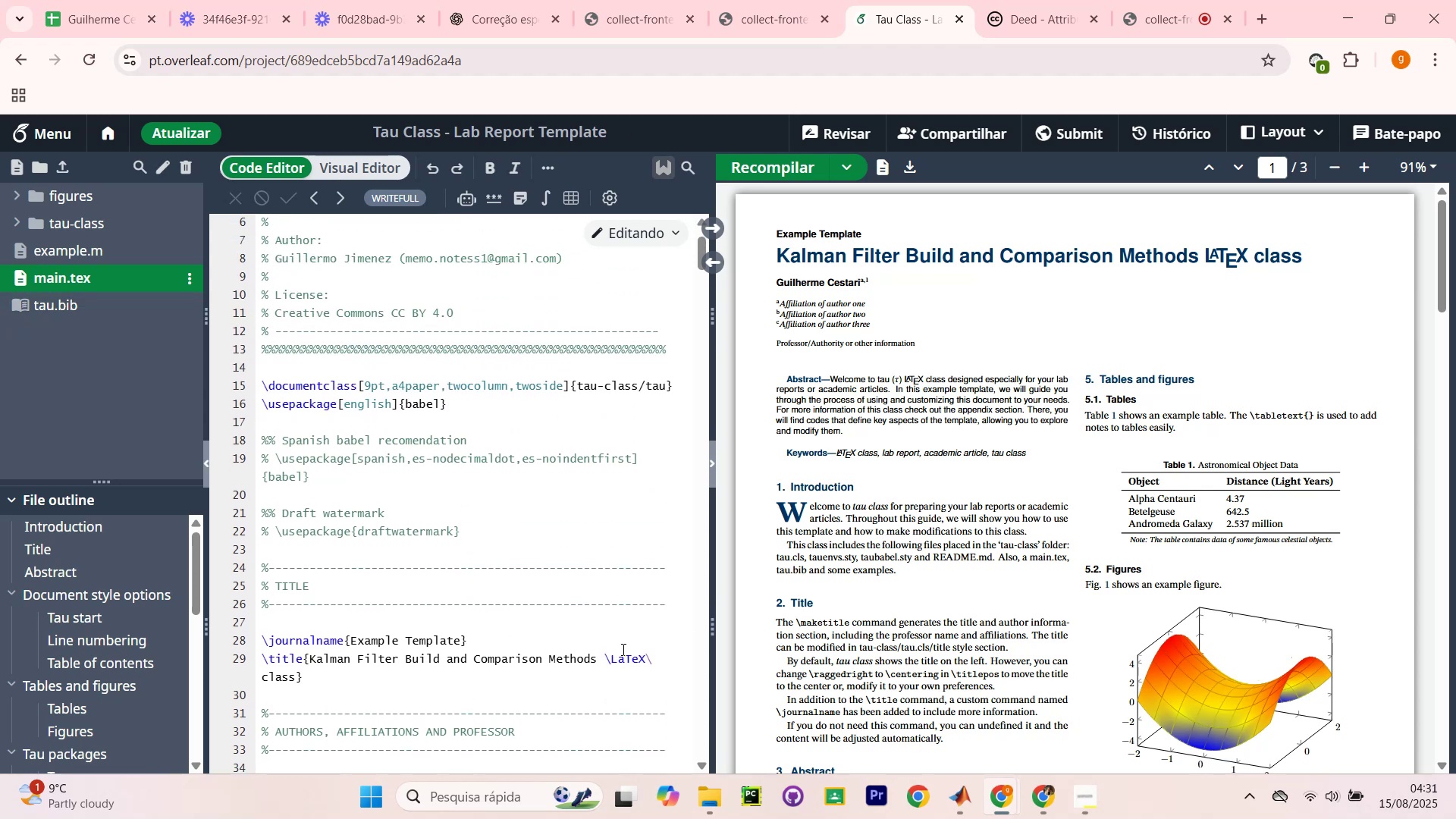 
left_click_drag(start_coordinate=[607, 661], to_coordinate=[297, 680])
 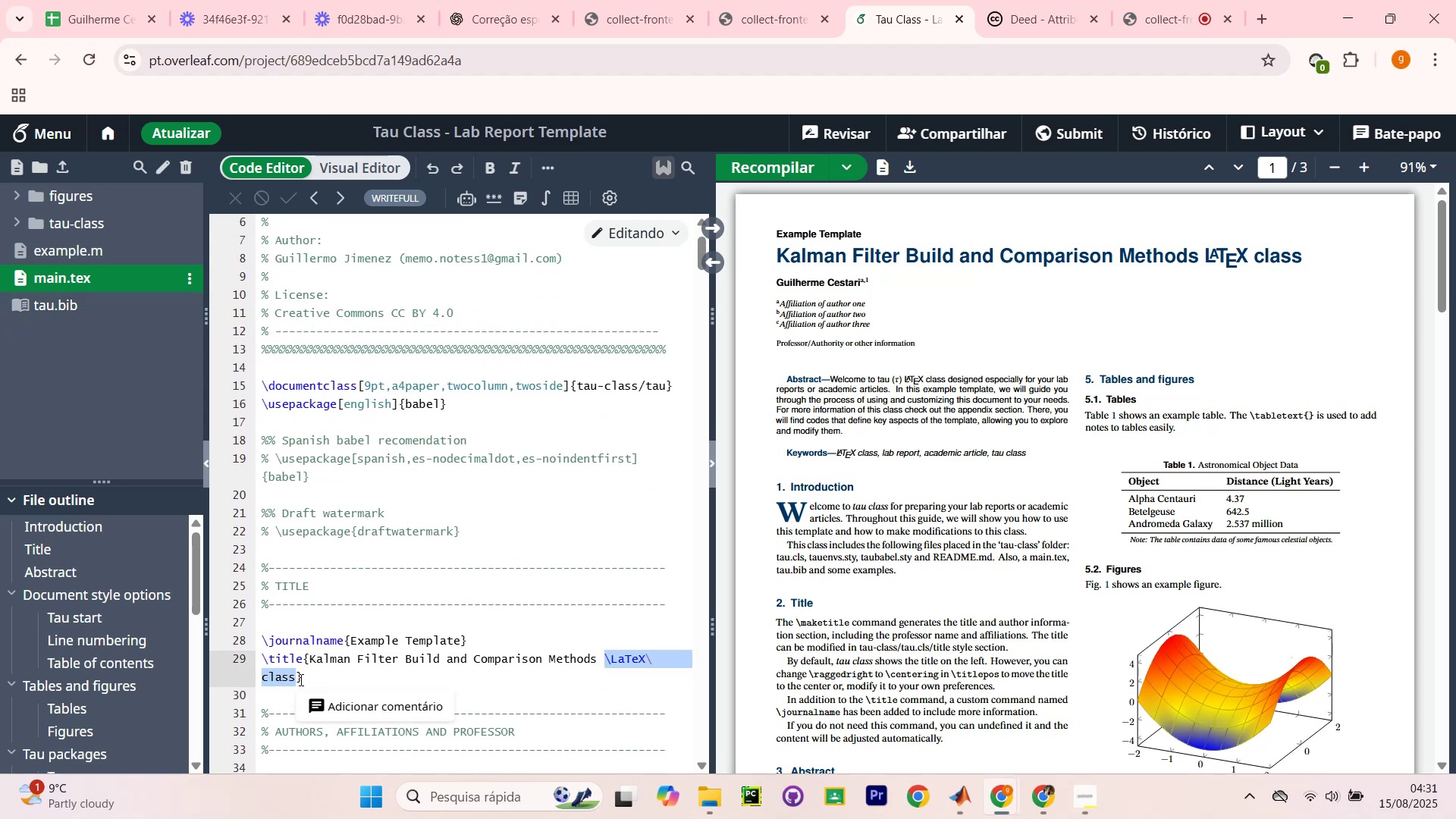 
key(Backspace)
 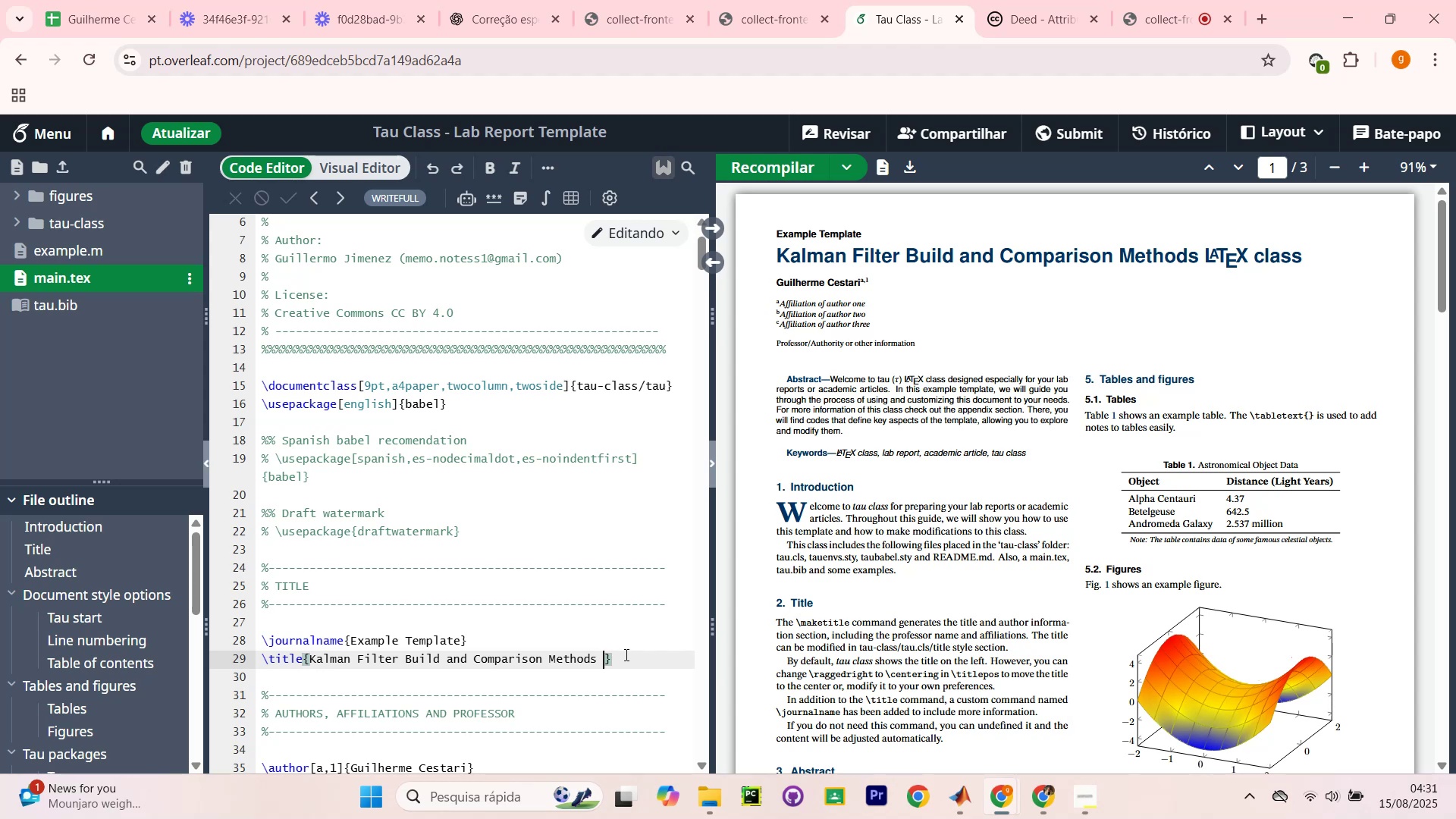 
key(Backspace)
 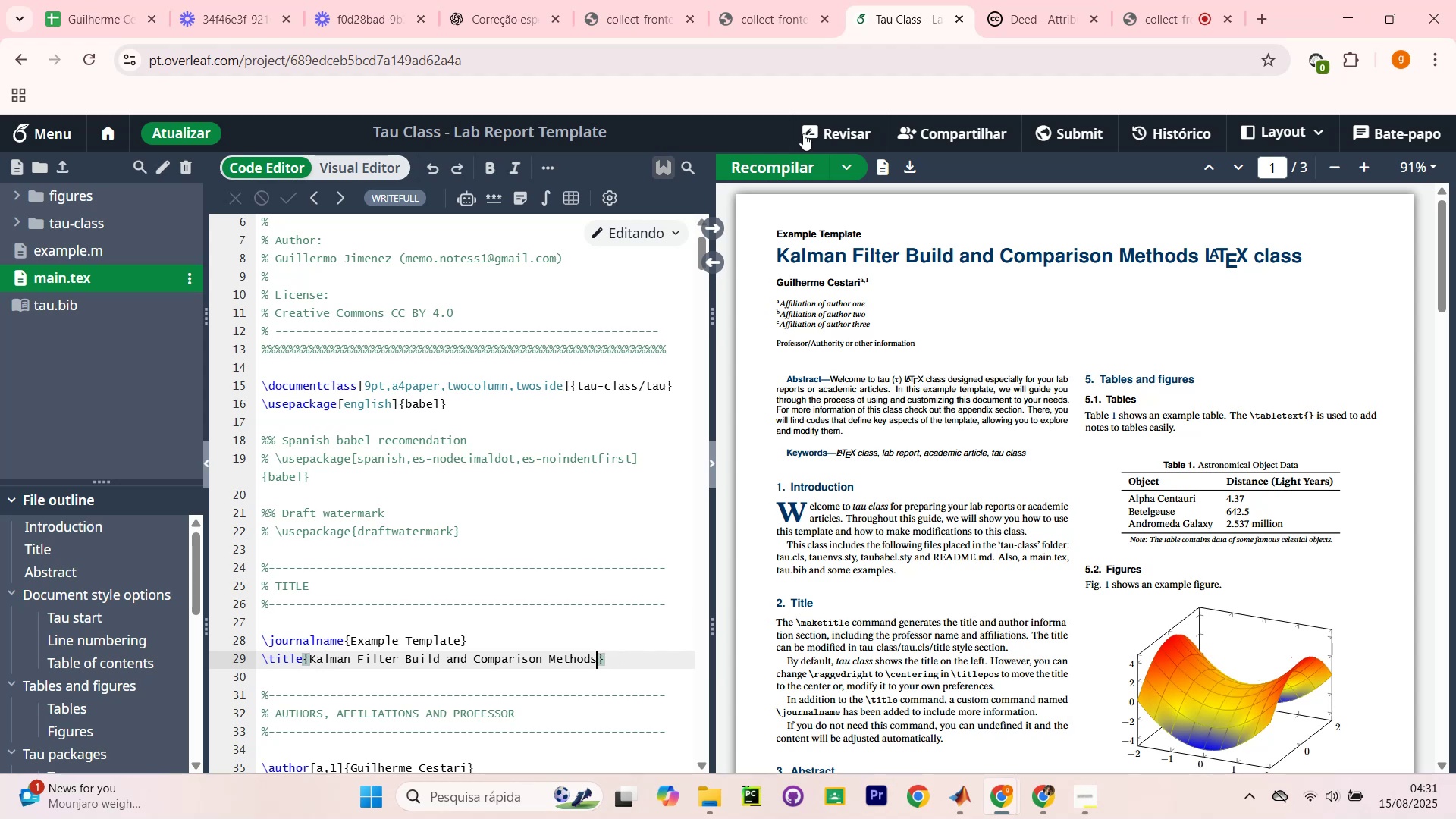 
left_click([766, 177])
 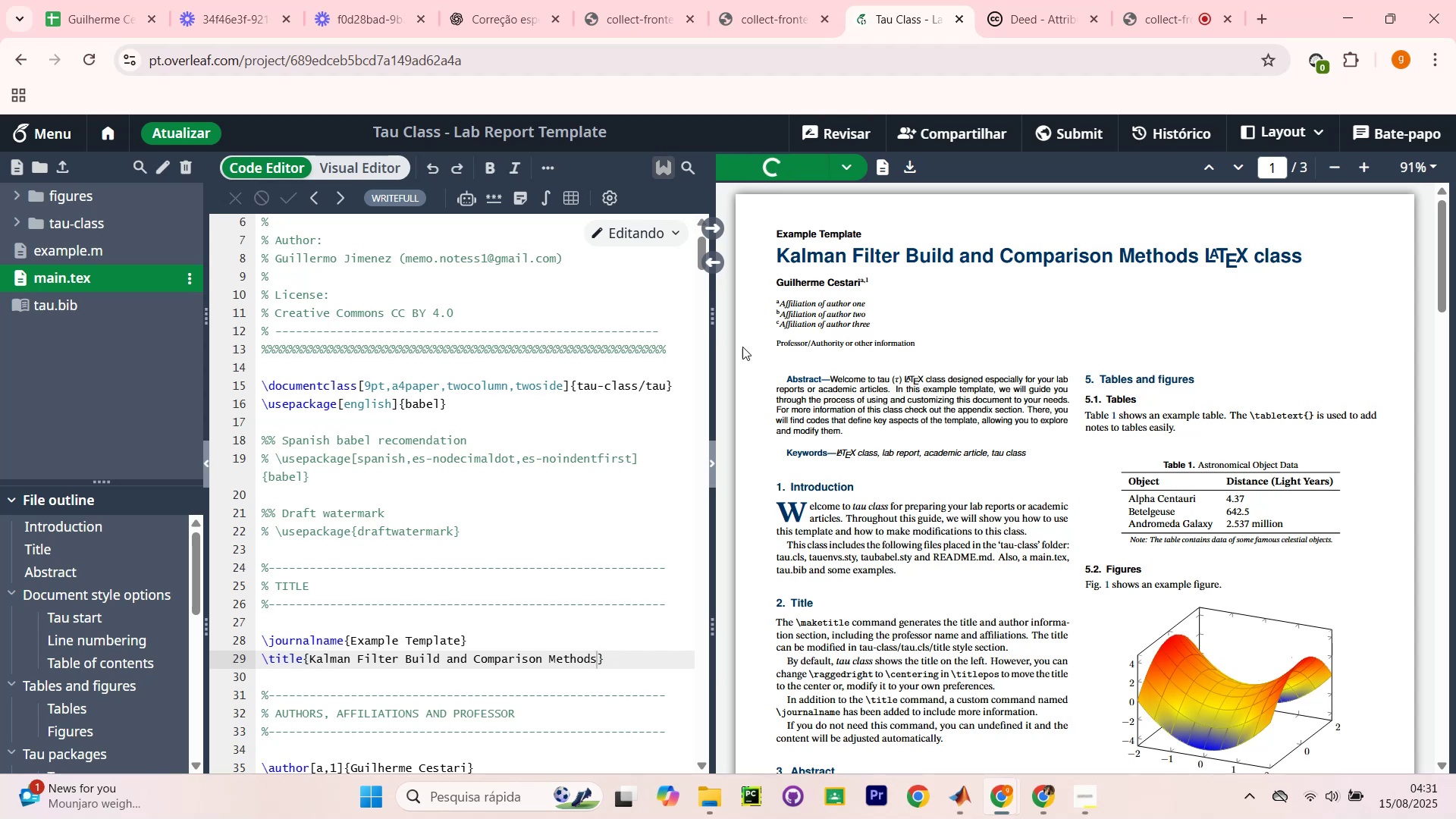 
scroll: coordinate [574, 413], scroll_direction: down, amount: 2.0
 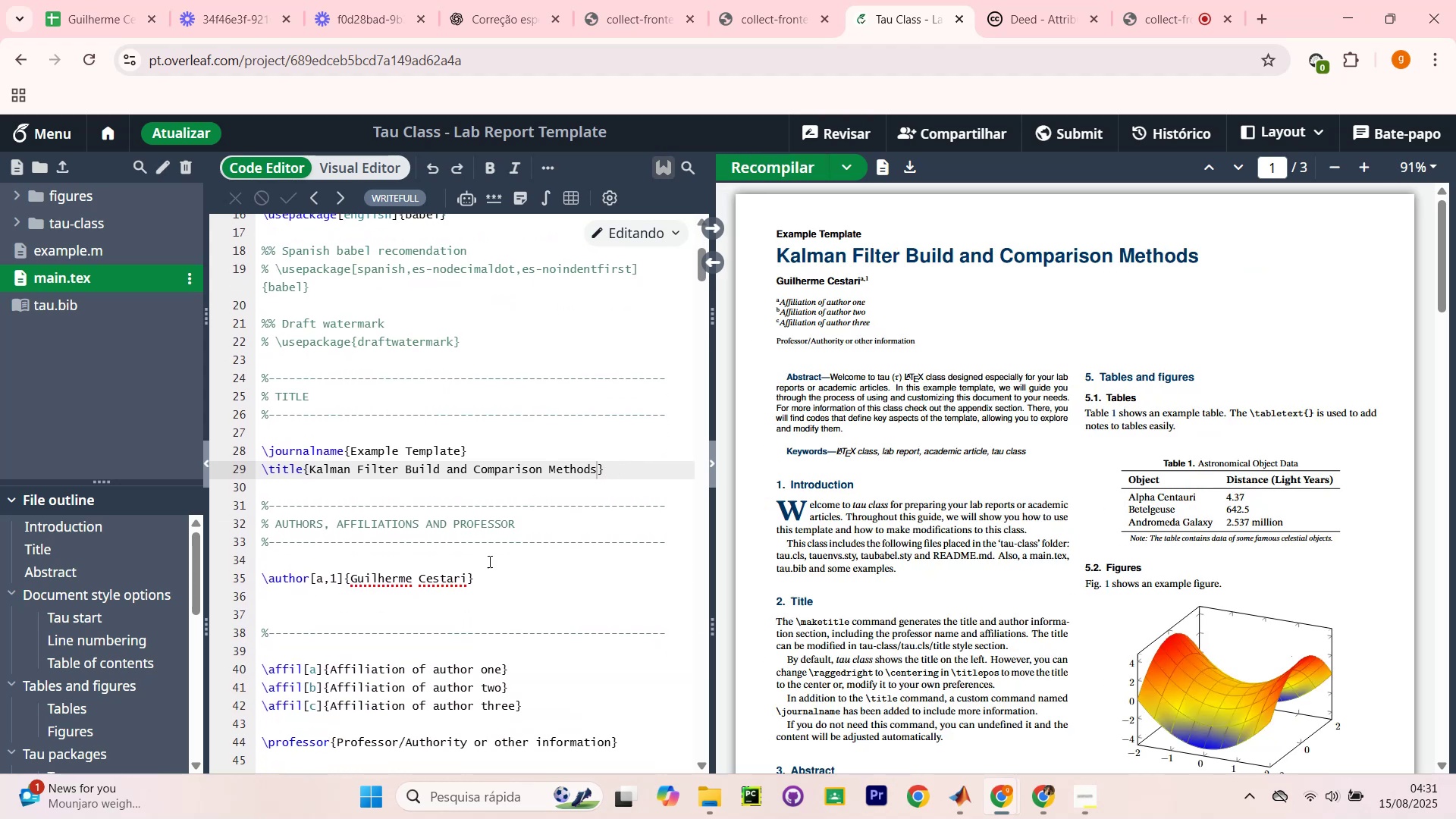 
left_click_drag(start_coordinate=[517, 589], to_coordinate=[248, 578])
 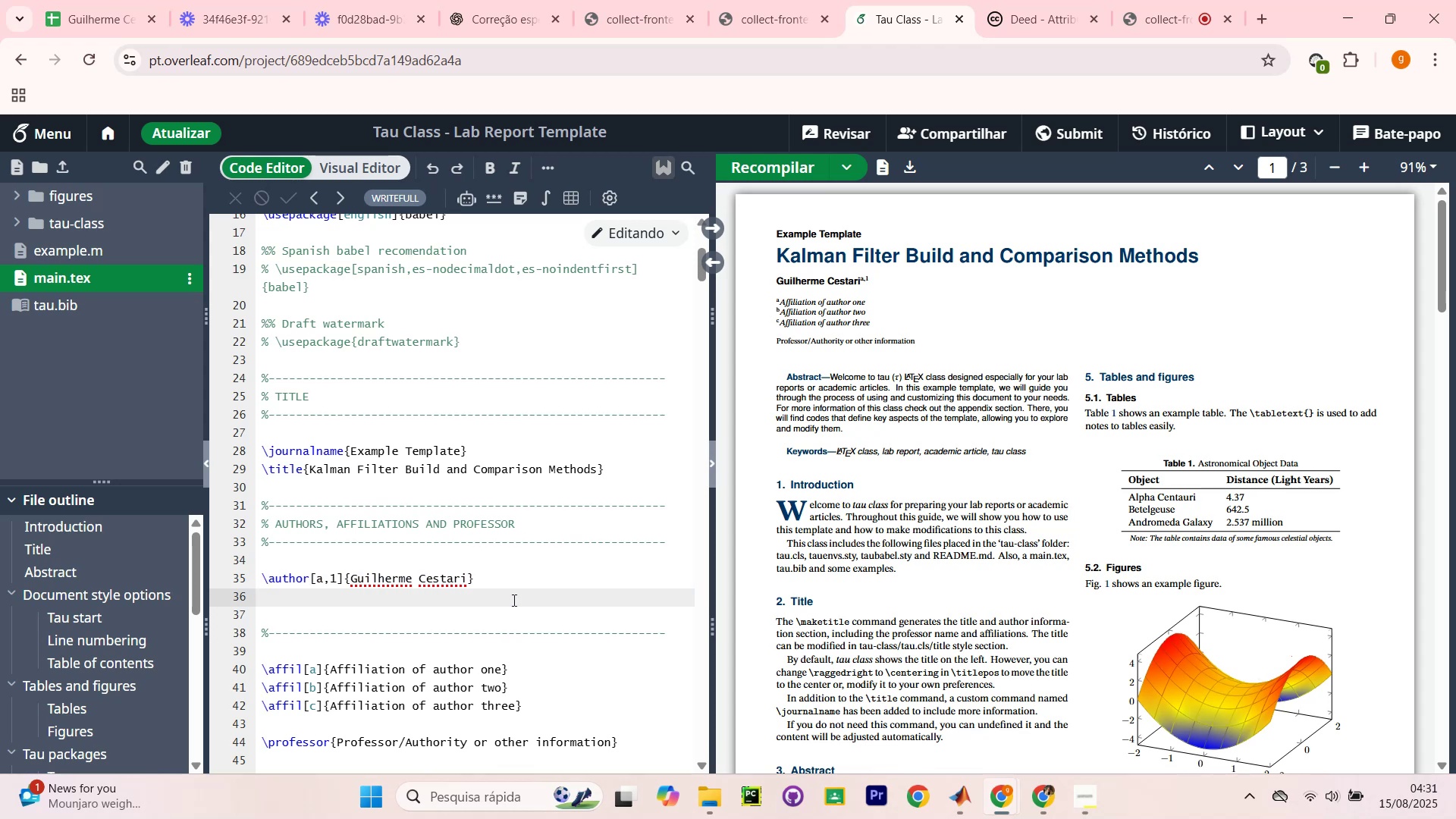 
scroll: coordinate [509, 587], scroll_direction: down, amount: 2.0
 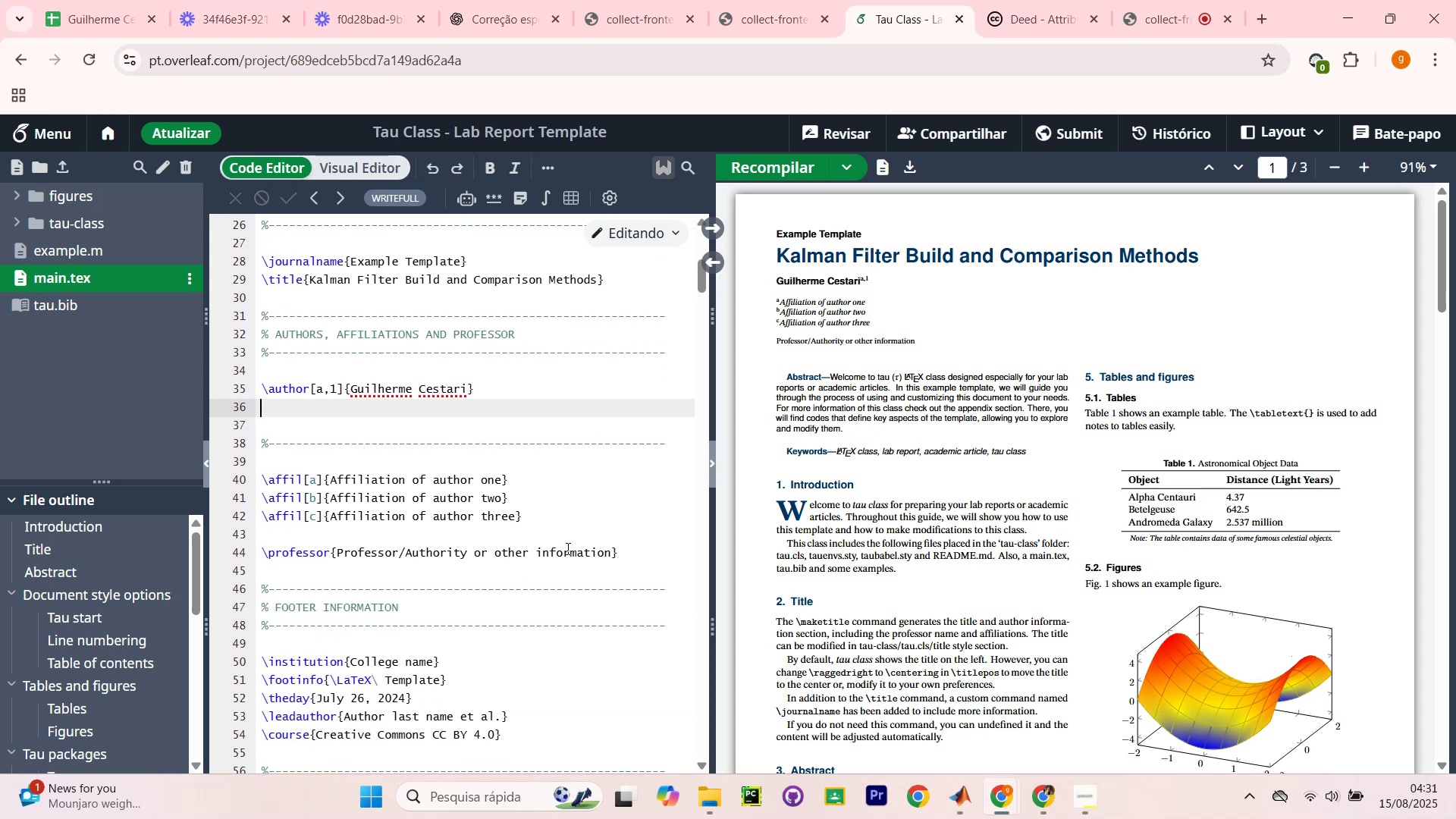 
left_click_drag(start_coordinate=[585, 531], to_coordinate=[231, 479])
 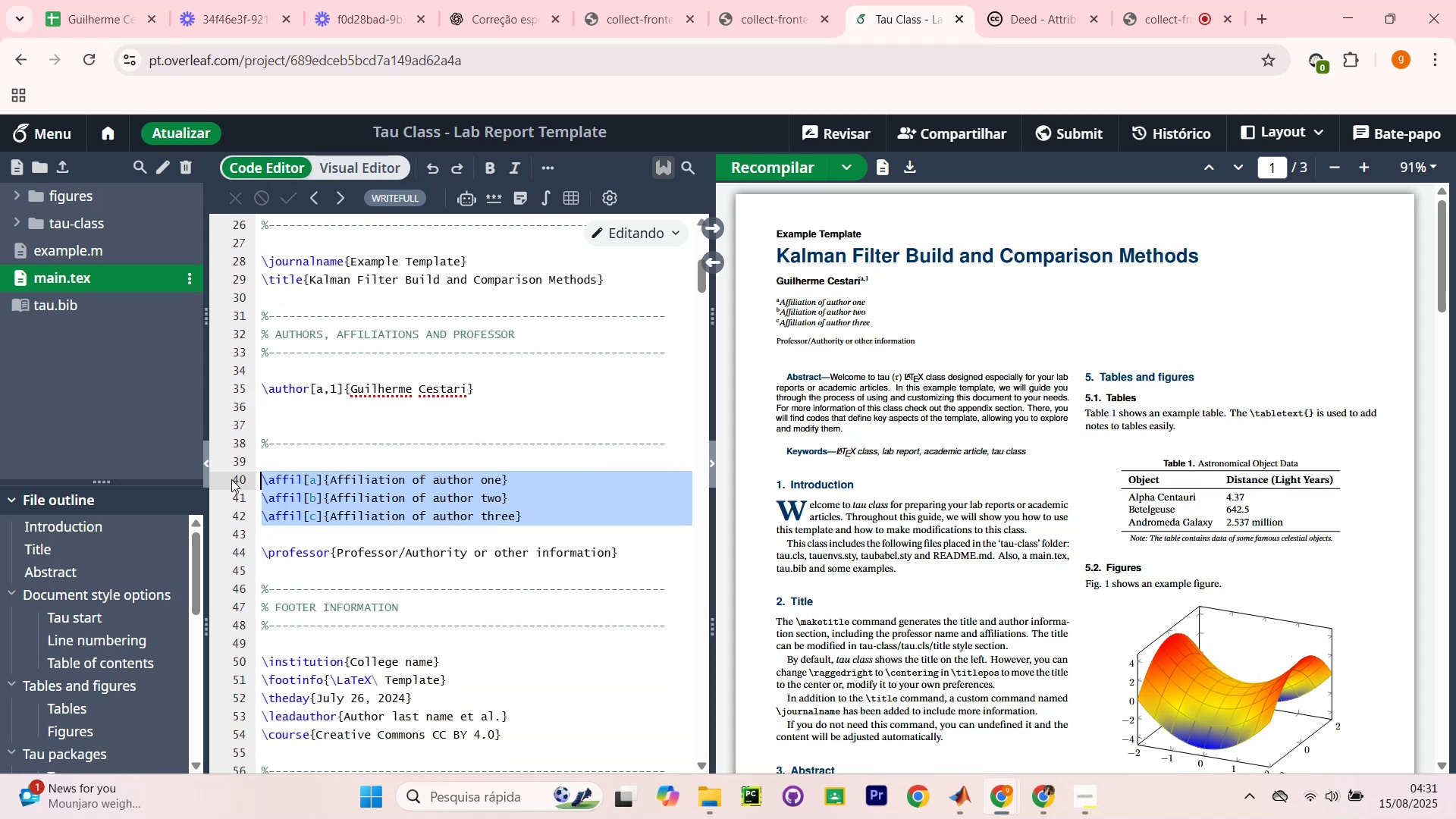 
key(Backspace)
 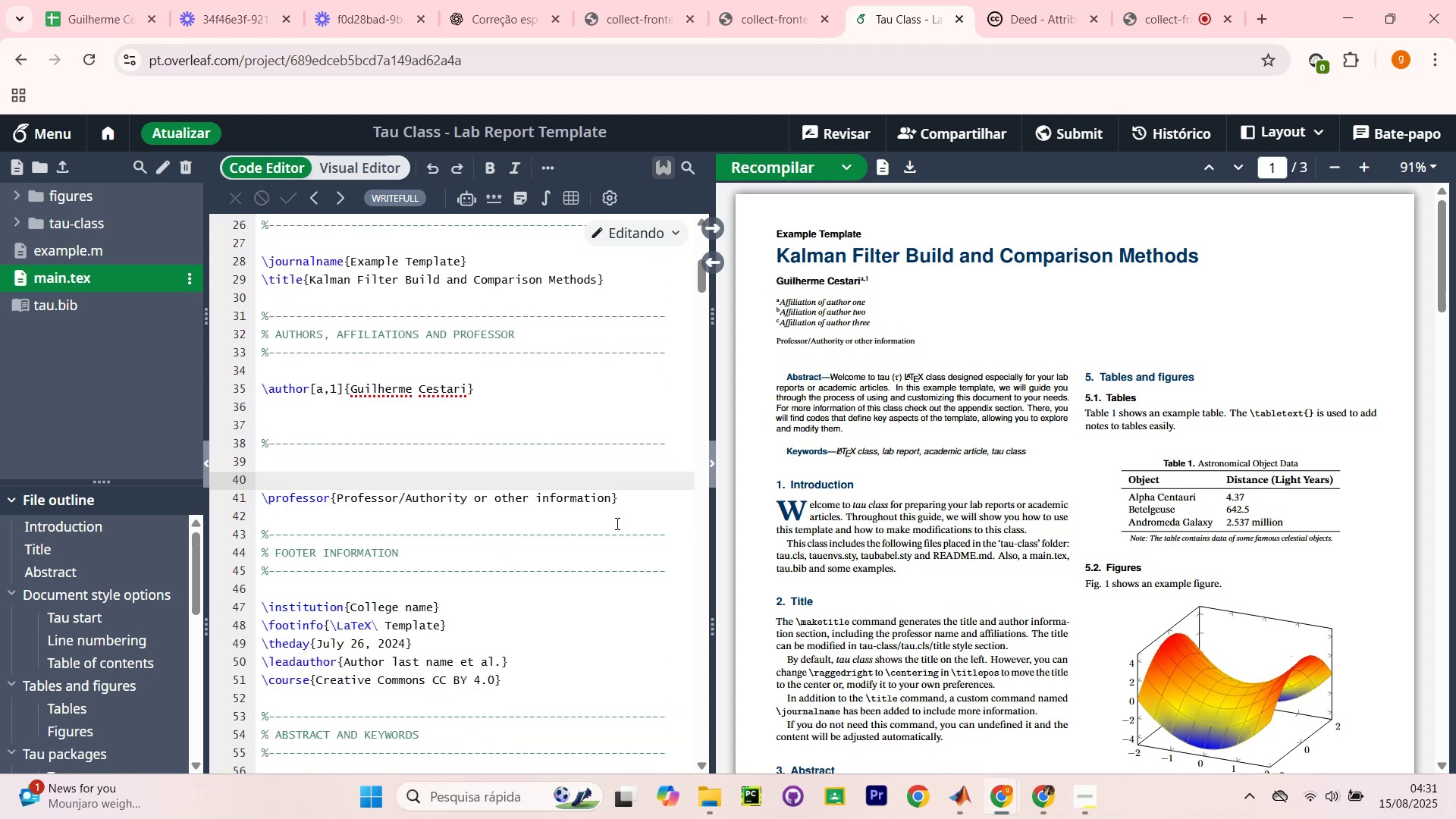 
left_click_drag(start_coordinate=[648, 511], to_coordinate=[236, 493])
 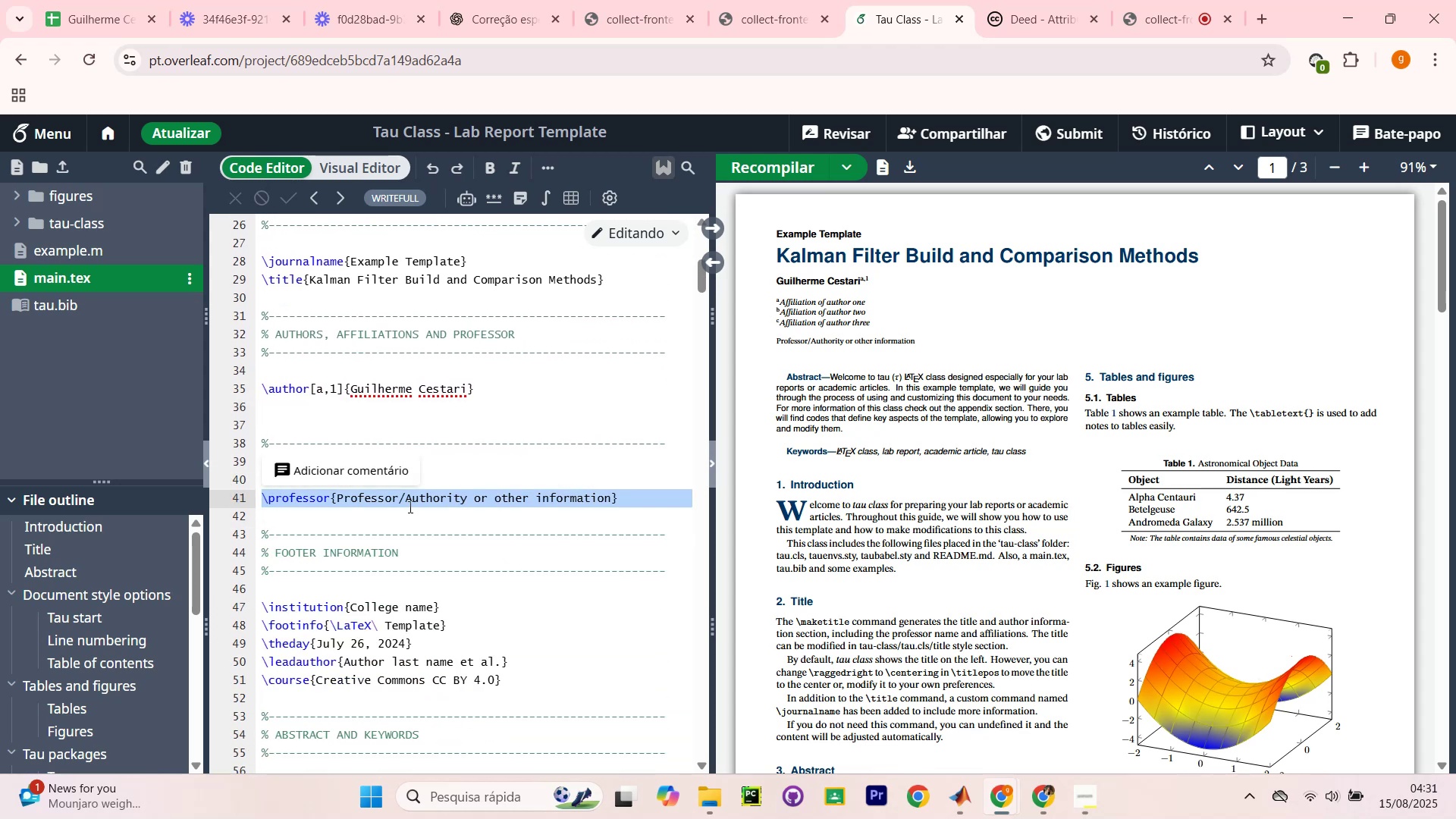 
left_click([409, 507])
 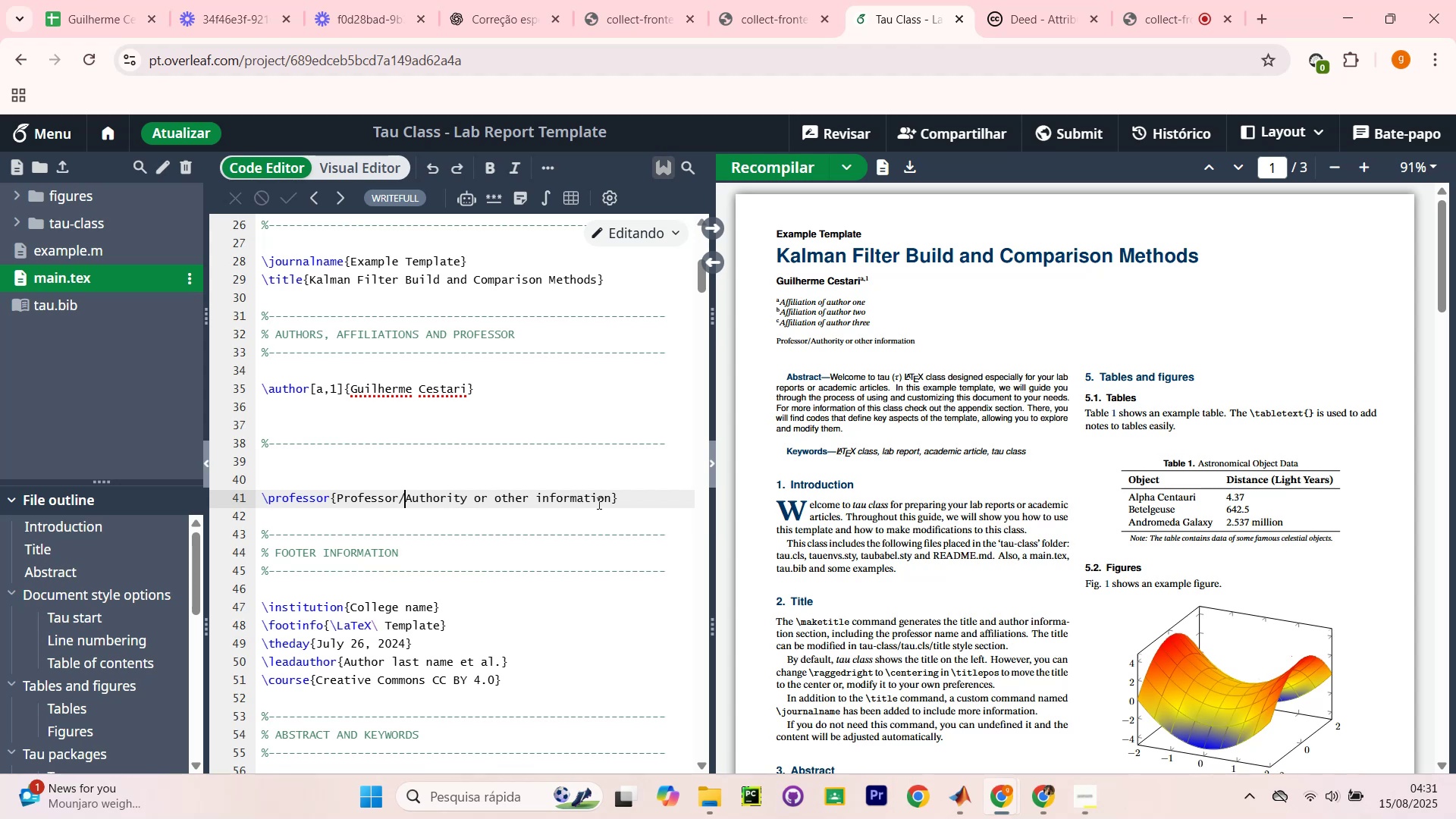 
left_click_drag(start_coordinate=[629, 497], to_coordinate=[239, 493])
 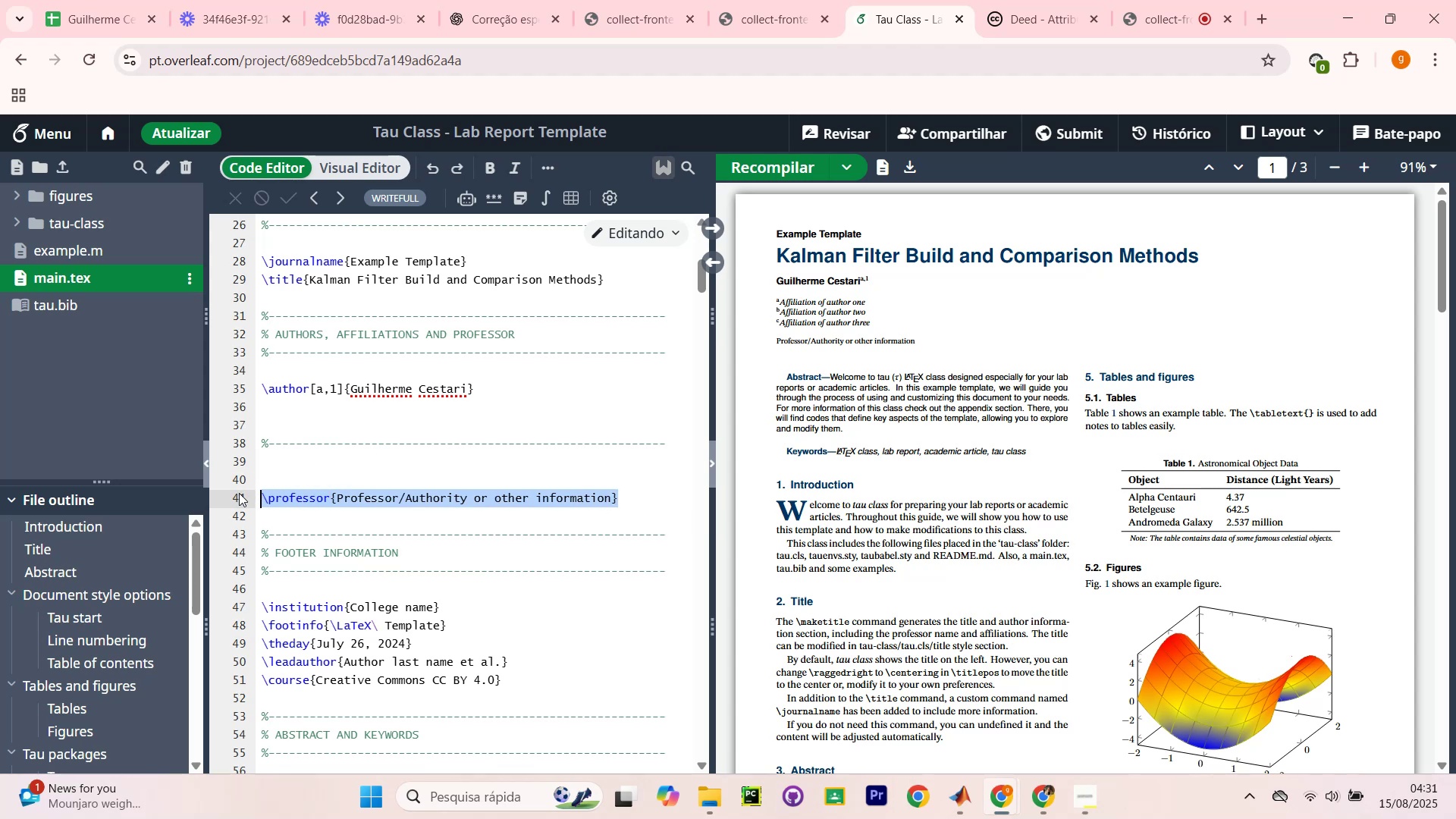 
key(Backspace)
 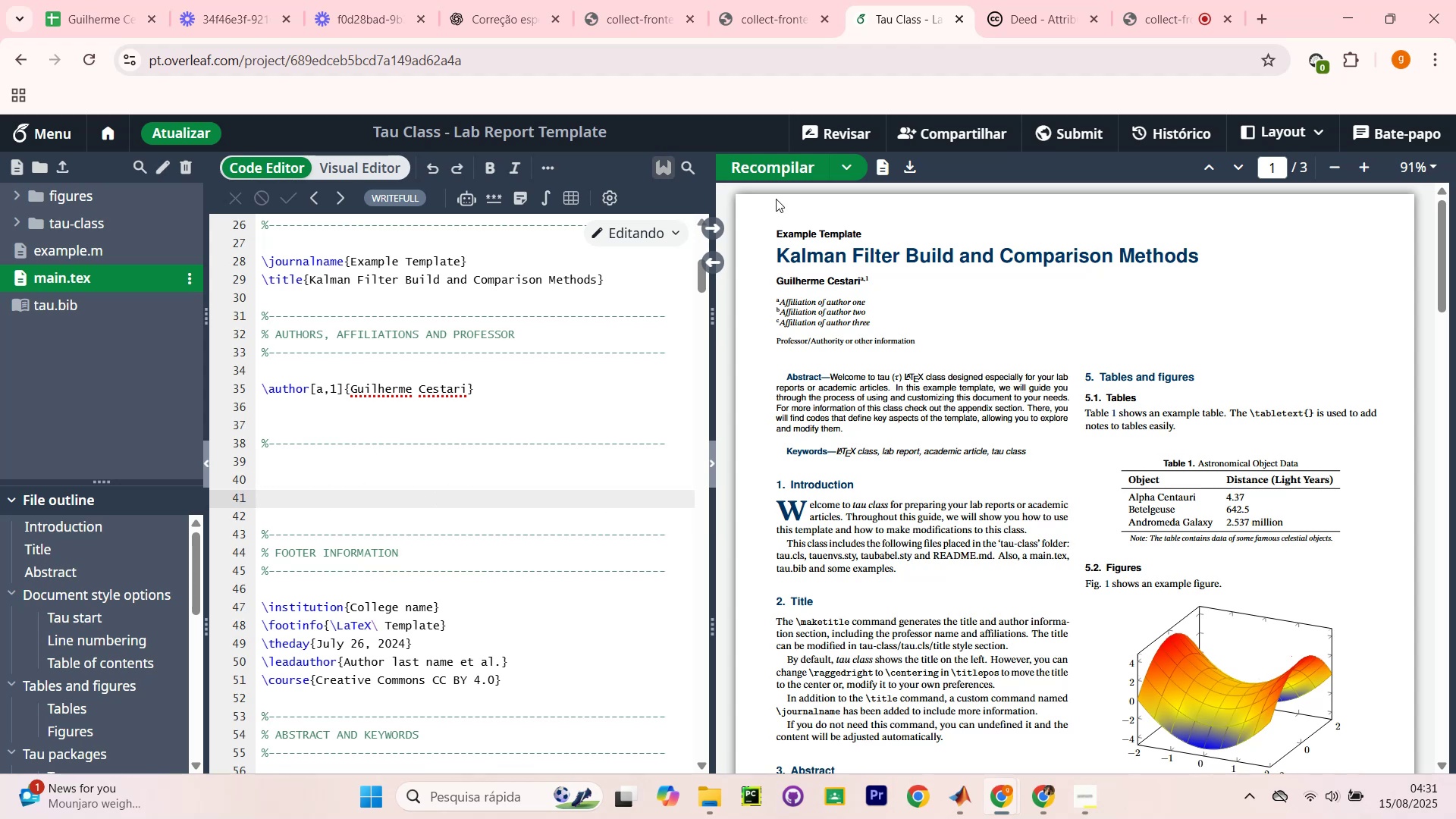 
left_click([781, 179])
 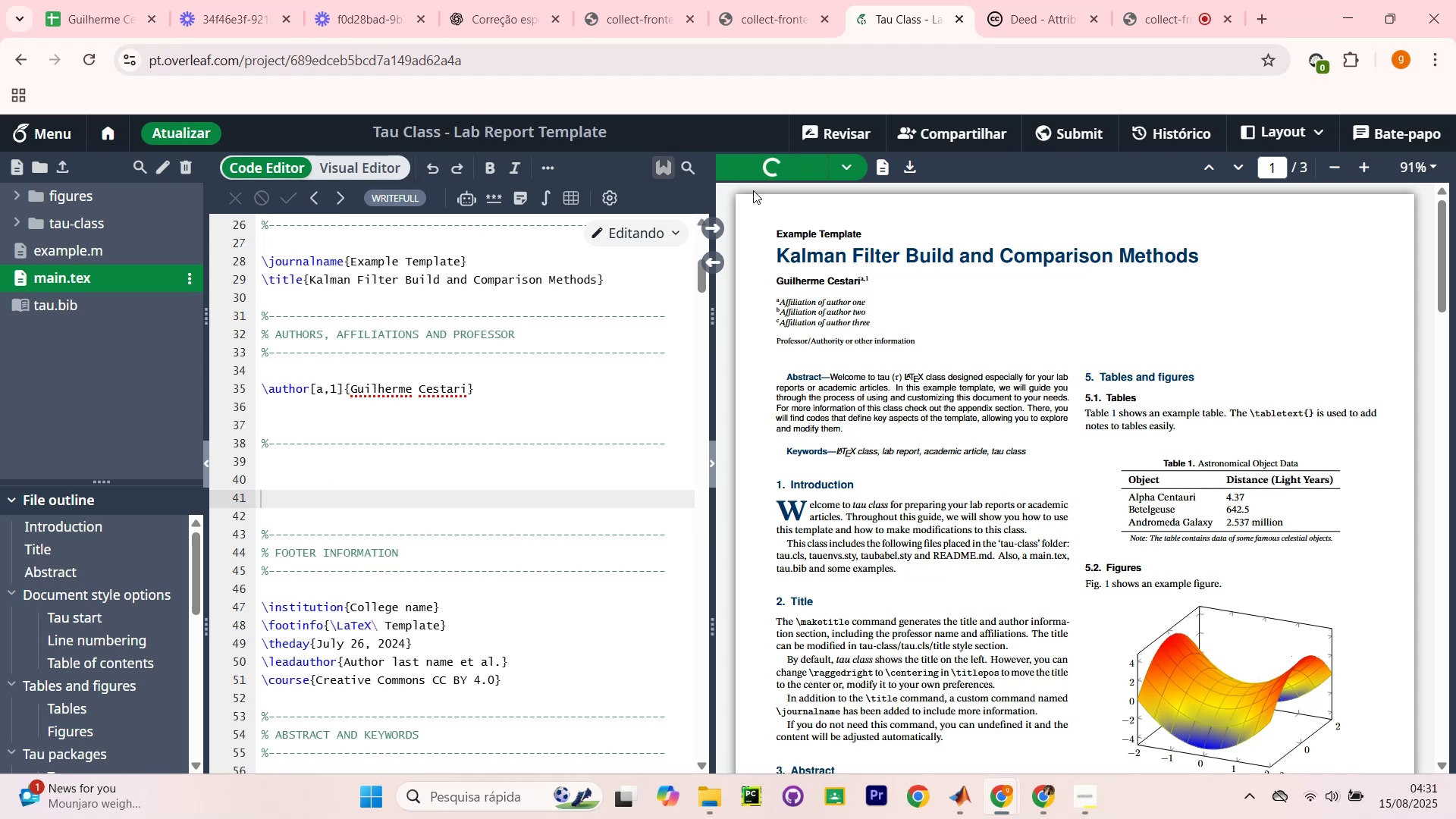 
wait(5.22)
 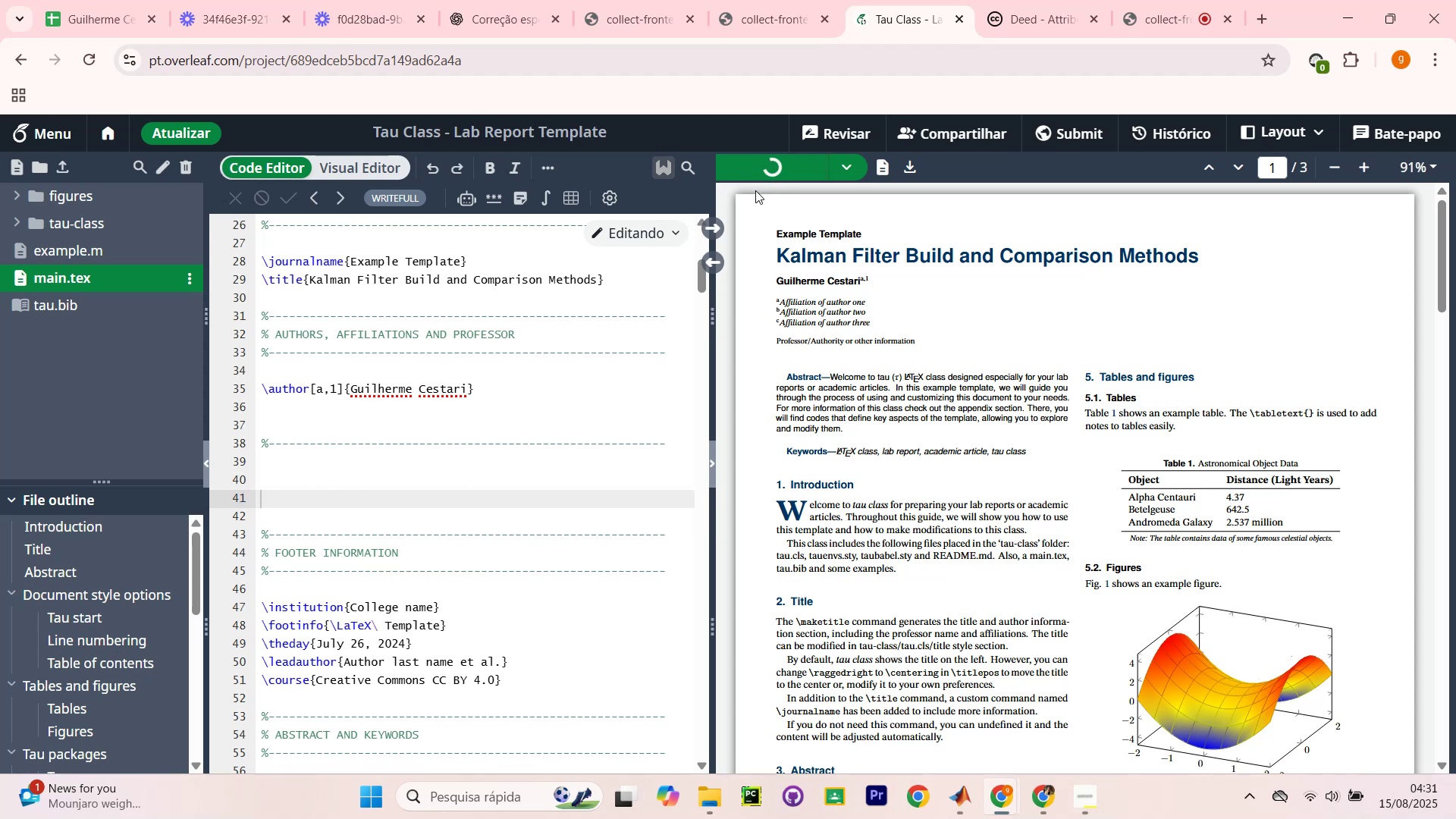 
left_click_drag(start_coordinate=[671, 570], to_coordinate=[262, 447])
 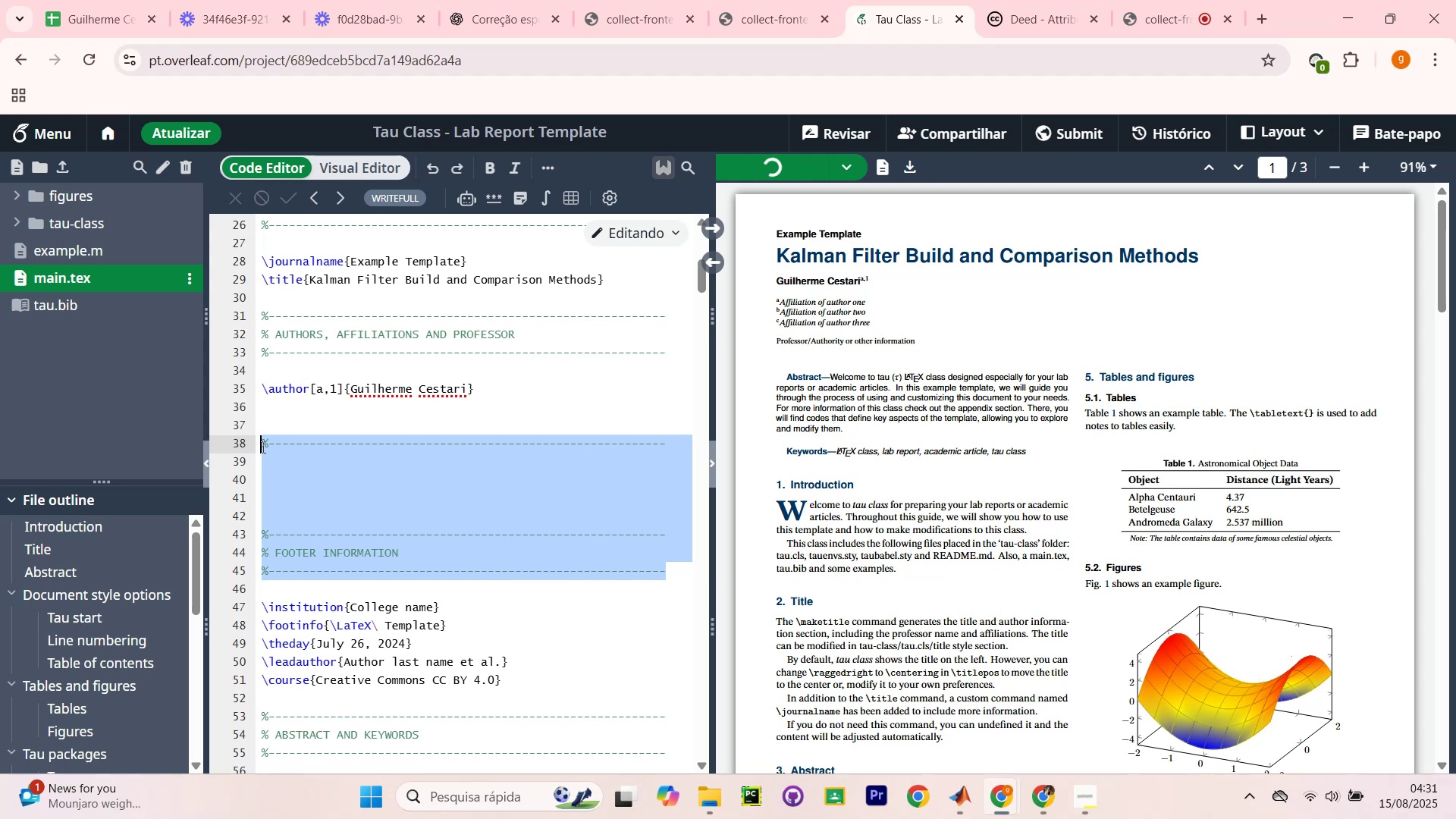 
key(Backspace)
 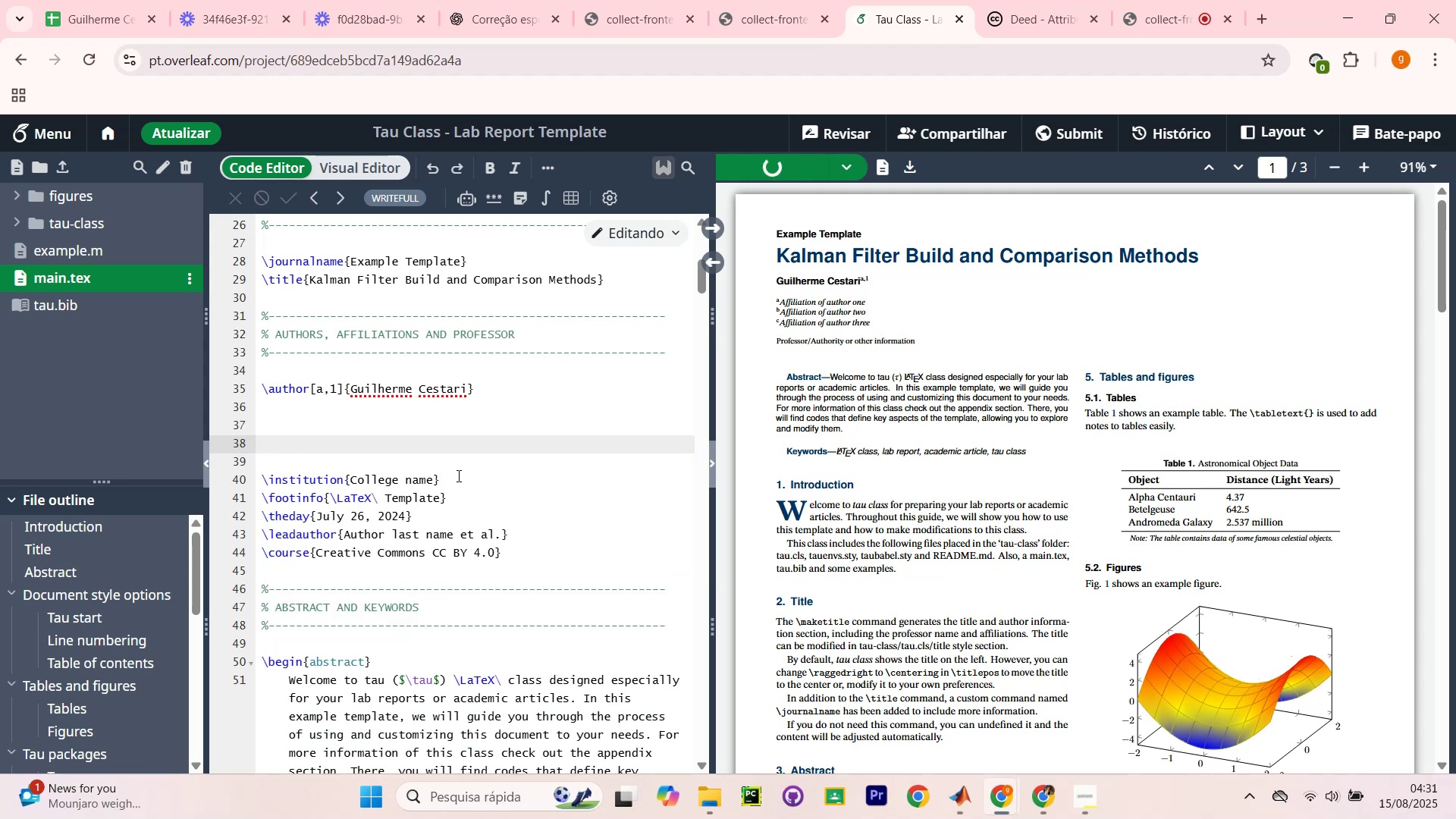 
left_click_drag(start_coordinate=[406, 456], to_coordinate=[246, 451])
 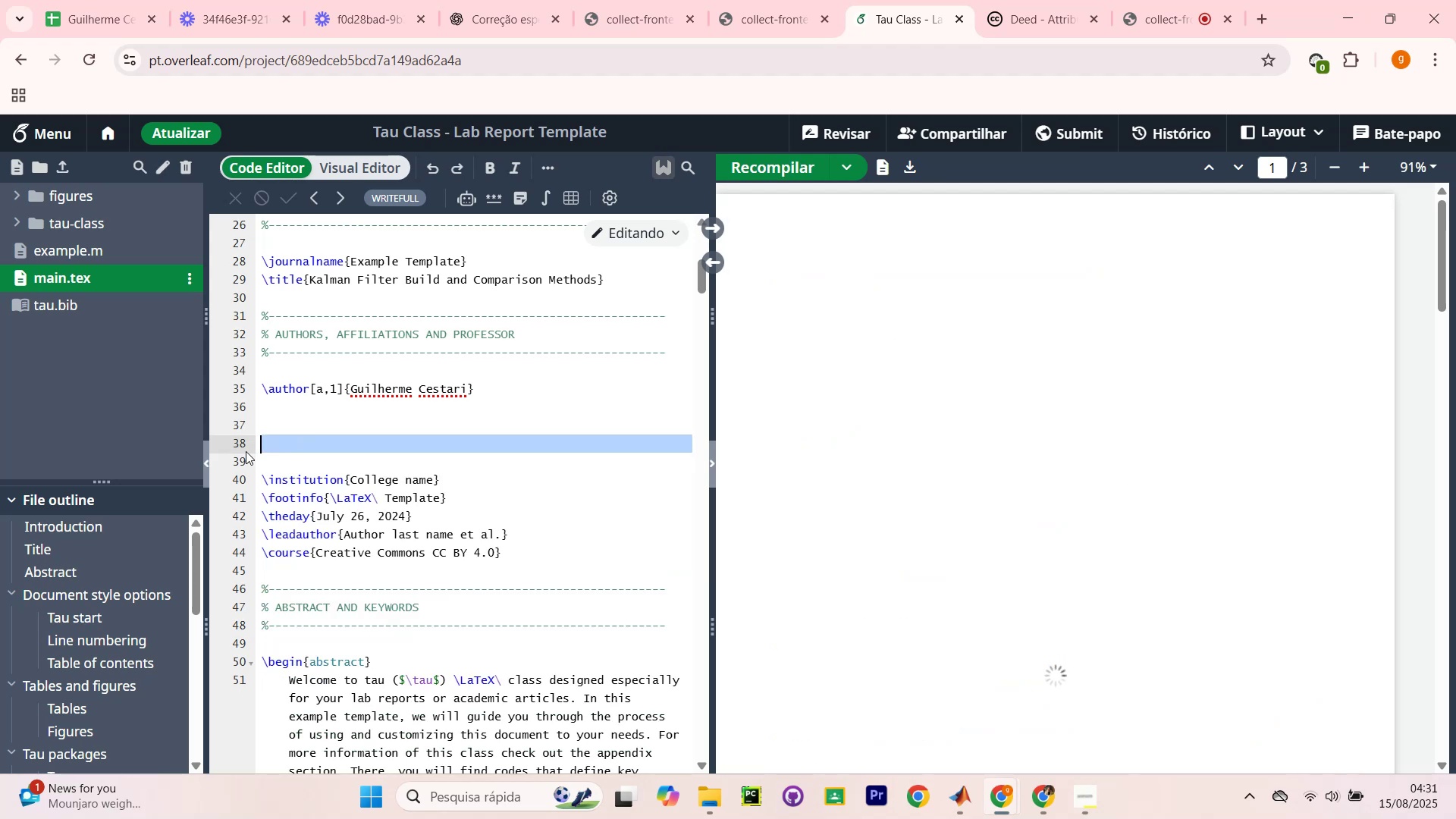 
key(Backspace)
 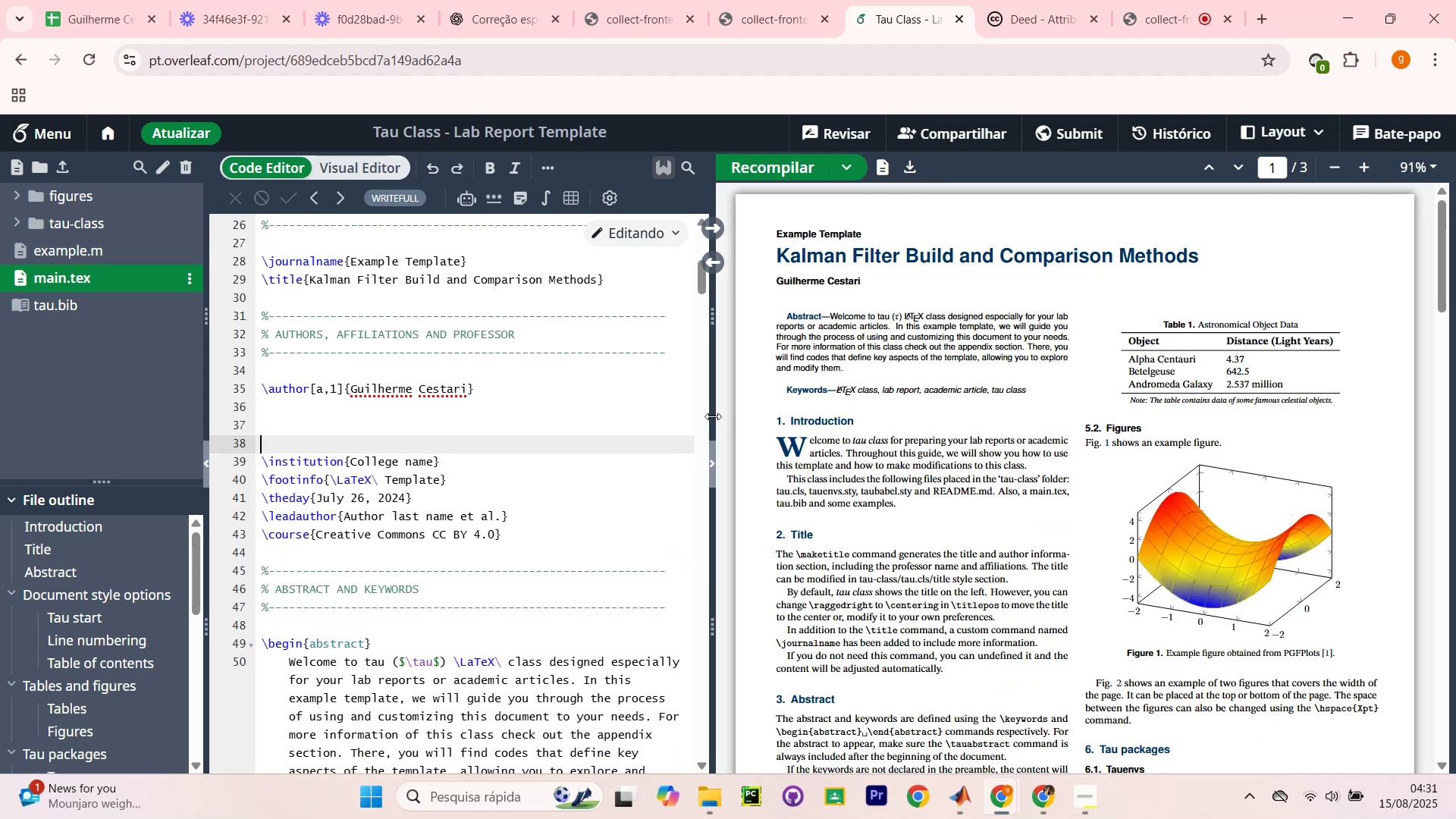 
left_click_drag(start_coordinate=[712, 357], to_coordinate=[694, 359])
 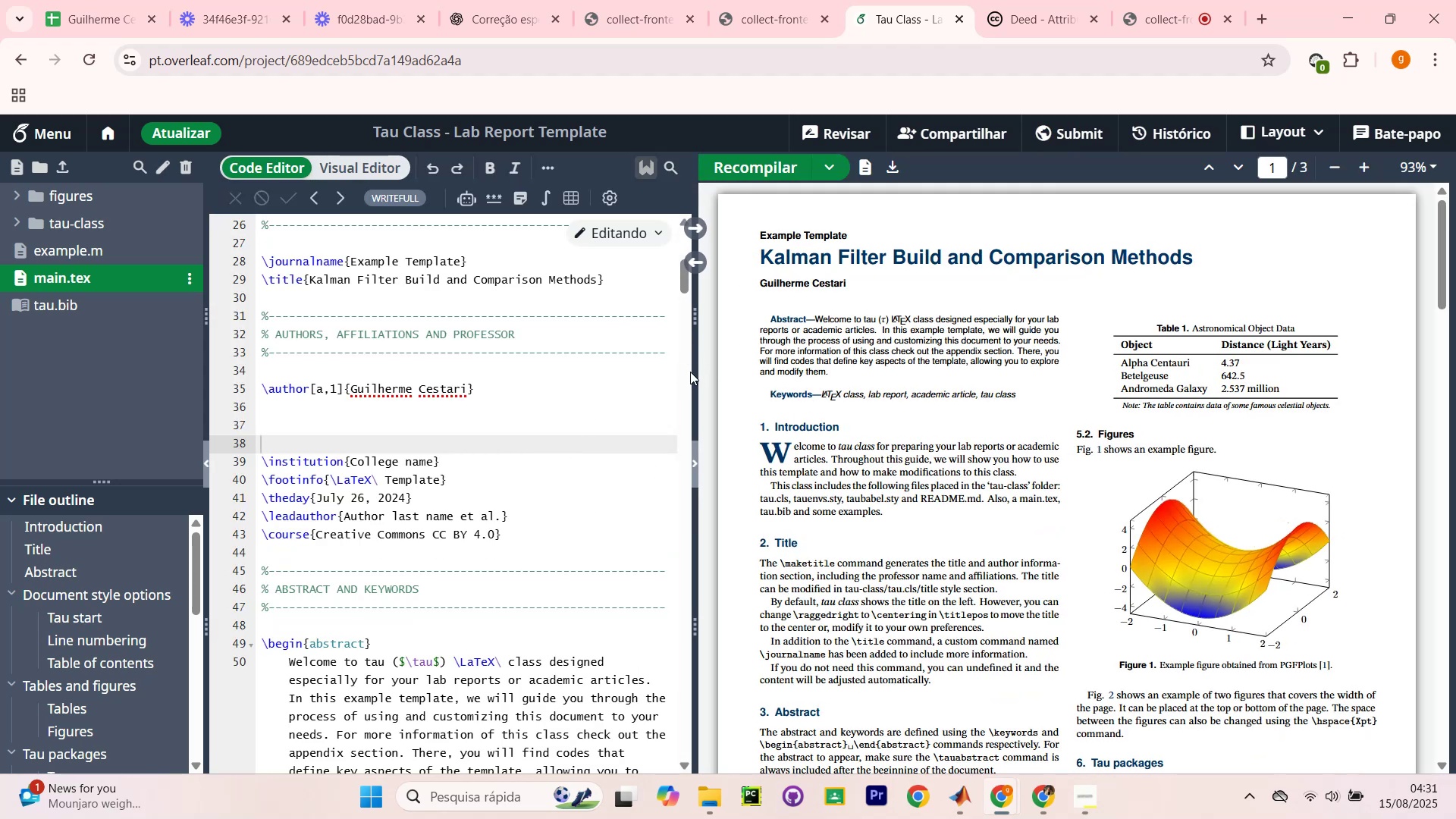 
left_click_drag(start_coordinate=[695, 380], to_coordinate=[710, 382])
 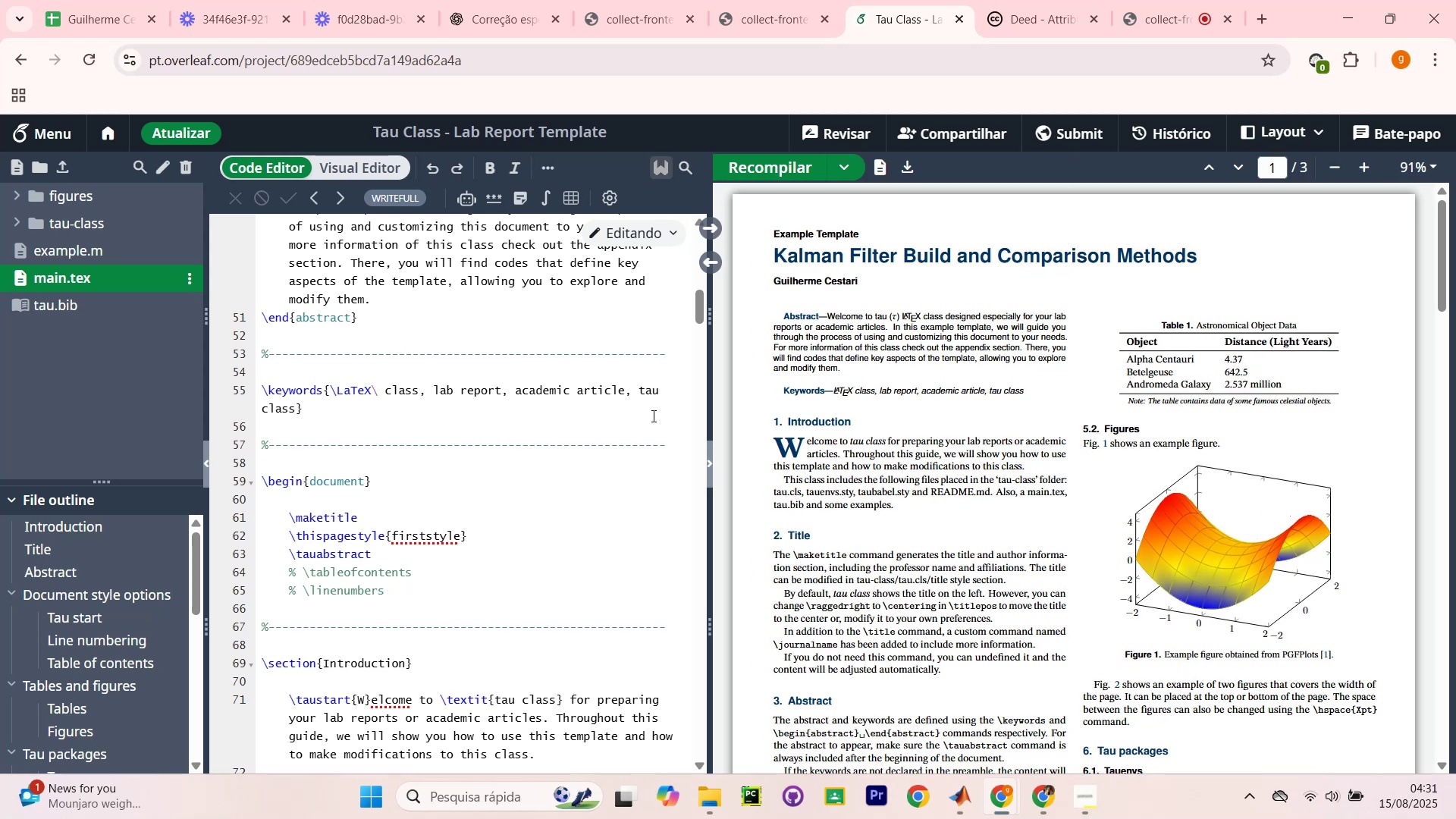 
scroll: coordinate [599, 491], scroll_direction: up, amount: 12.0
 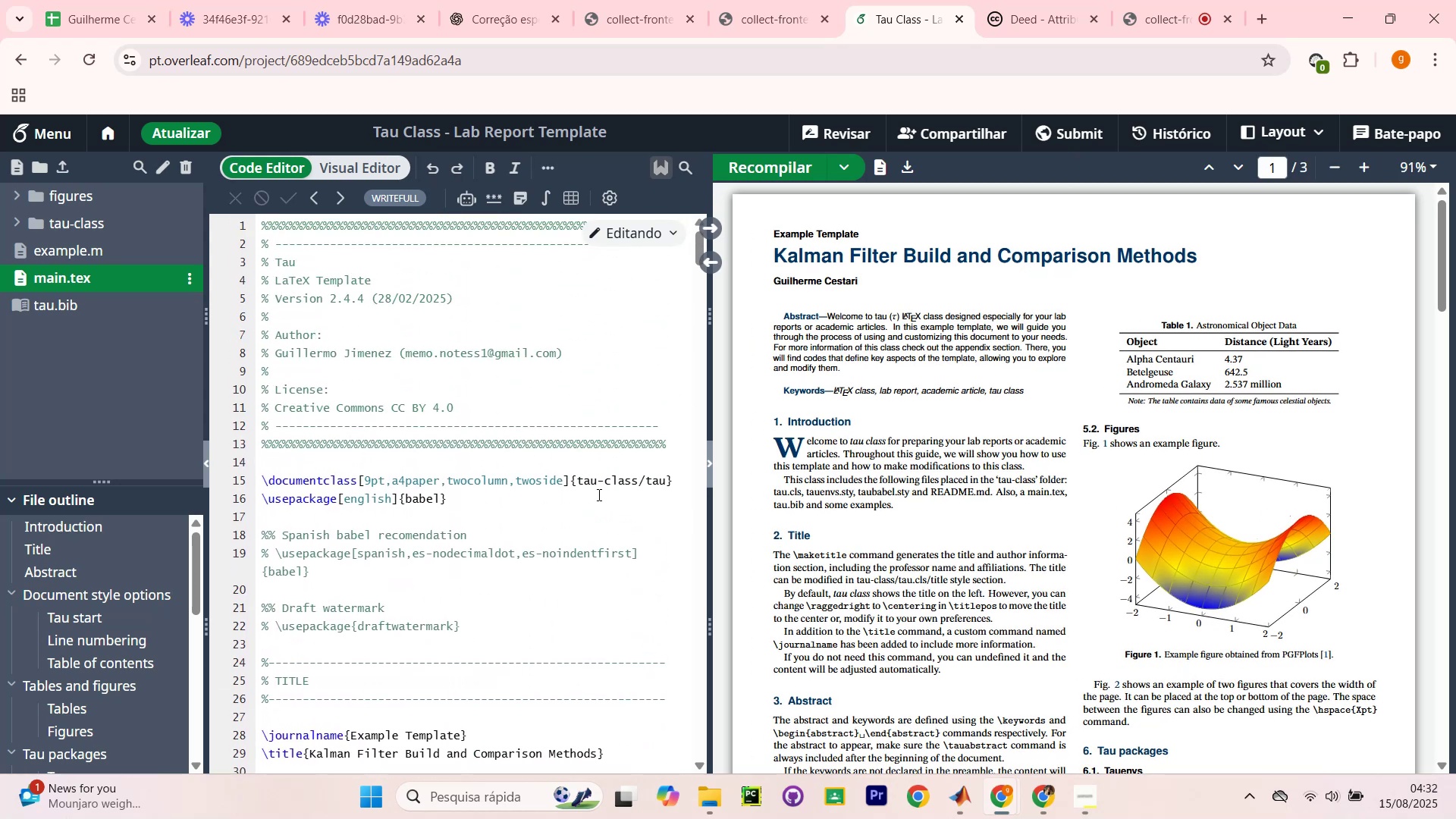 
scroll: coordinate [412, 510], scroll_direction: down, amount: 7.0
 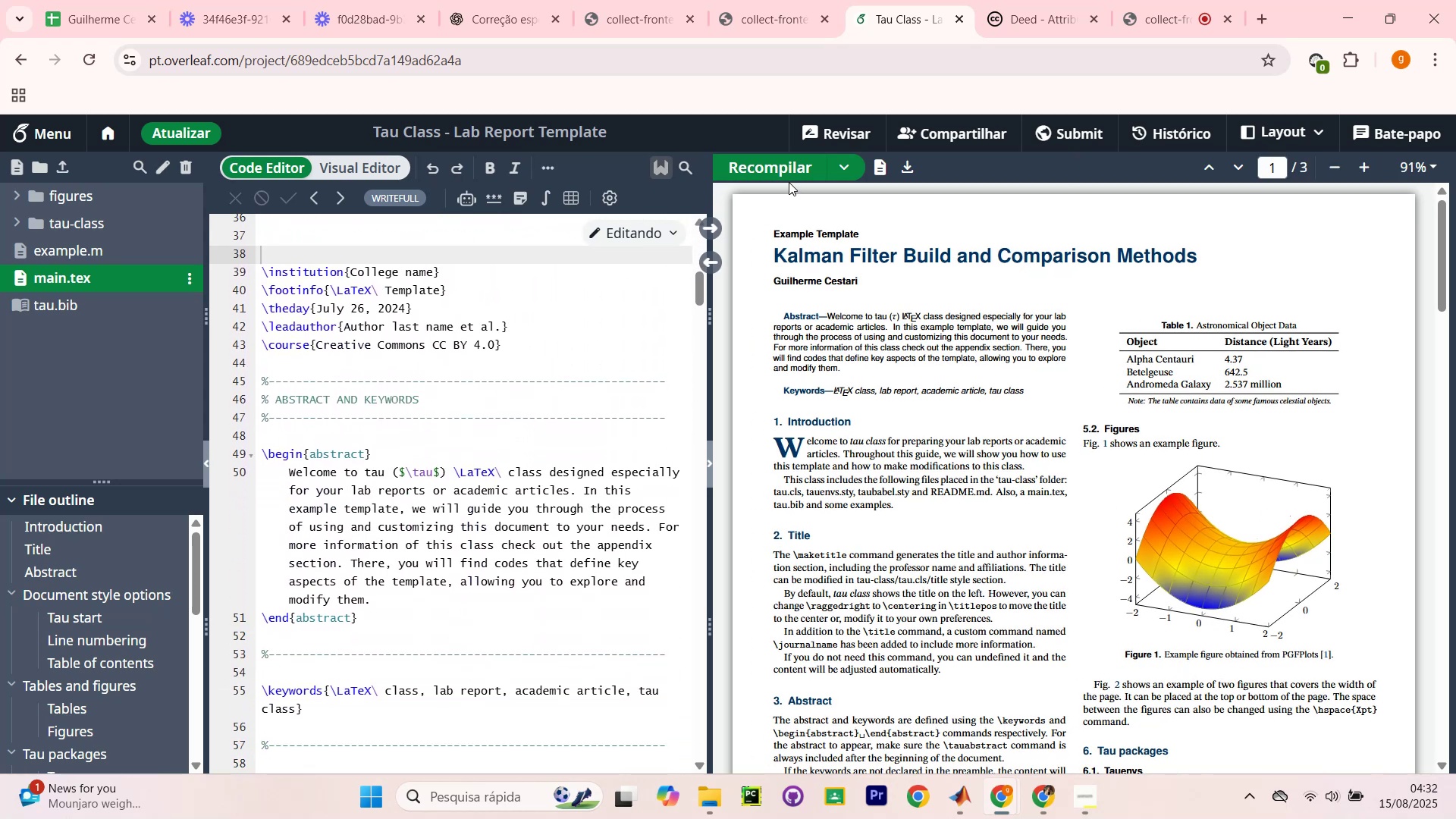 
left_click([782, 171])
 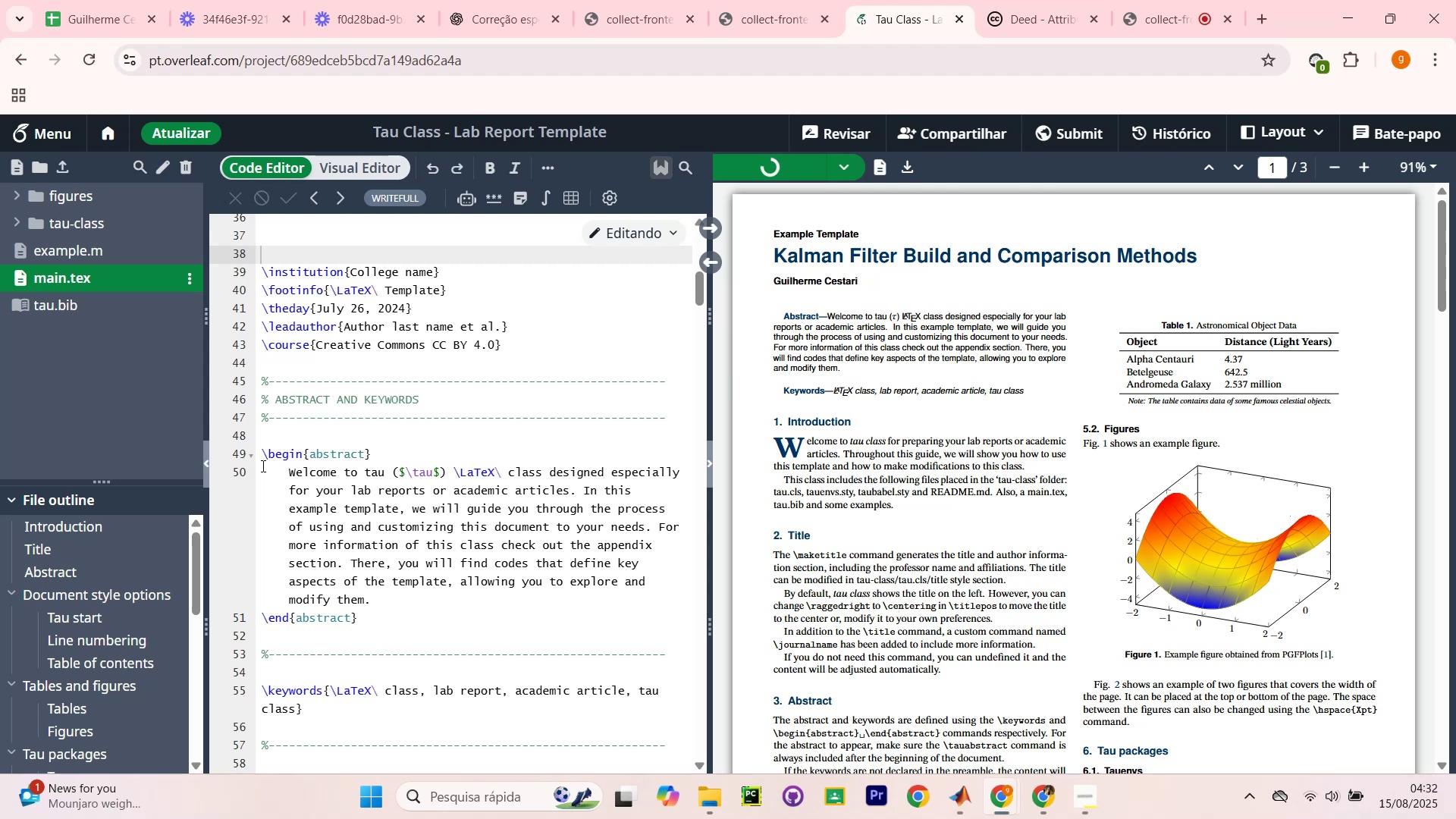 
scroll: coordinate [267, 472], scroll_direction: down, amount: 1.0
 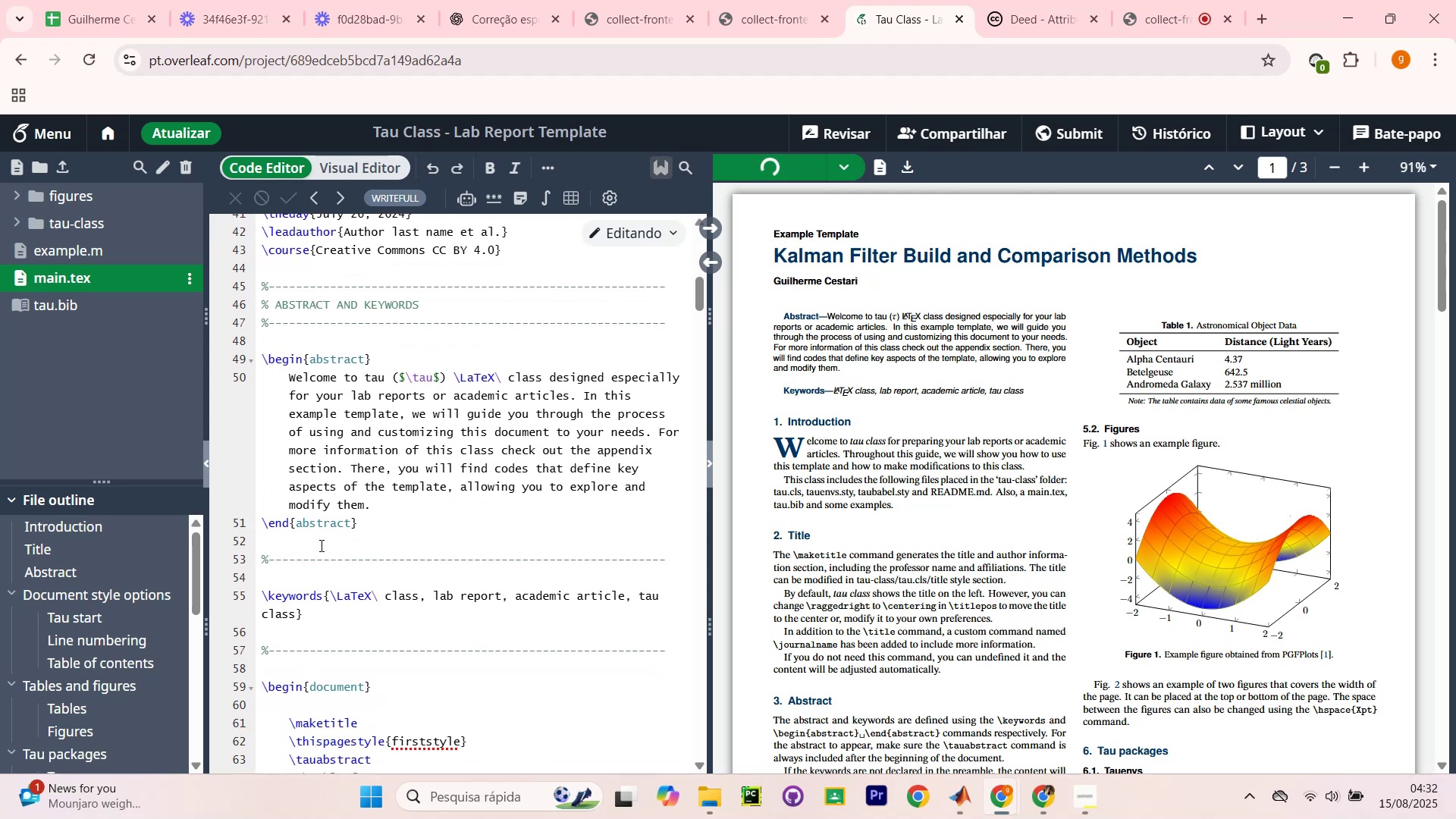 
scroll: coordinate [386, 457], scroll_direction: up, amount: 4.0
 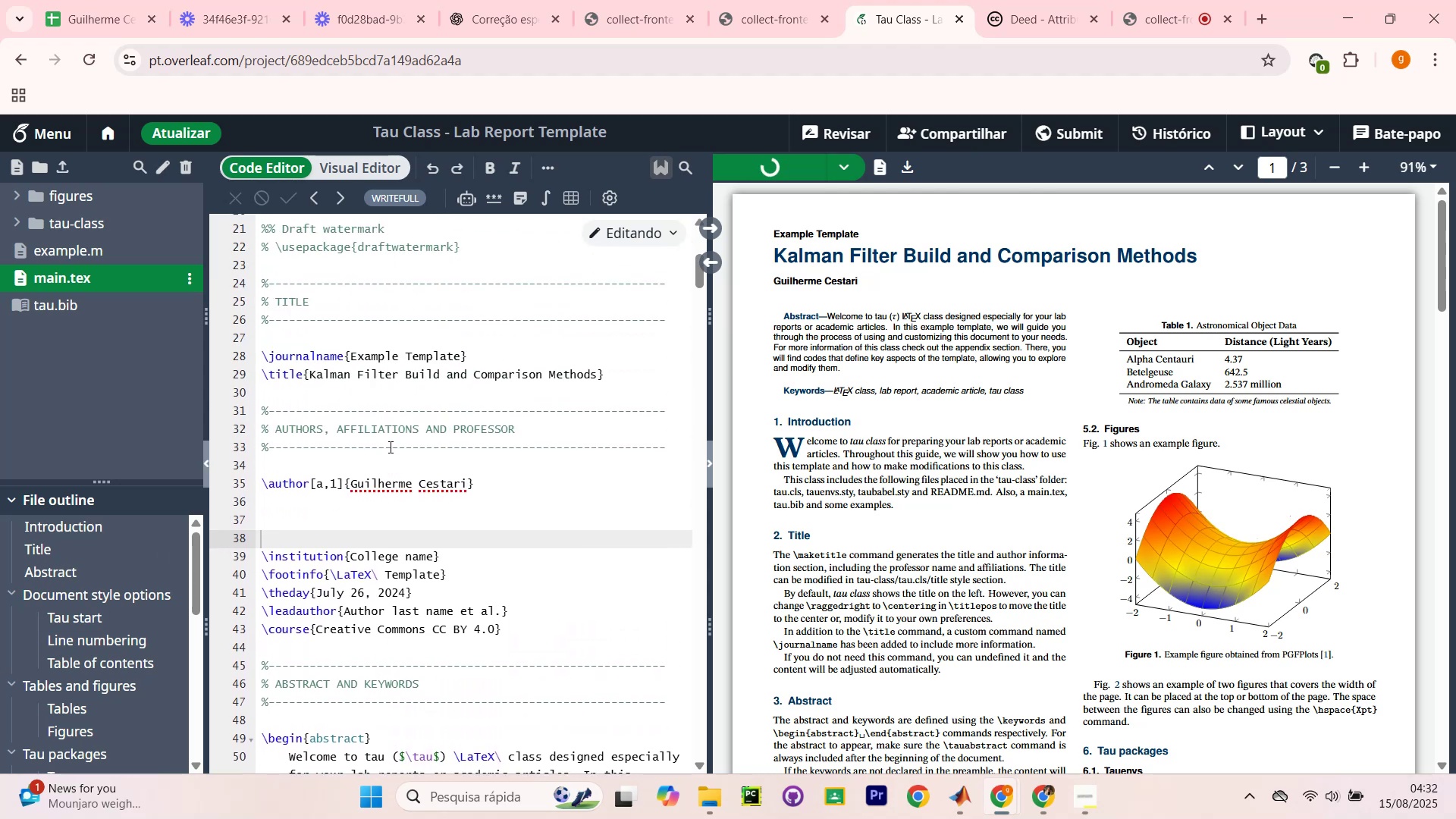 
scroll: coordinate [388, 444], scroll_direction: down, amount: 3.0
 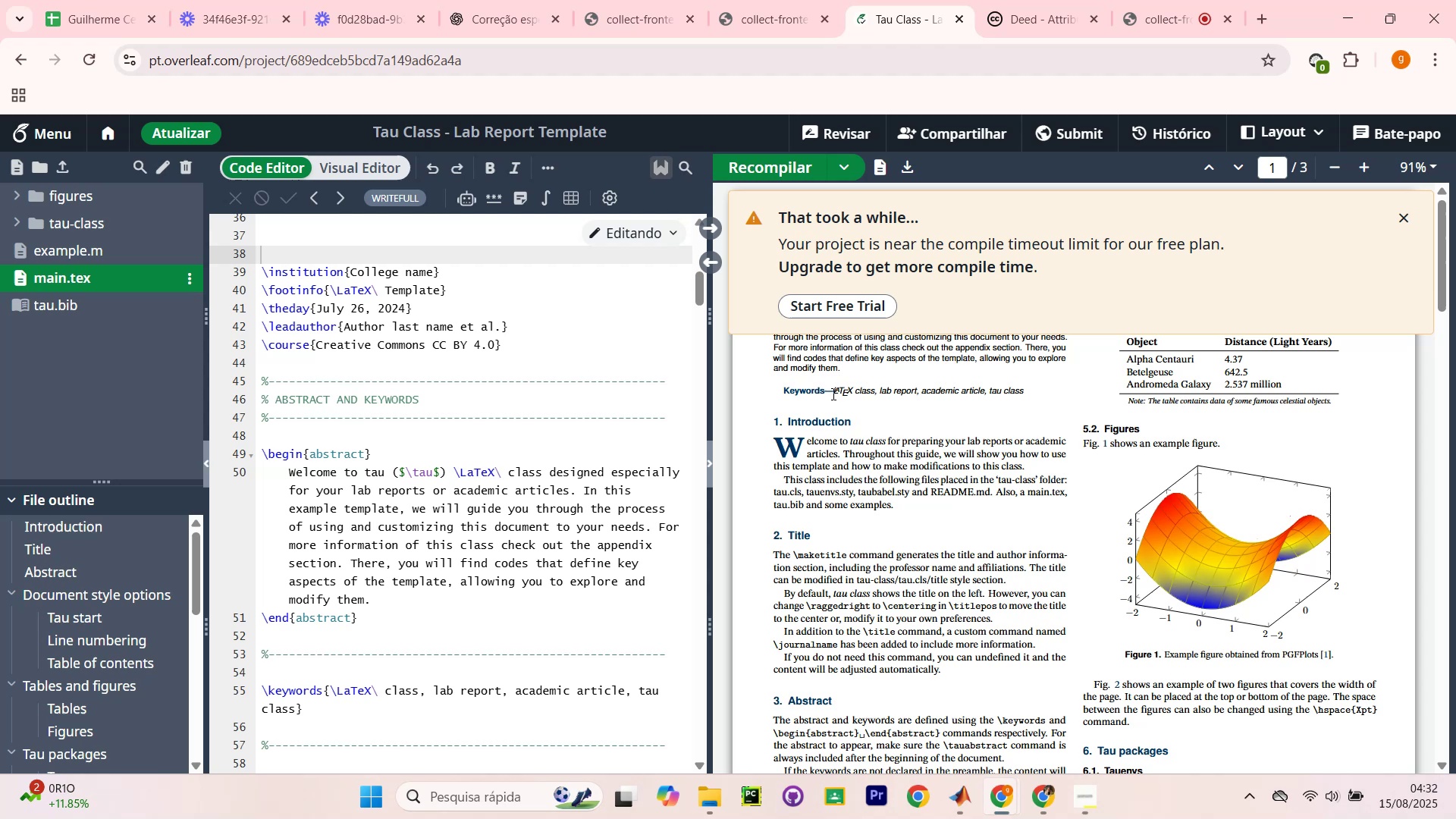 
double_click([821, 394])
 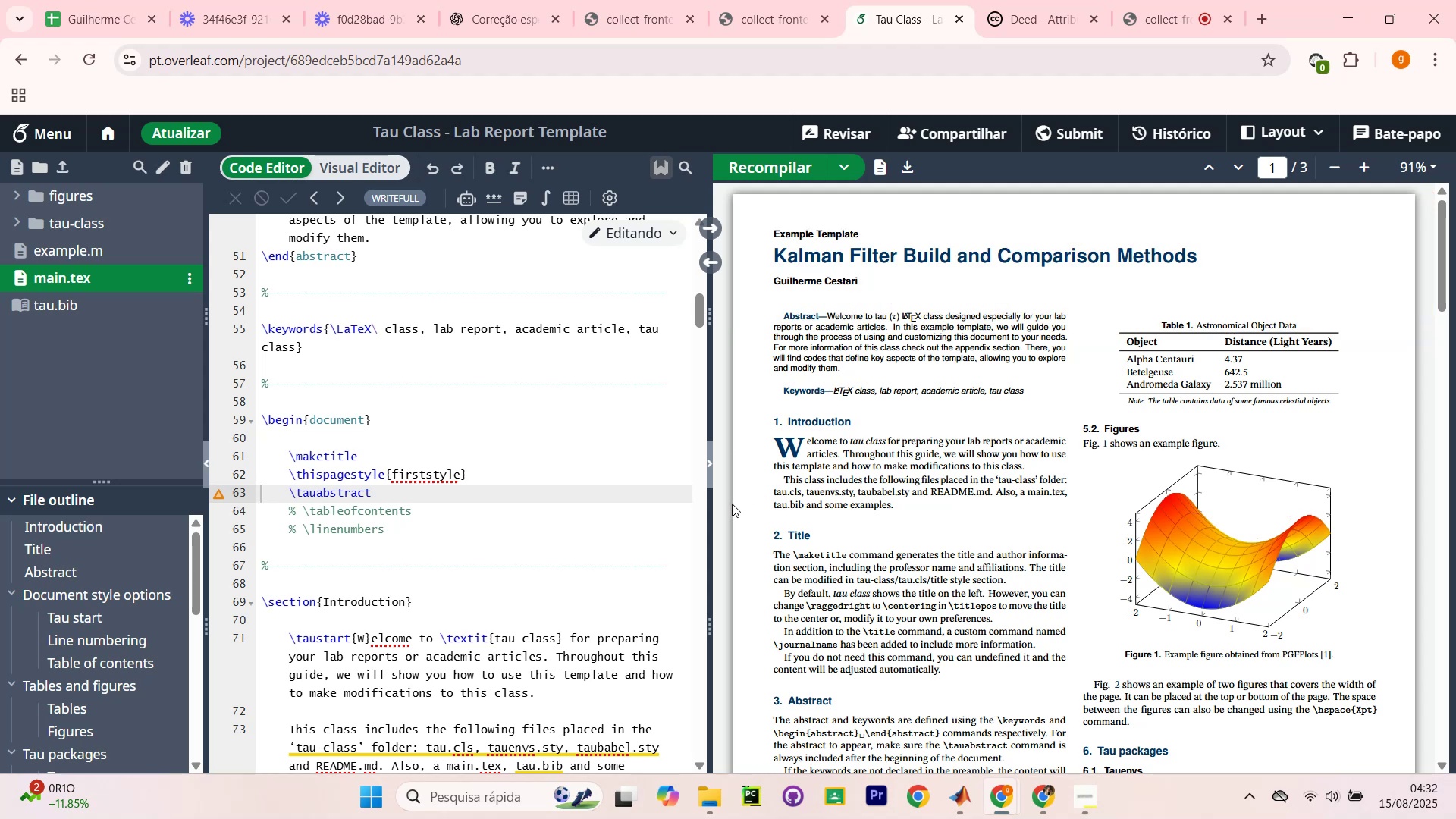 
wait(20.29)
 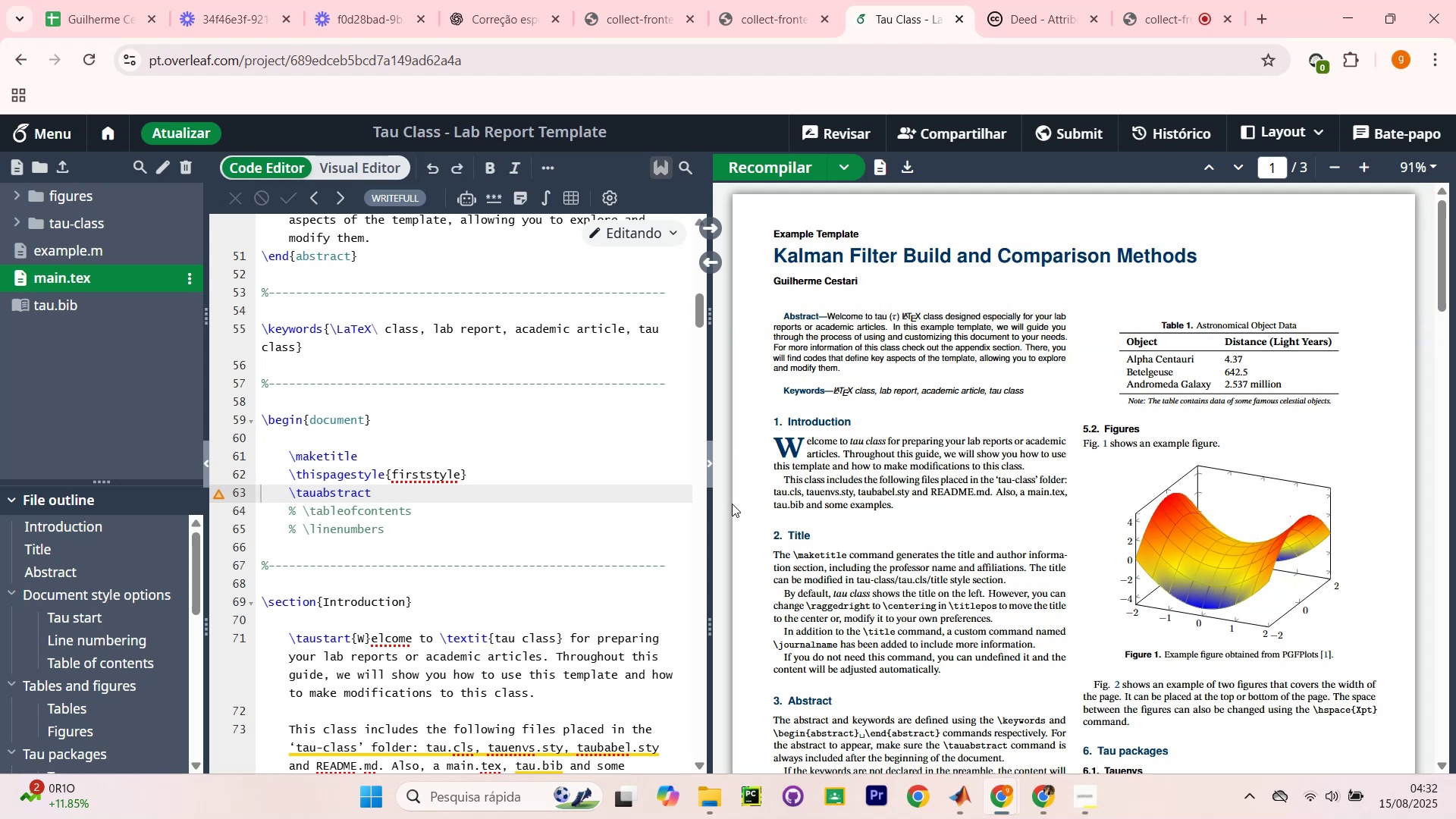 
double_click([808, 393])
 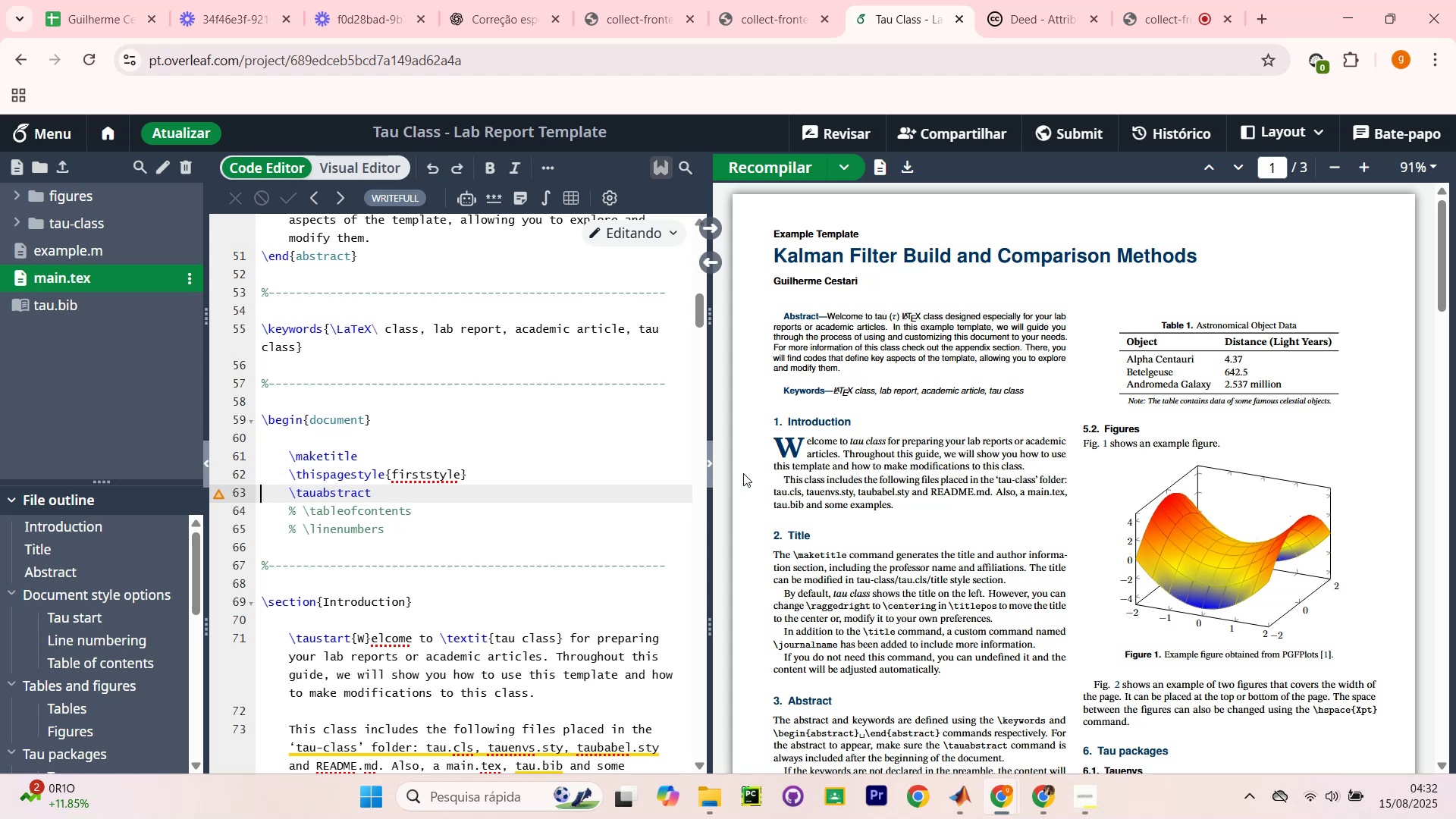 
scroll: coordinate [529, 497], scroll_direction: up, amount: 4.0
 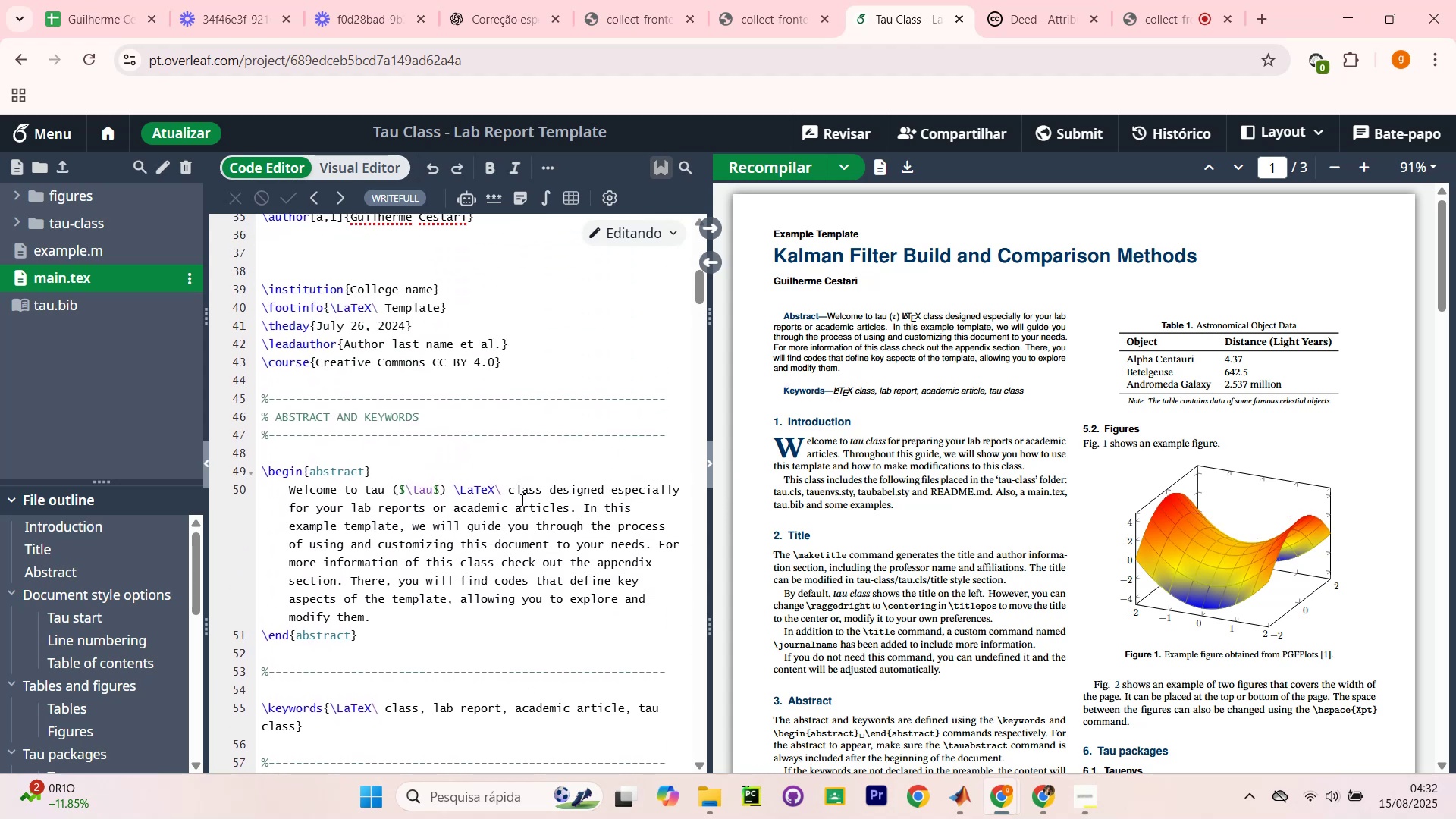 
left_click([534, 487])
 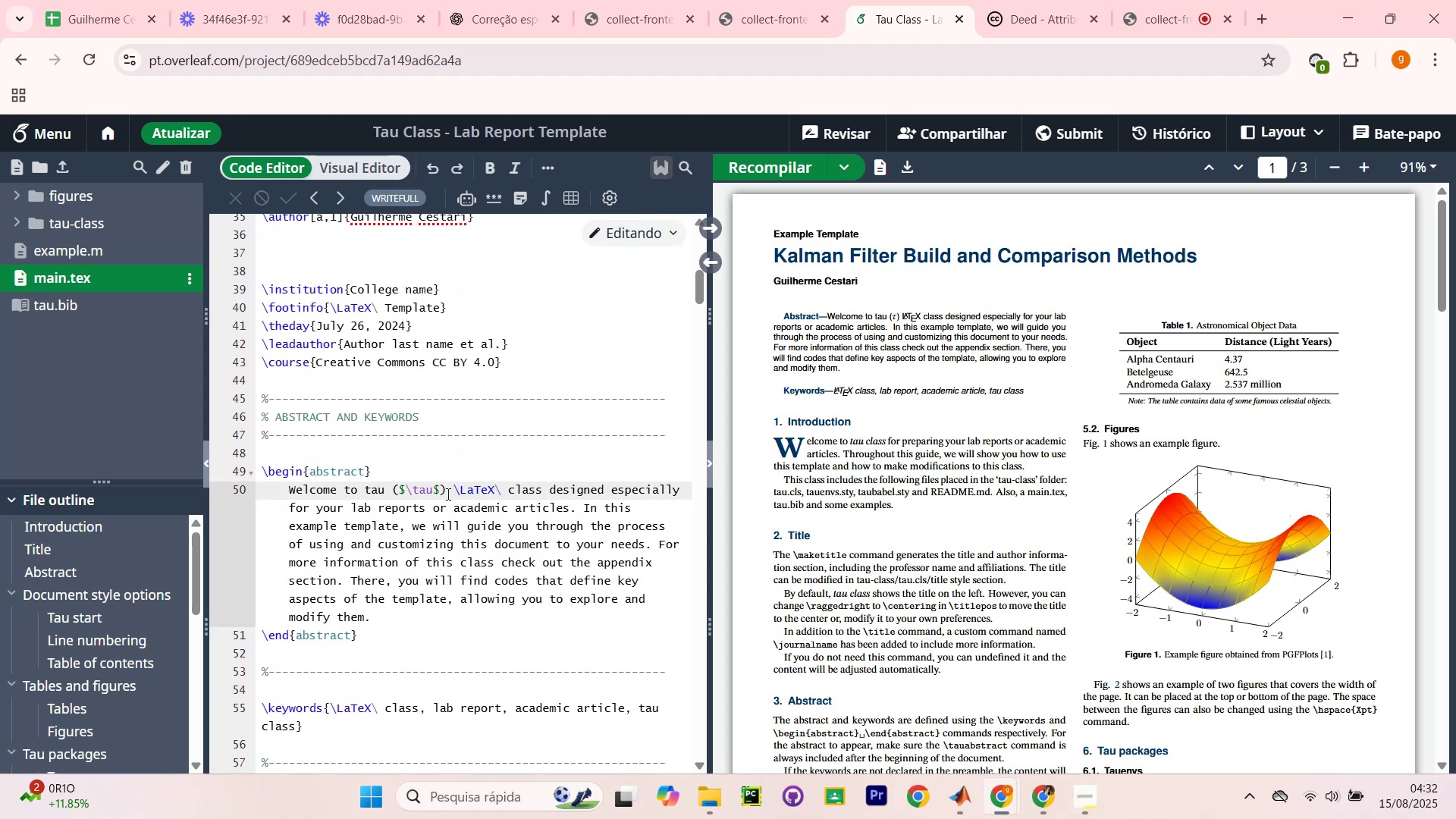 
left_click_drag(start_coordinate=[459, 482], to_coordinate=[504, 479])
 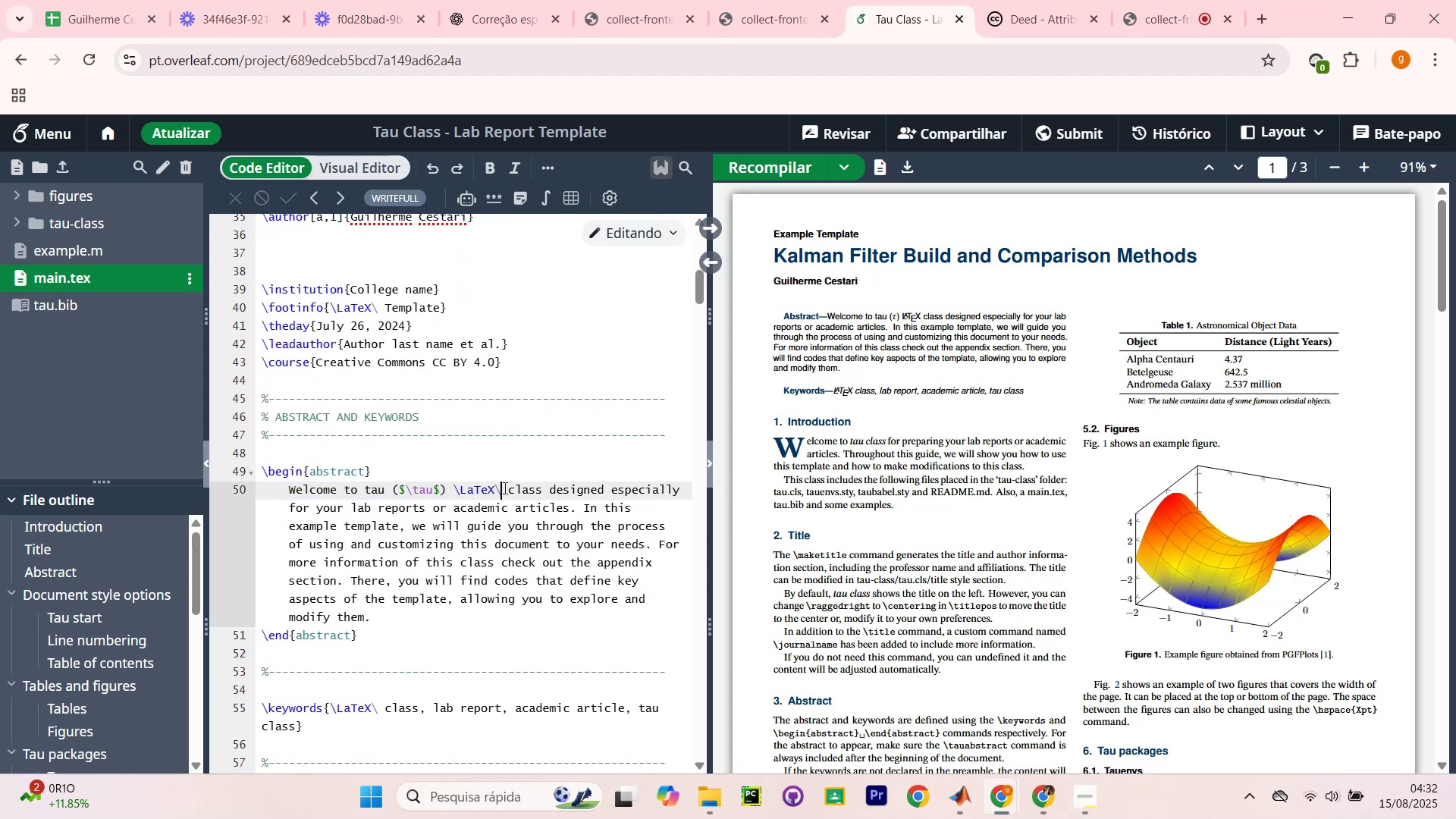 
left_click_drag(start_coordinate=[505, 491], to_coordinate=[481, 490])
 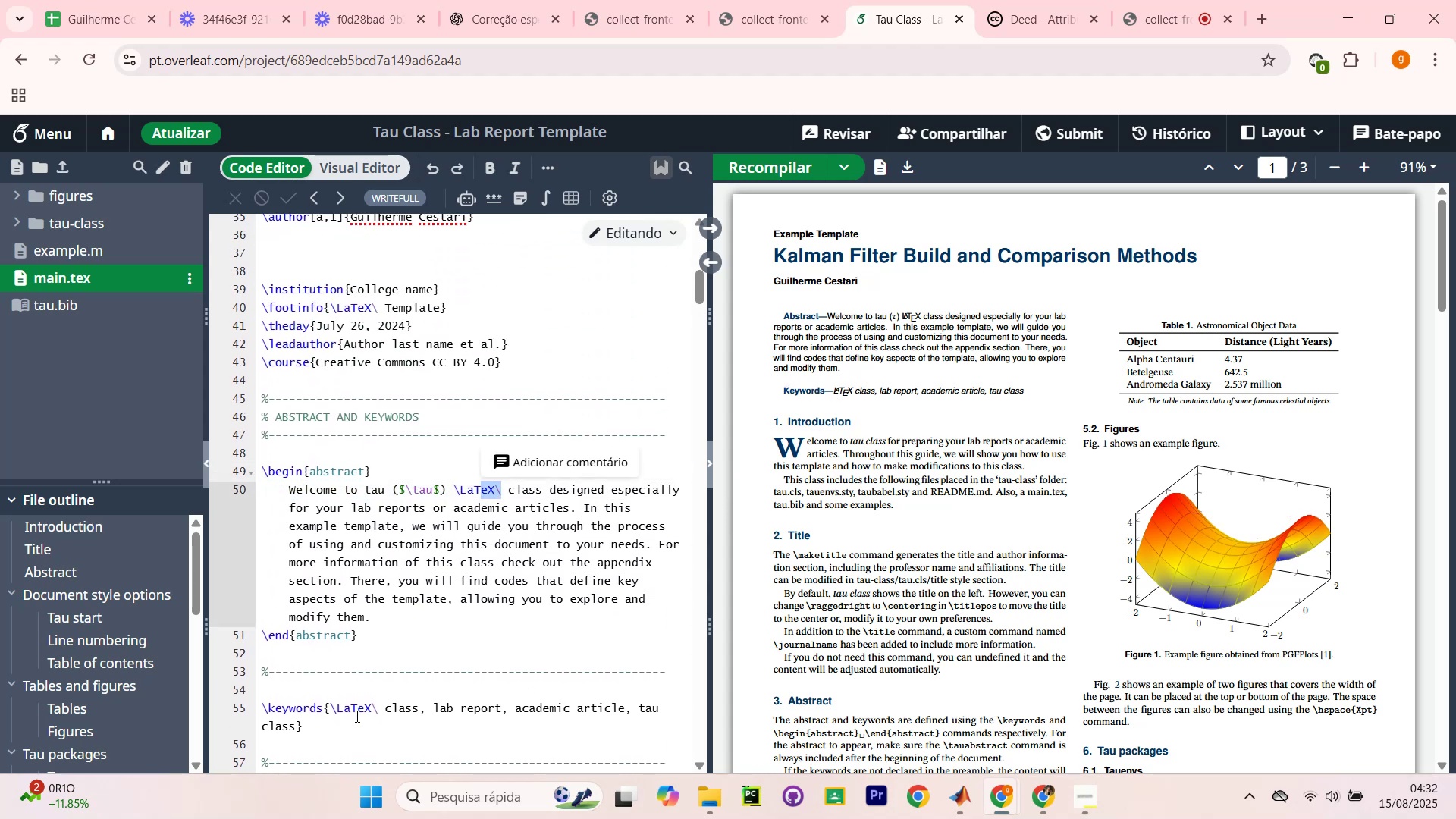 
left_click([335, 710])
 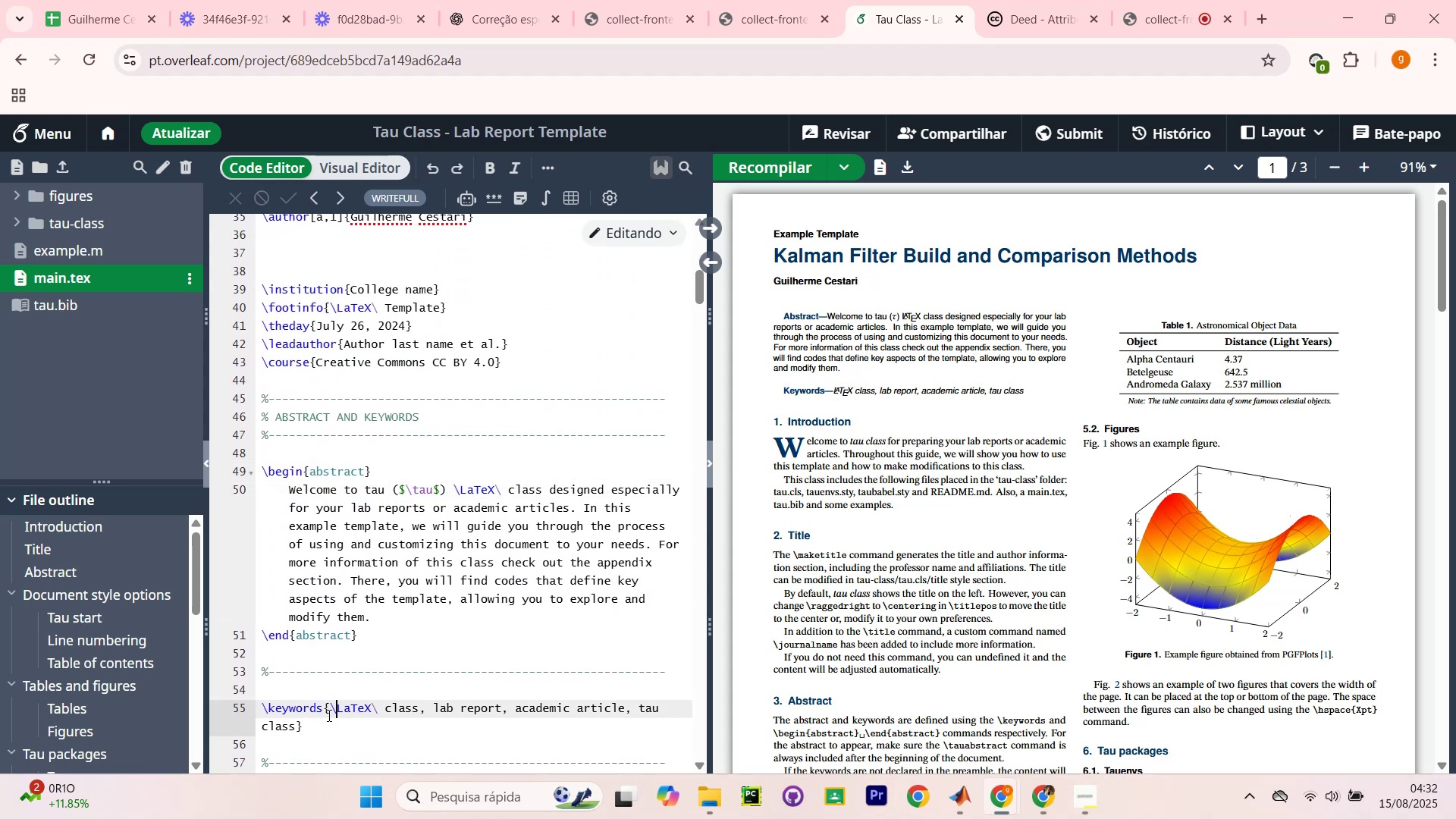 
left_click_drag(start_coordinate=[328, 711], to_coordinate=[378, 714])
 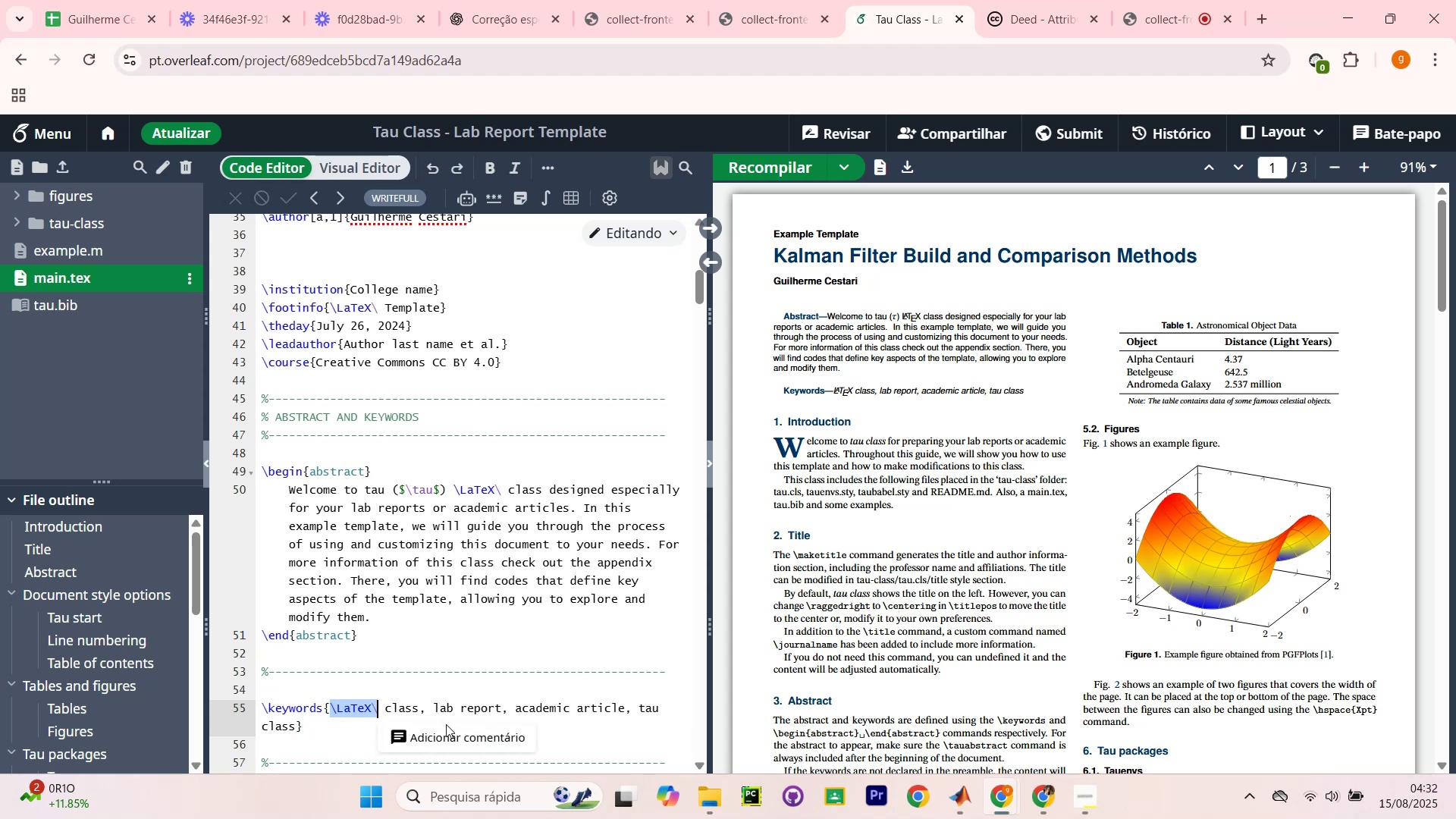 
type(de)
key(Backspace)
key(Backspace)
type(Denoising)
 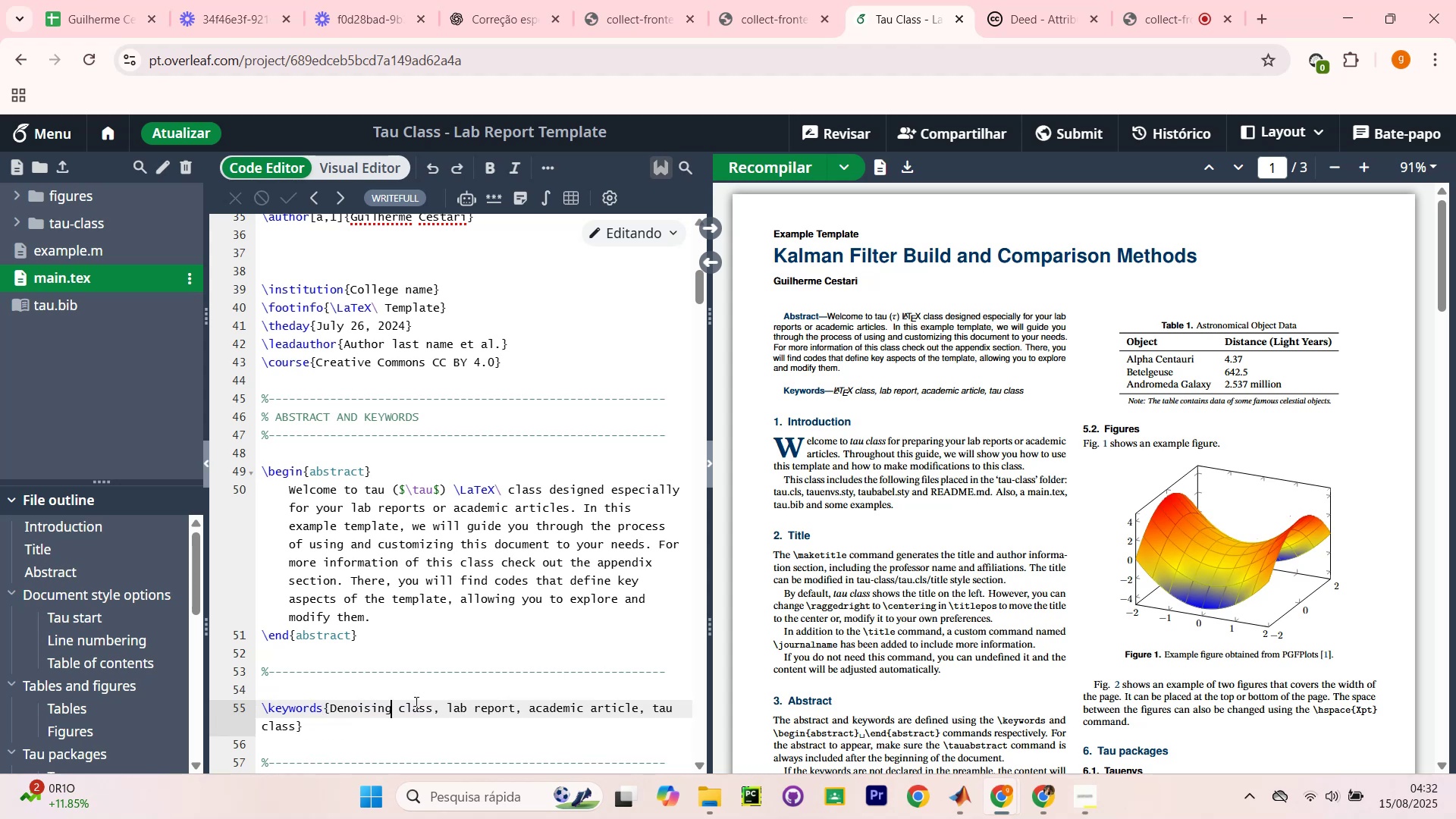 
left_click_drag(start_coordinate=[399, 709], to_coordinate=[435, 708])
 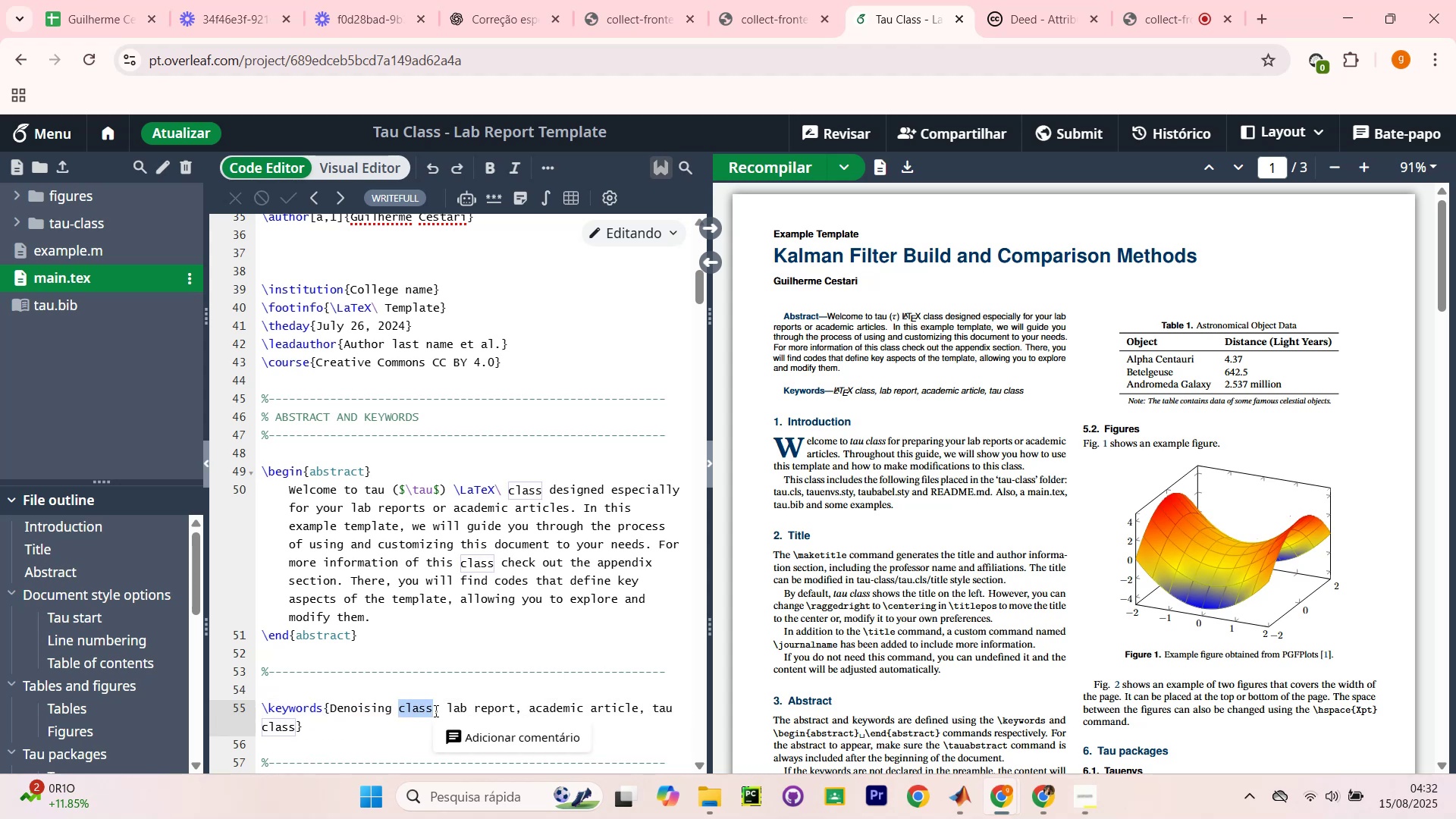 
key(Backspace)
key(Backspace)
type(Kalman Filter)
 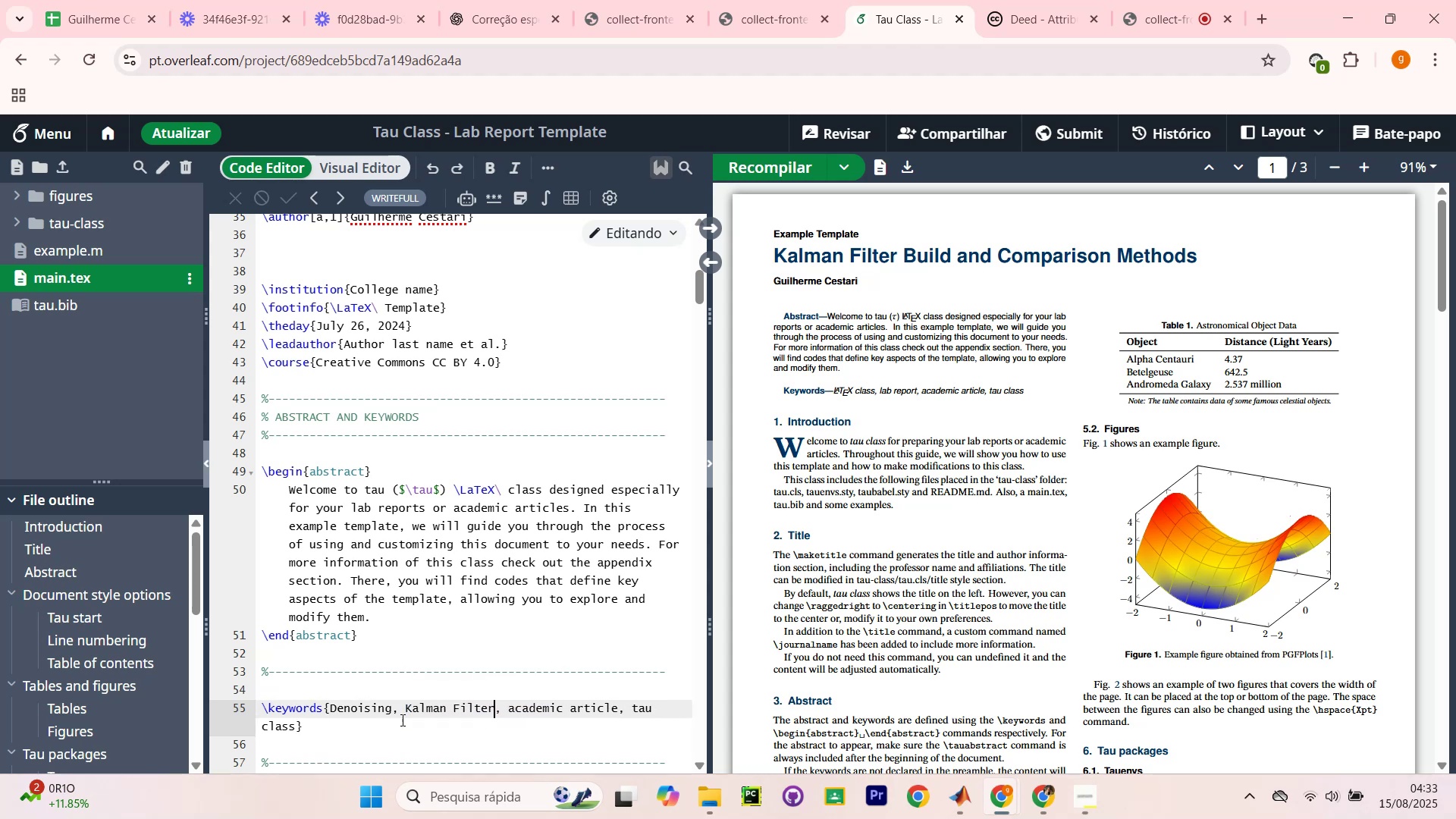 
left_click_drag(start_coordinate=[476, 708], to_coordinate=[406, 712])
 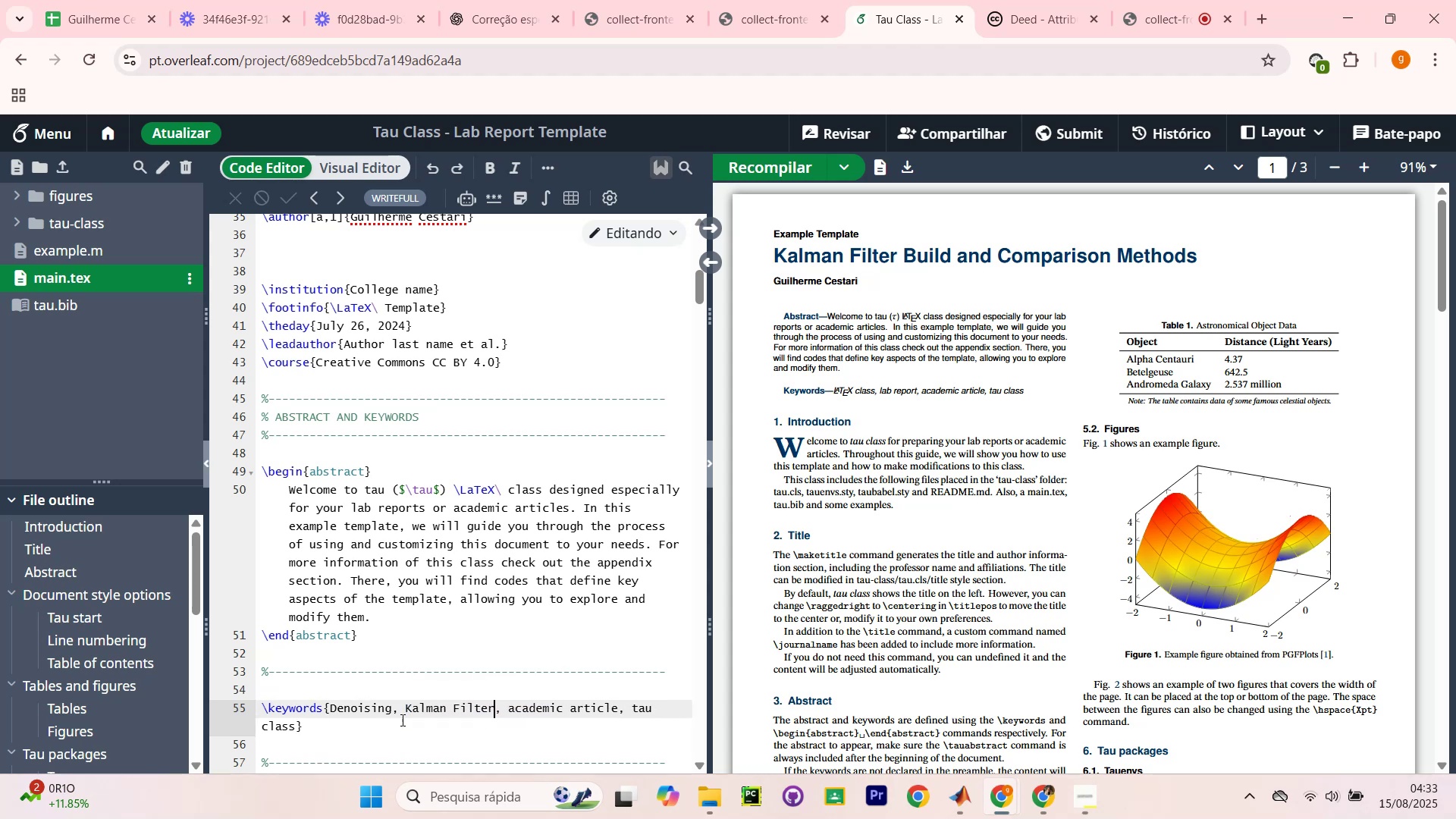 
key(ArrowRight)
 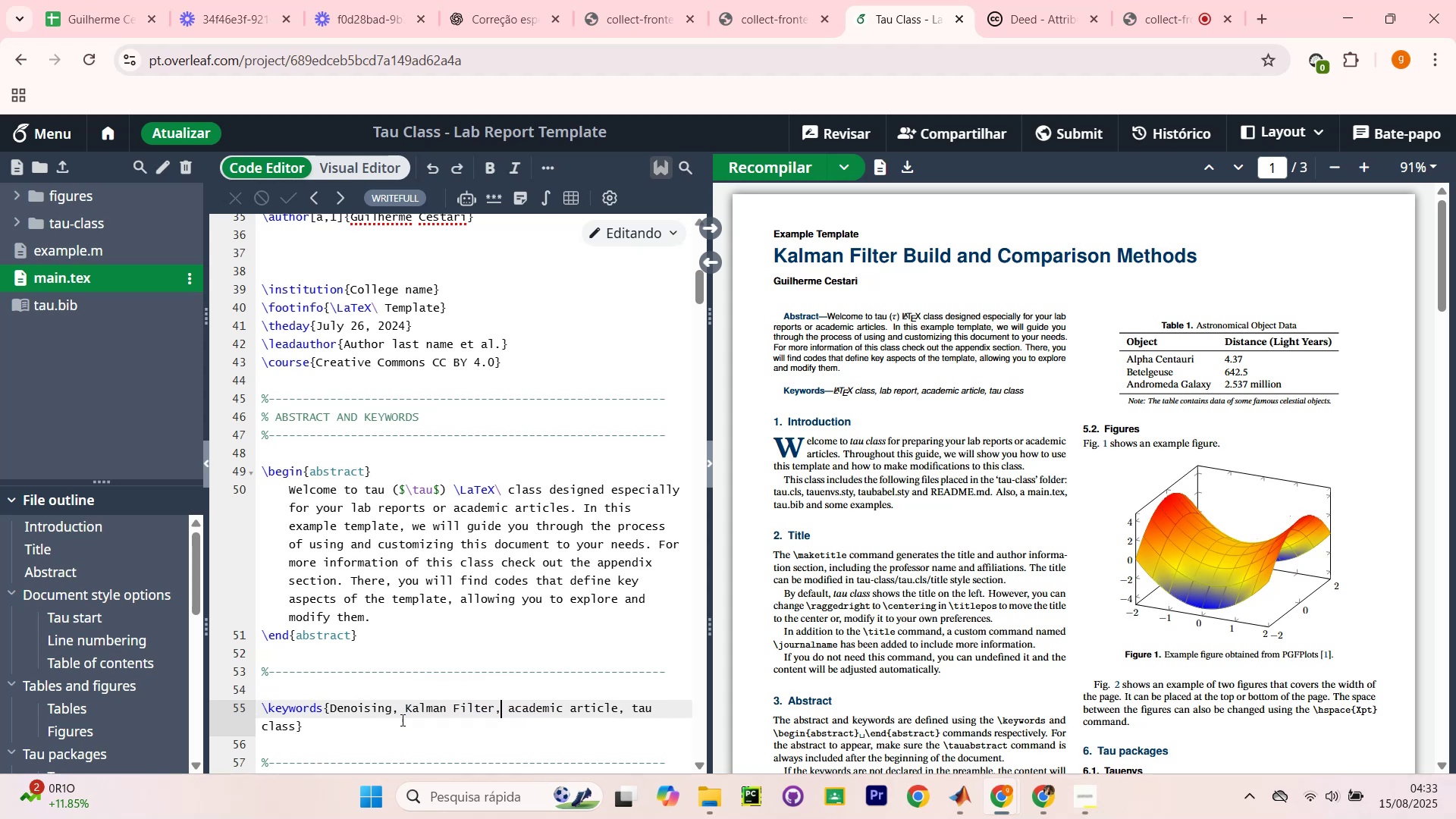 
key(ArrowRight)
 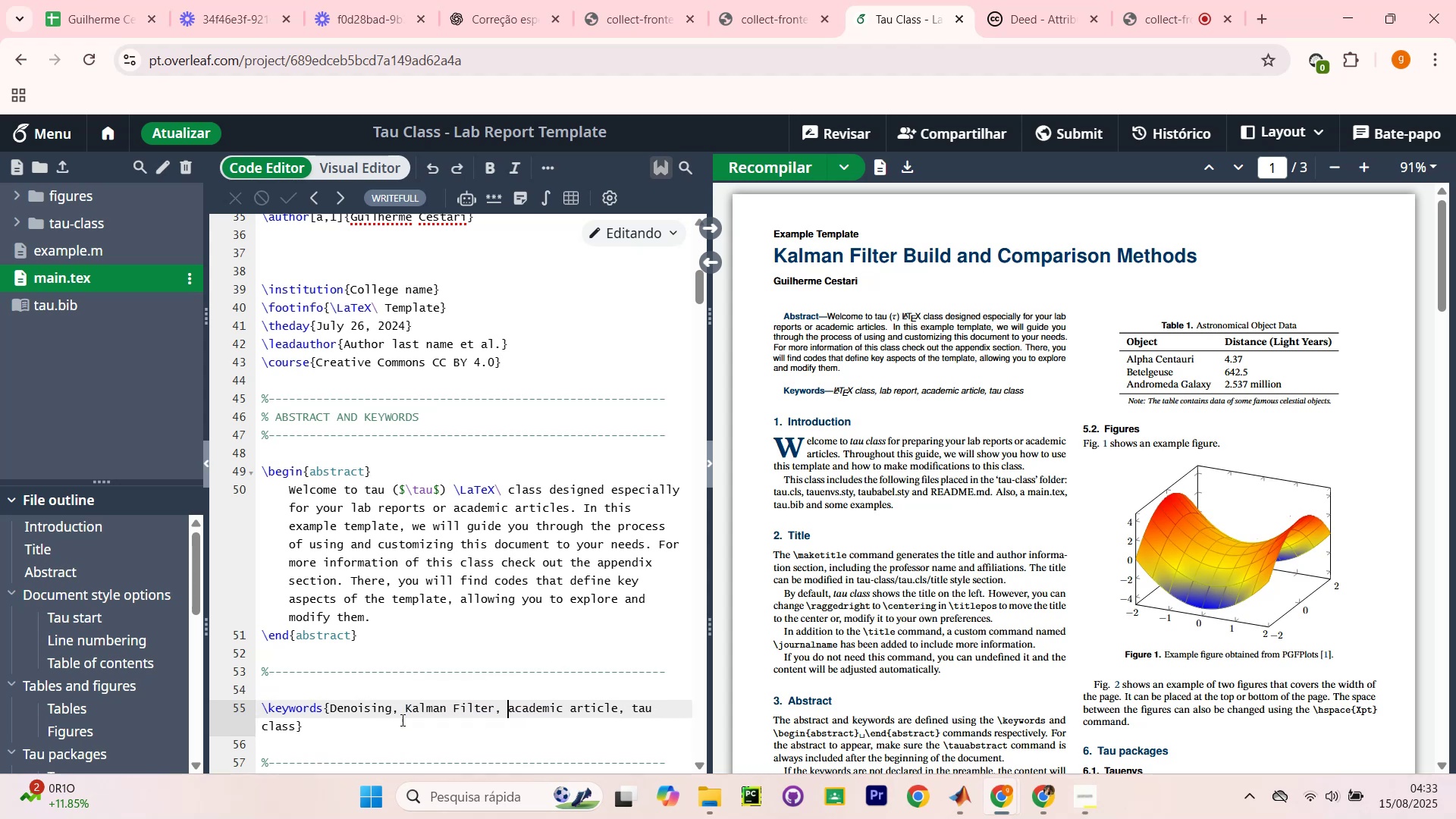 
key(ArrowRight)
 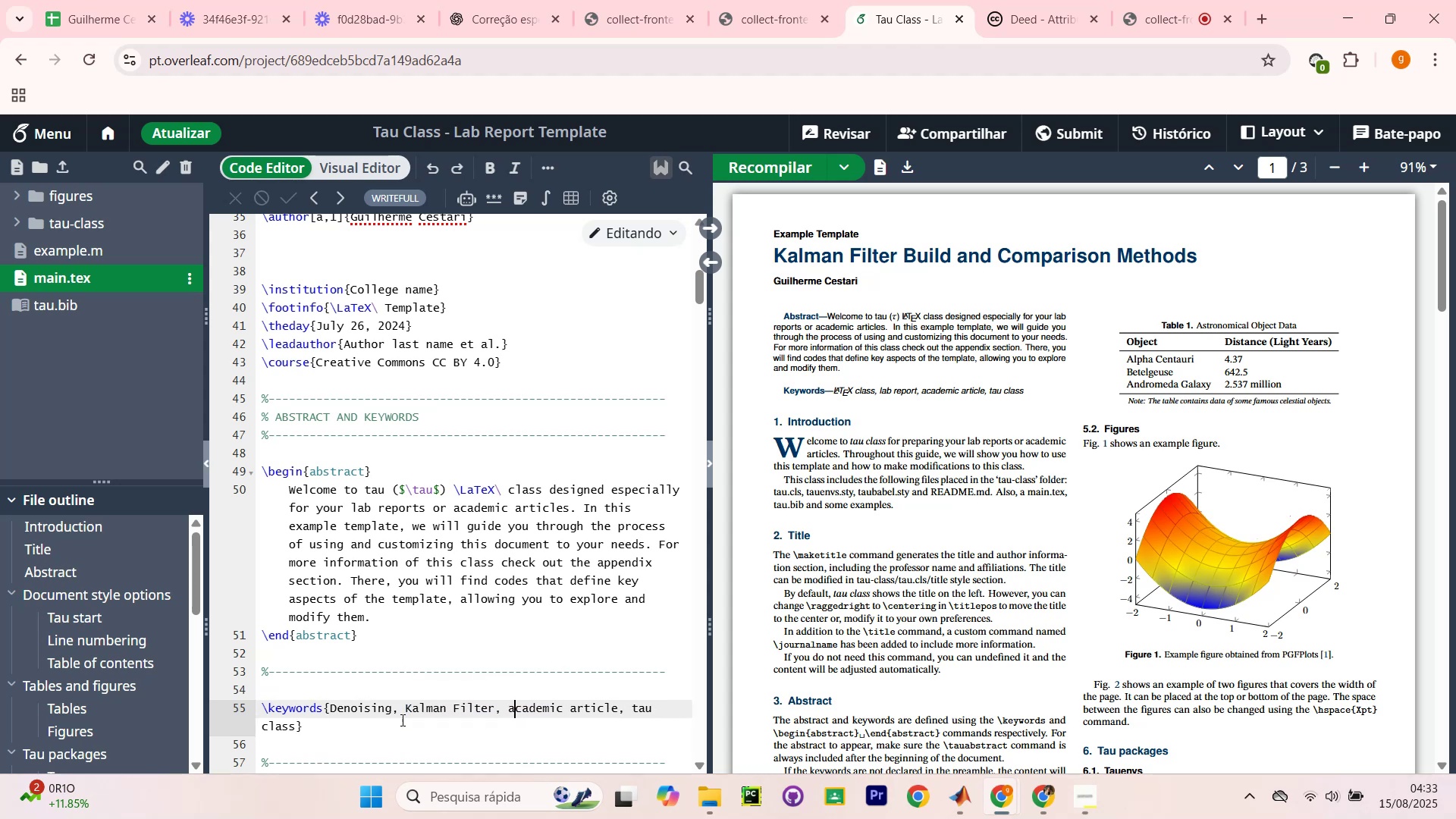 
key(ArrowRight)
 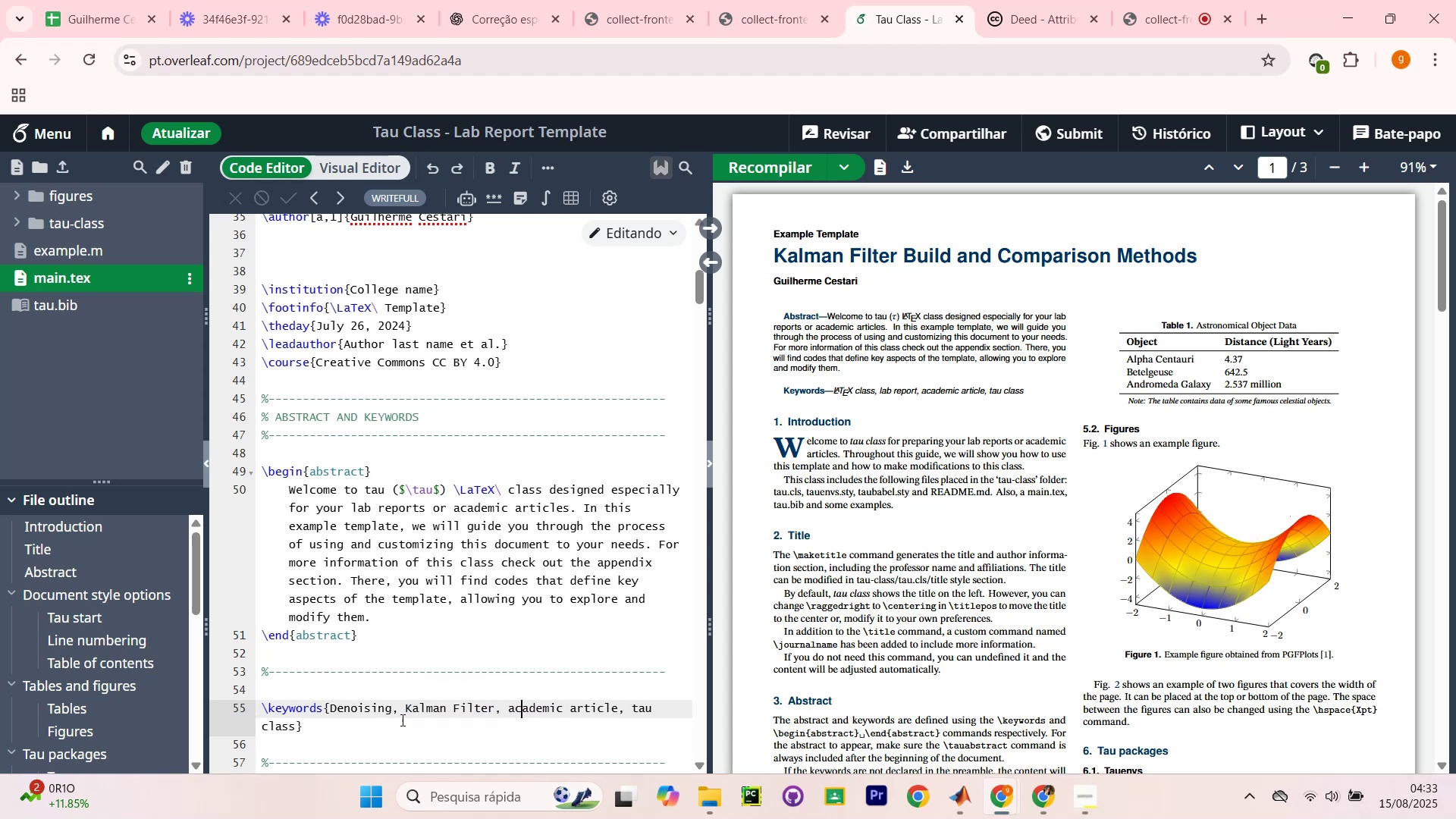 
key(ArrowRight)
 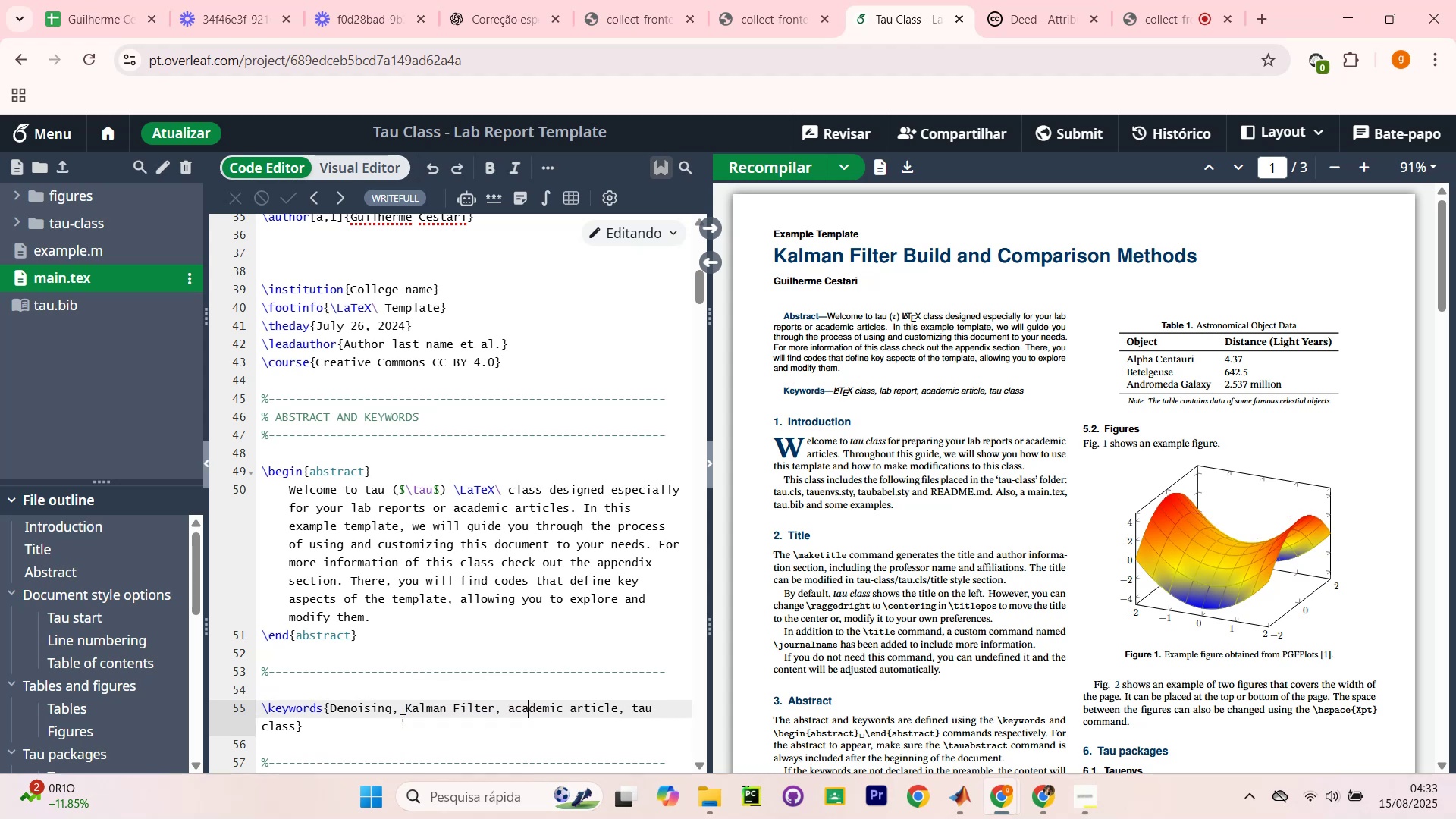 
key(ArrowRight)
 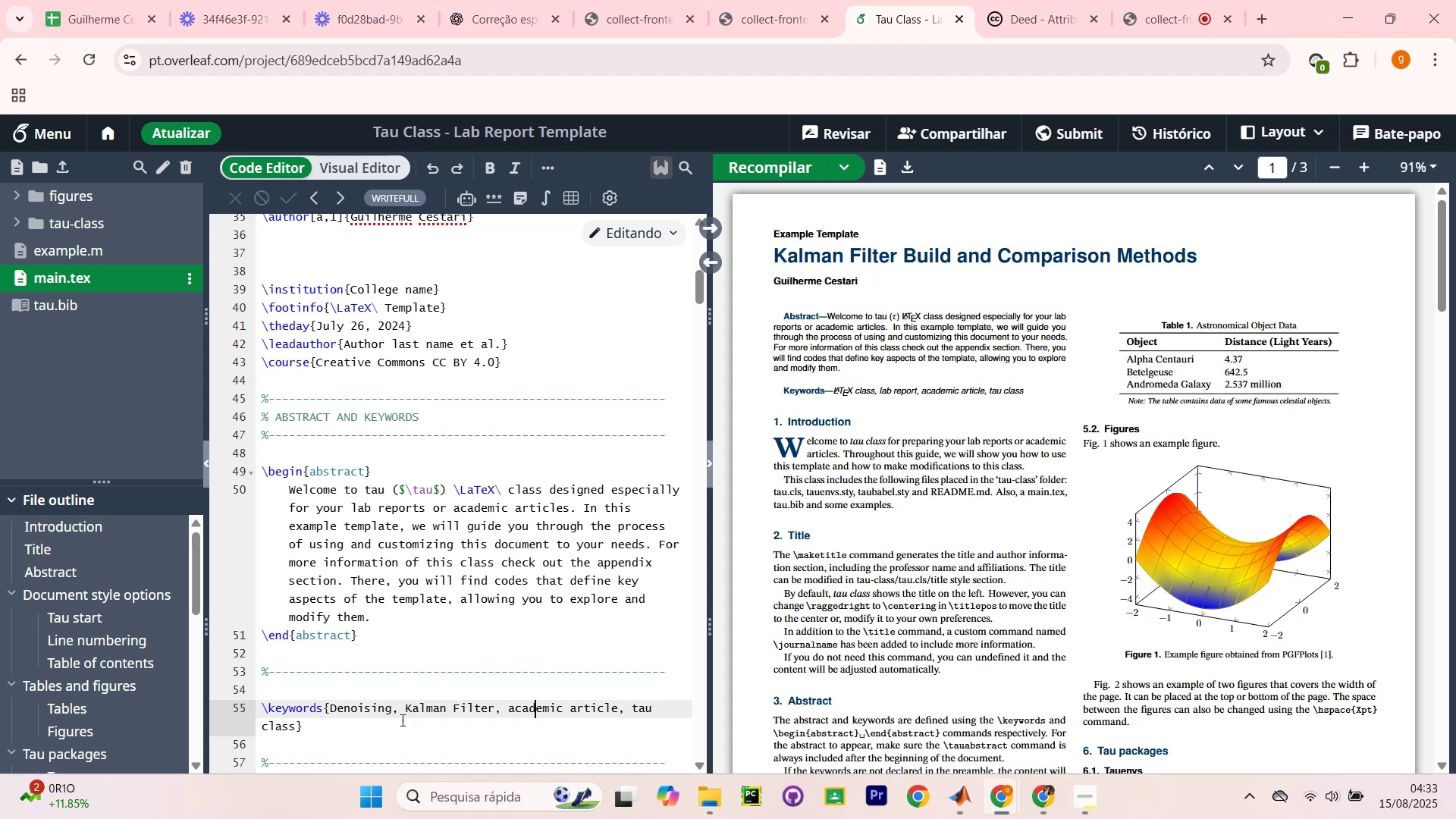 
key(ArrowRight)
 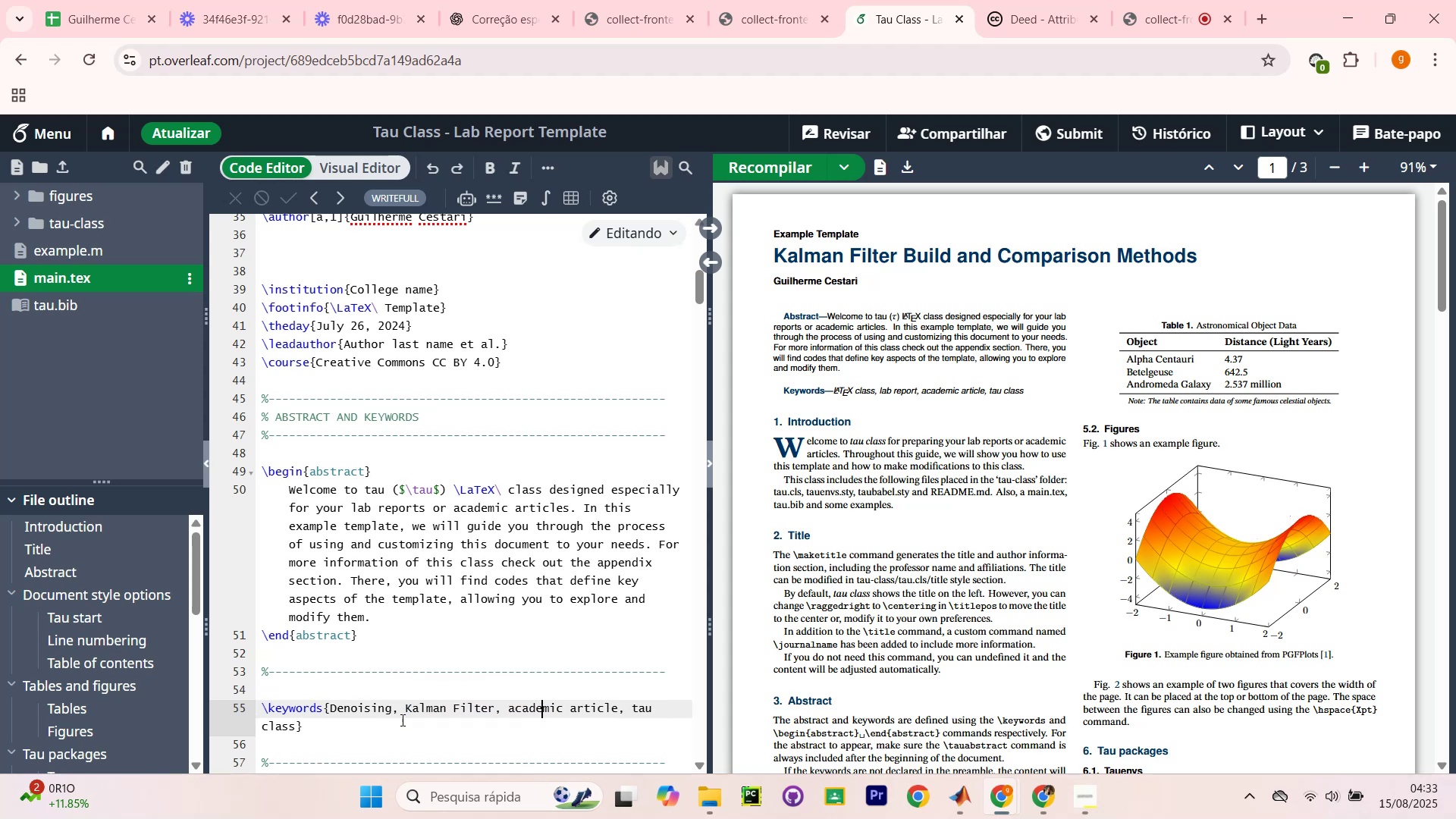 
key(ArrowRight)
 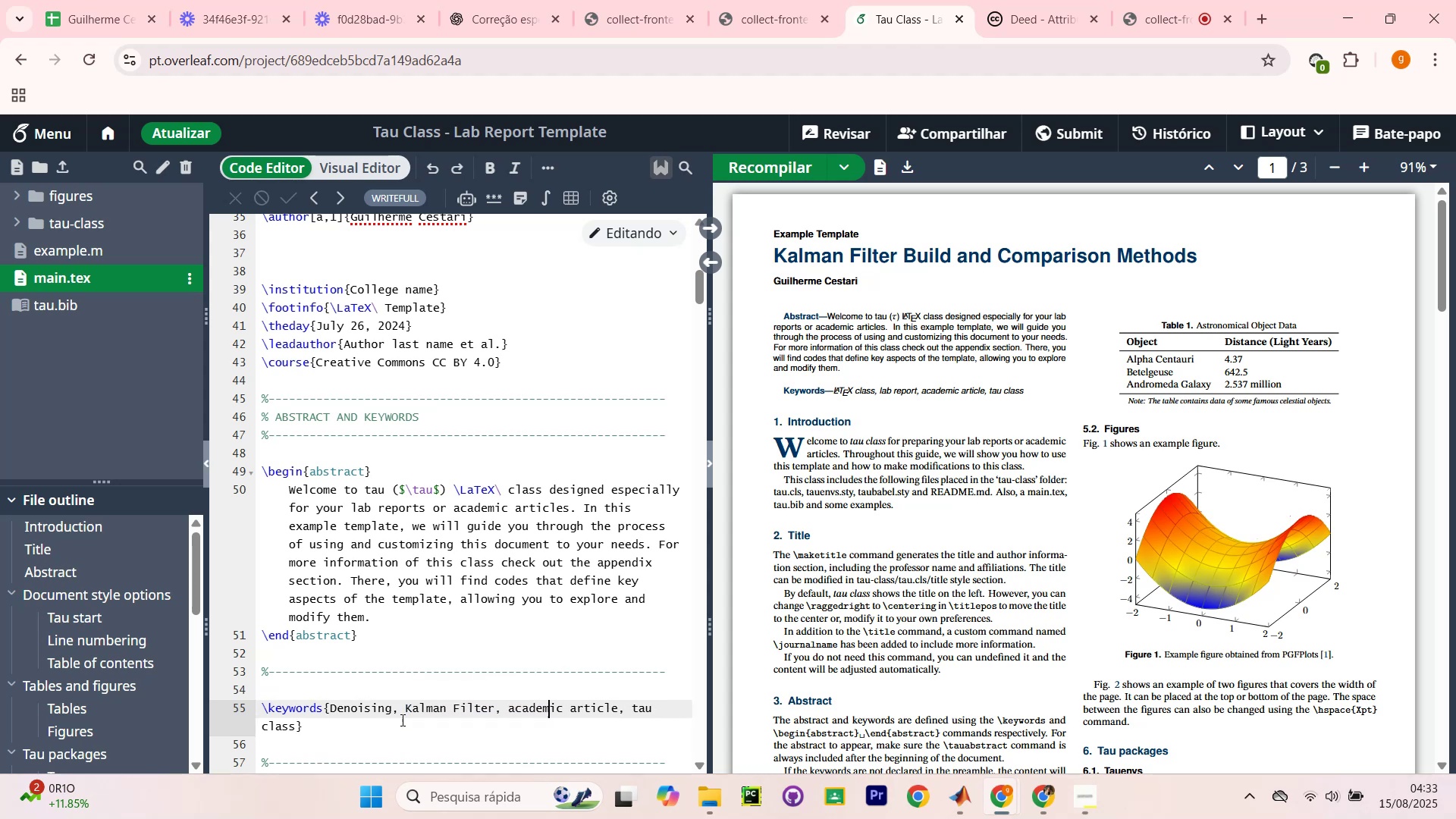 
key(ArrowRight)
 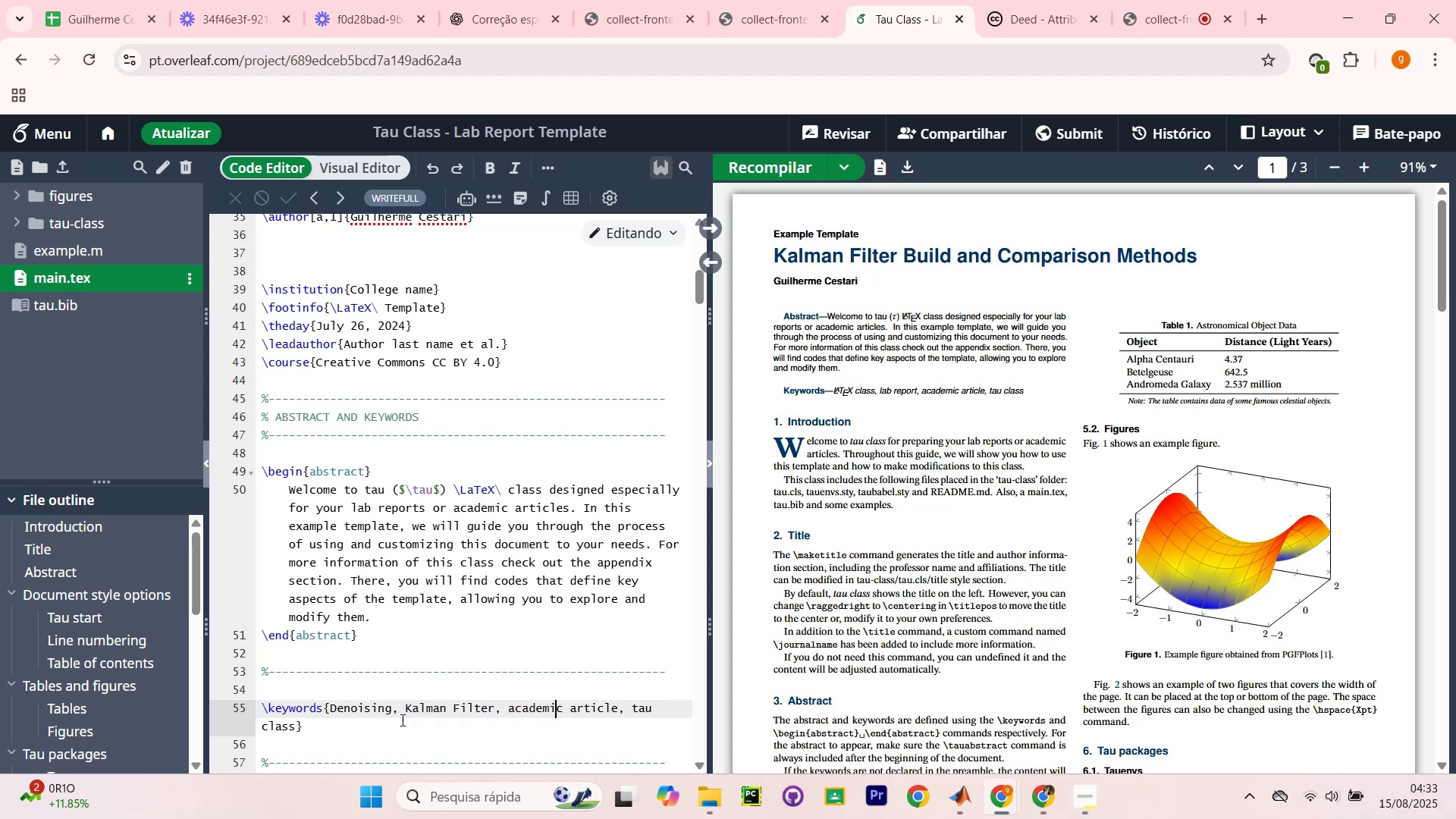 
key(ArrowRight)
 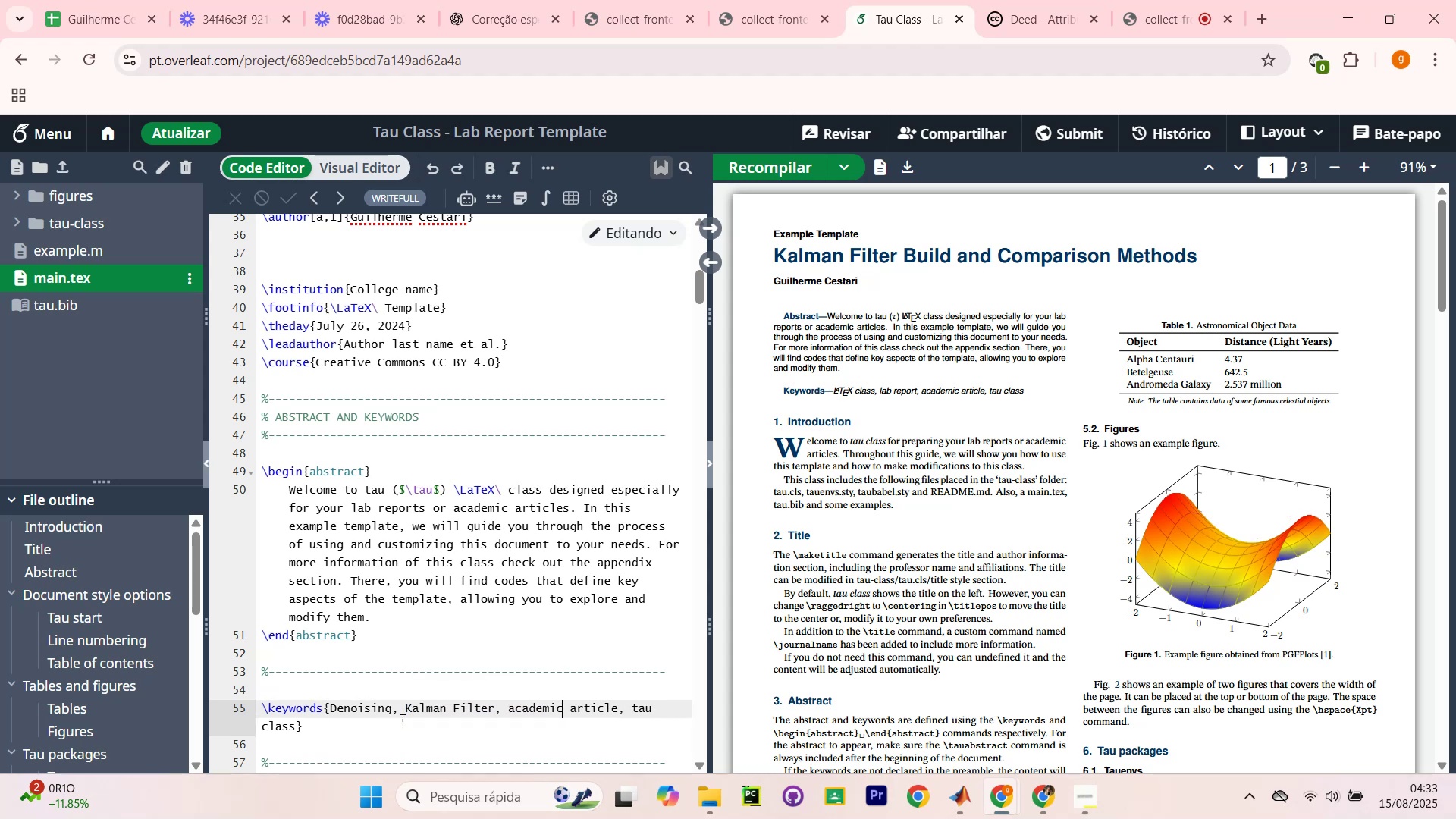 
key(ArrowRight)
 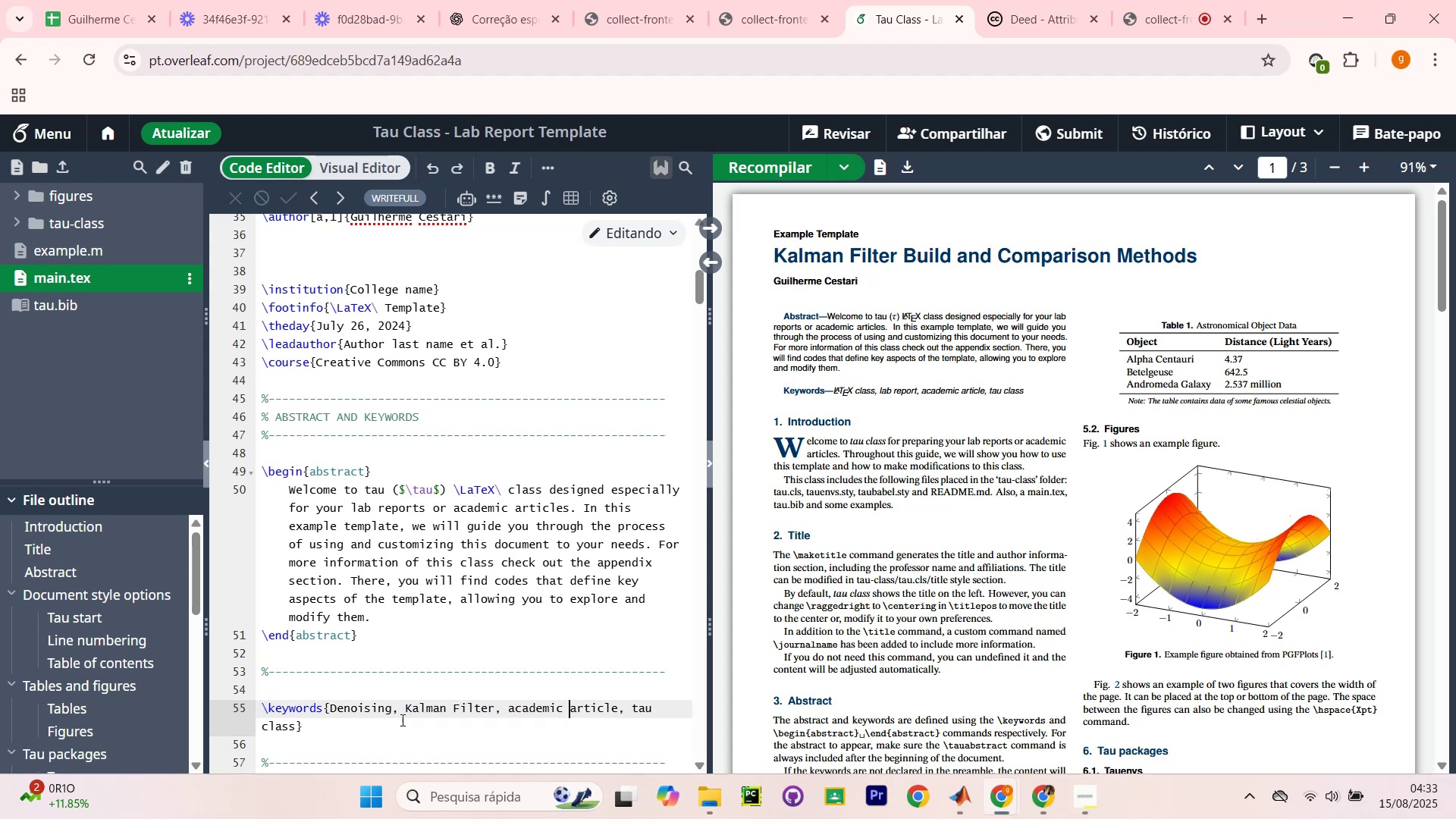 
key(ArrowRight)
 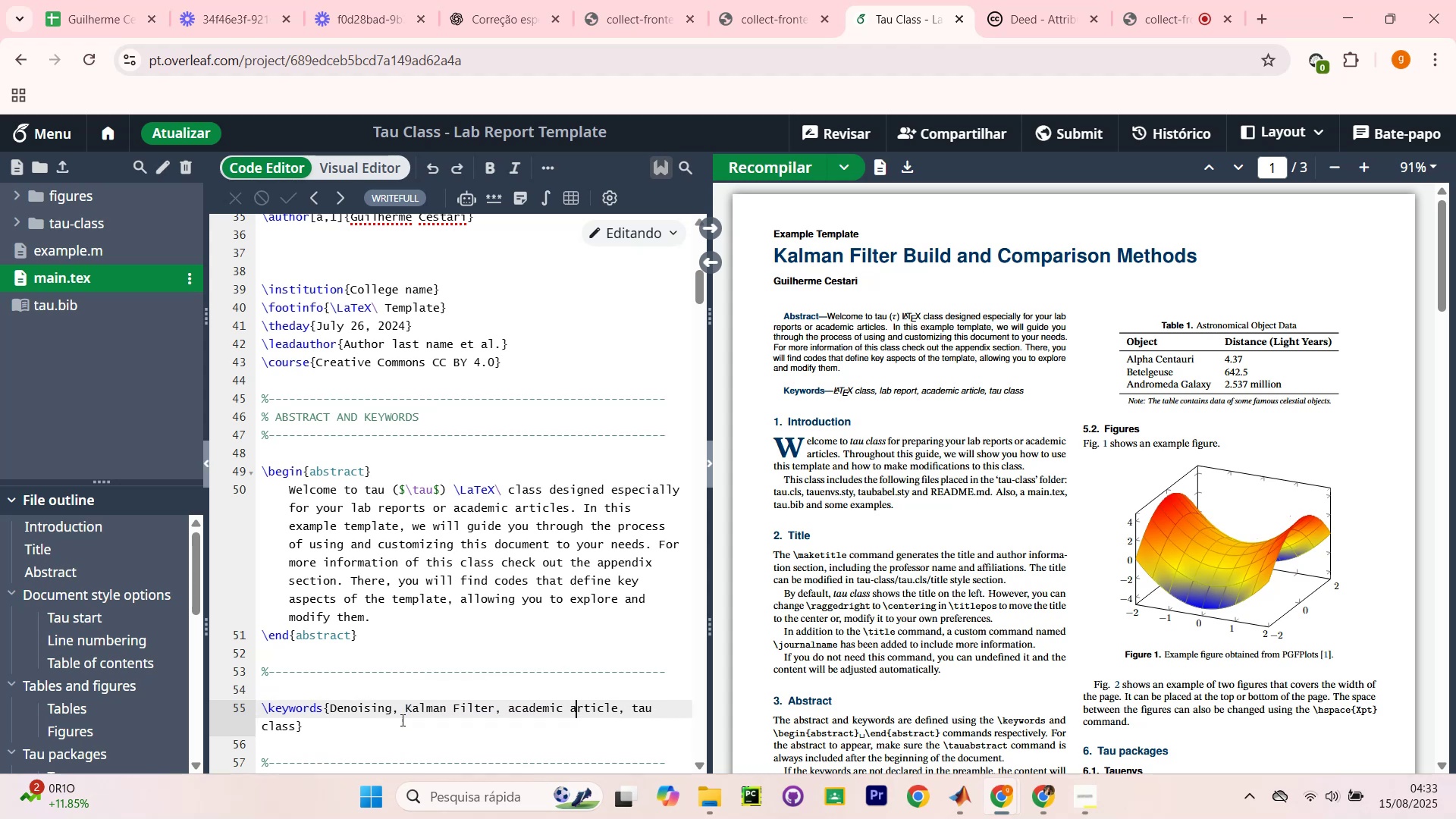 
key(ArrowRight)
 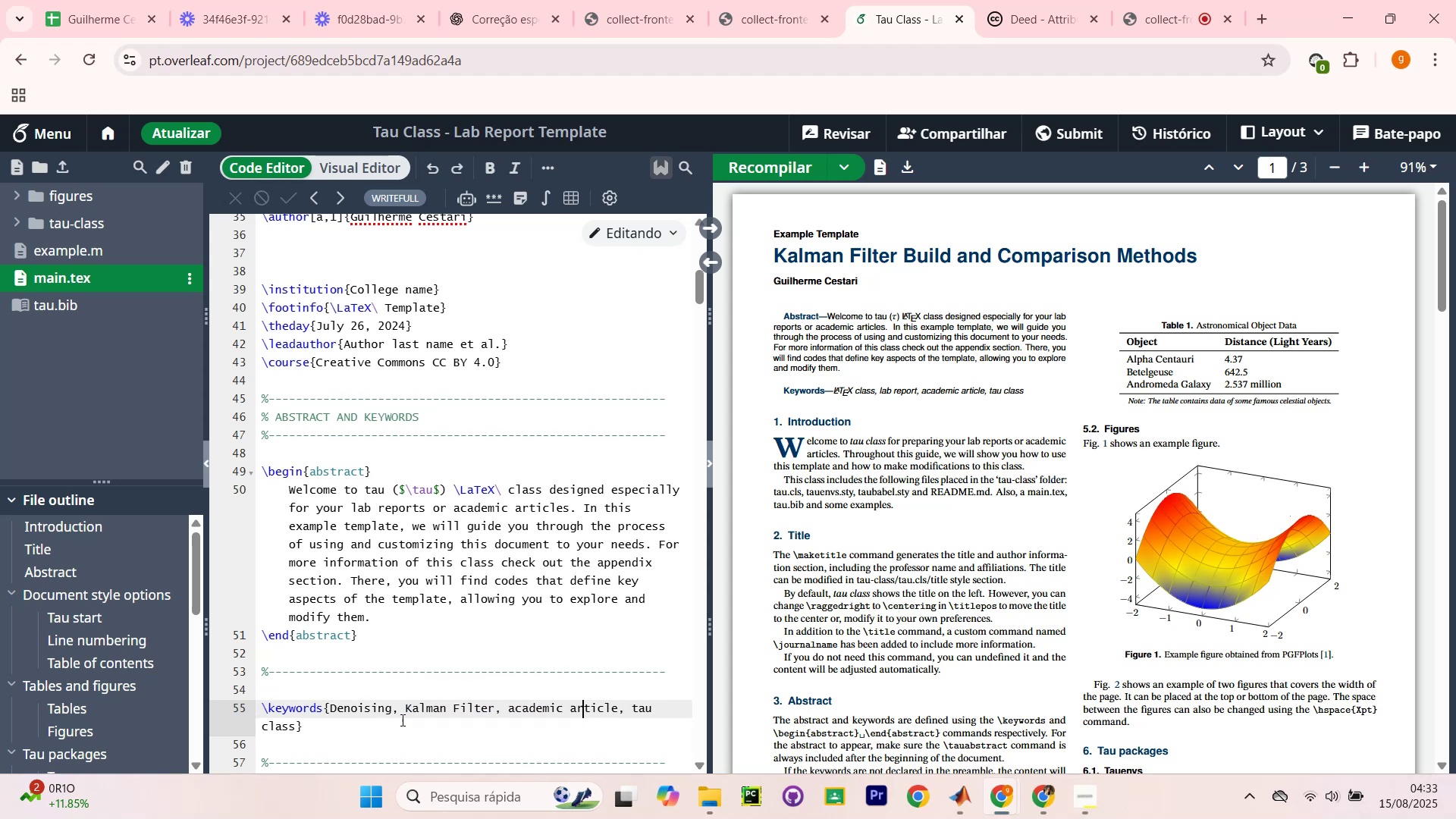 
key(ArrowRight)
 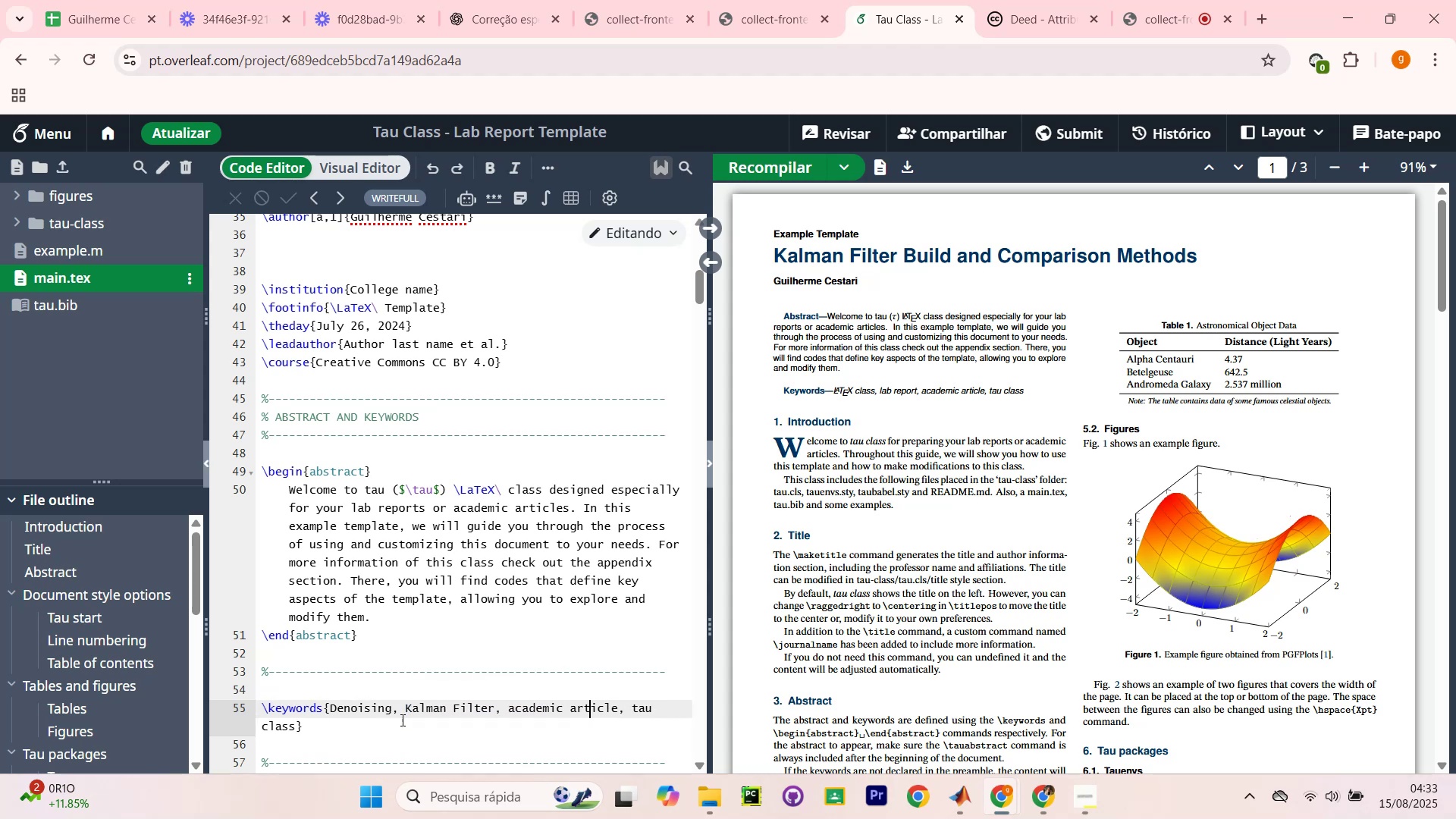 
key(ArrowRight)
 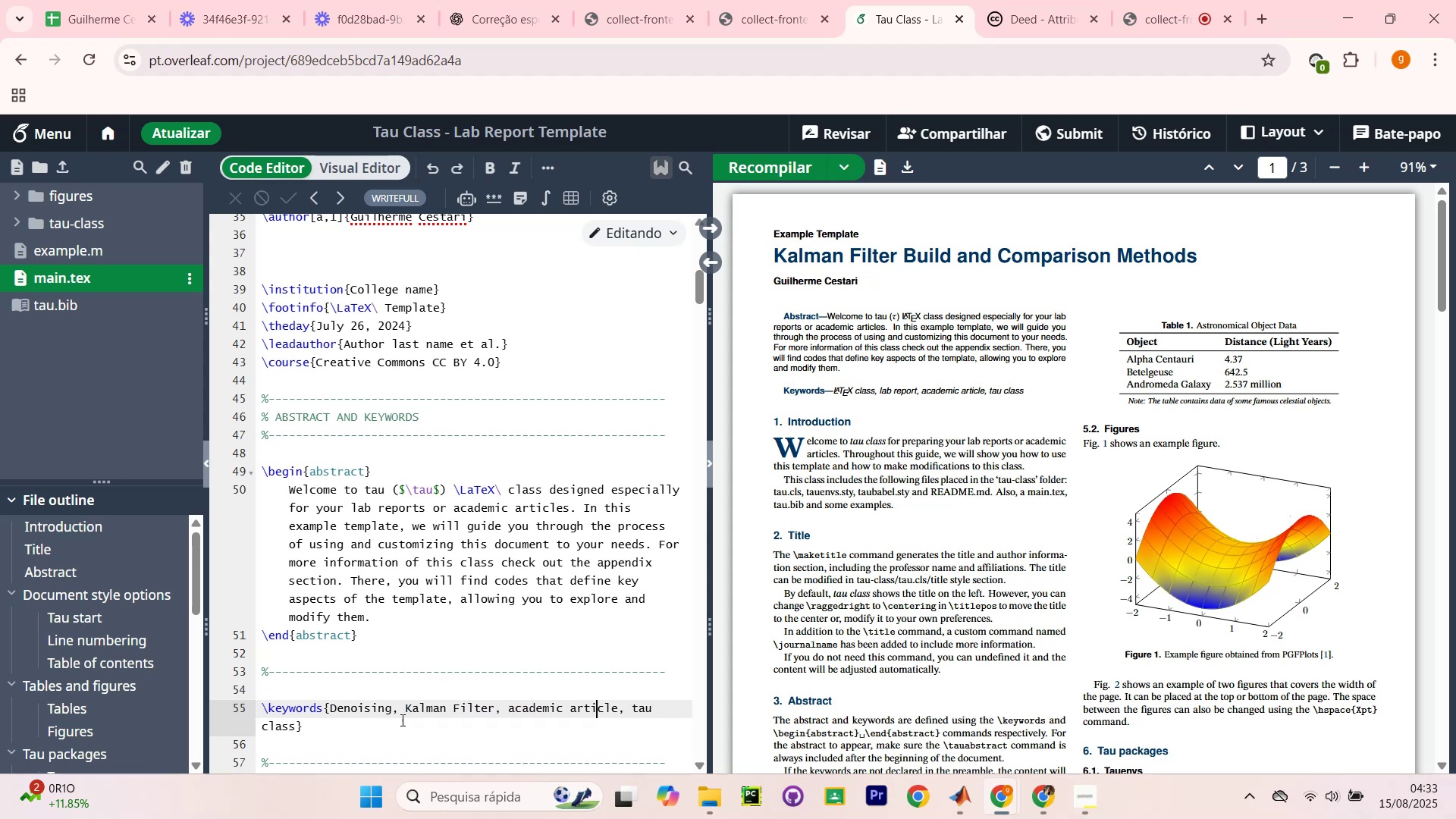 
key(ArrowRight)
 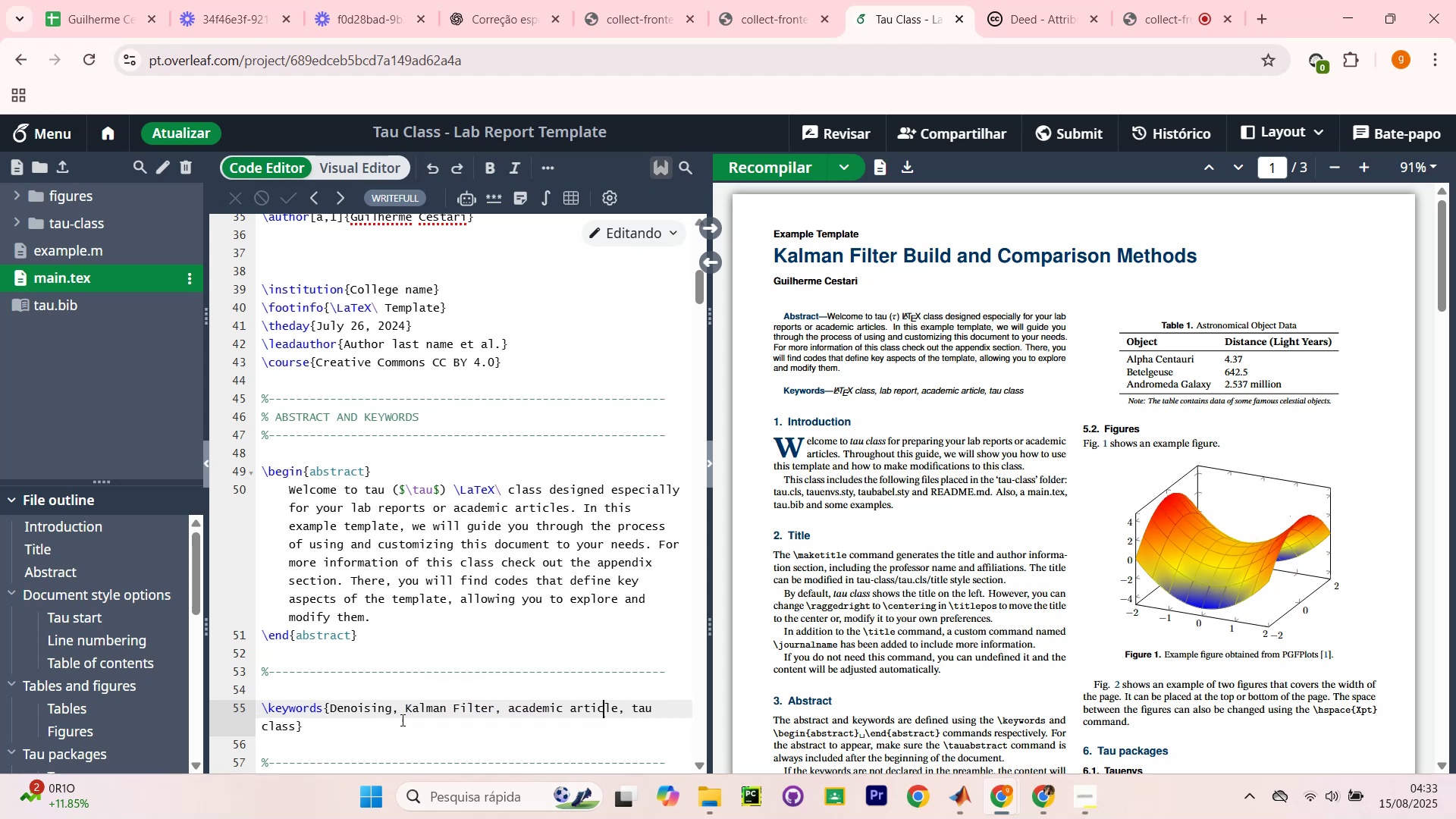 
key(ArrowRight)
 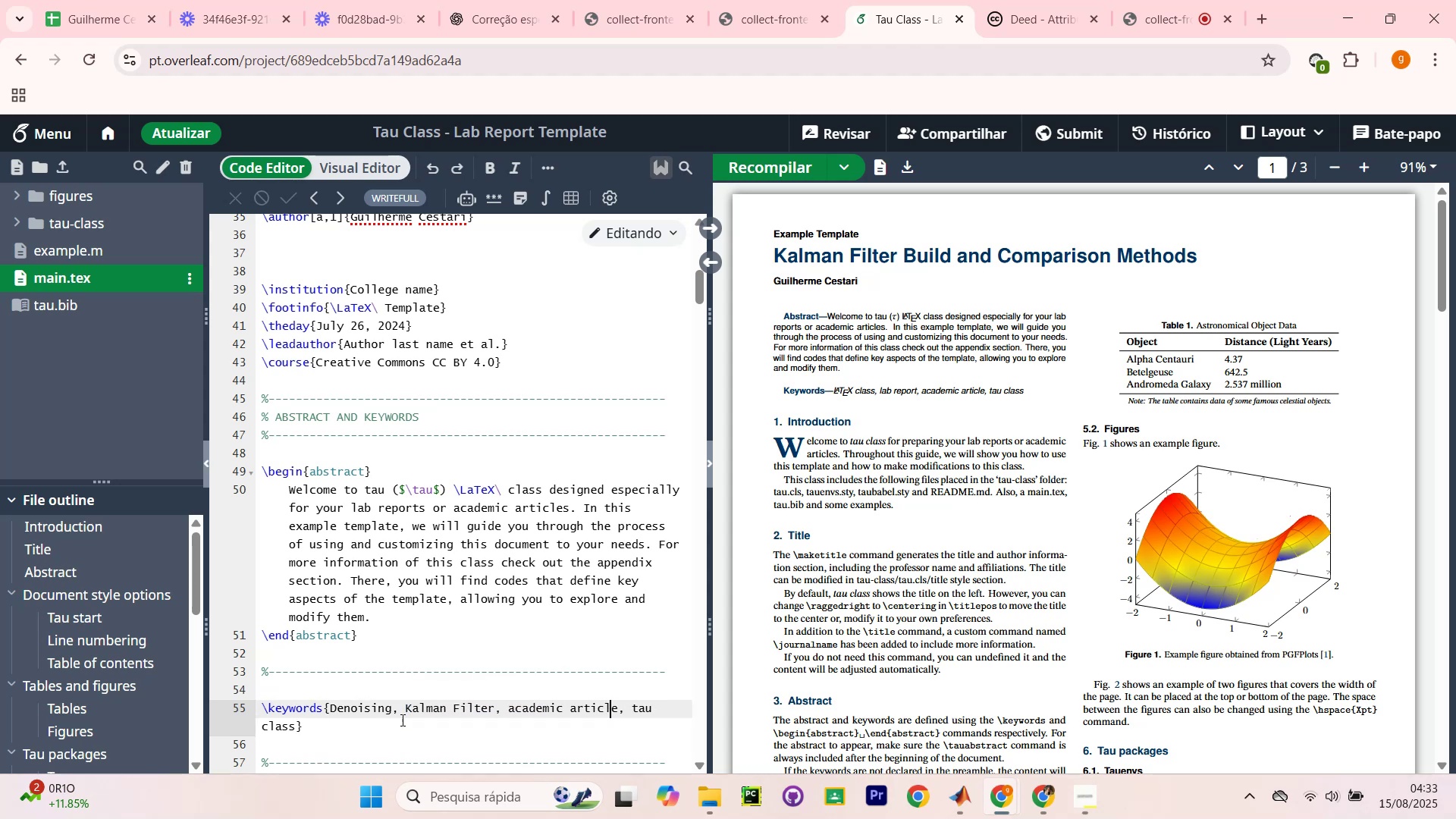 
key(ArrowRight)
 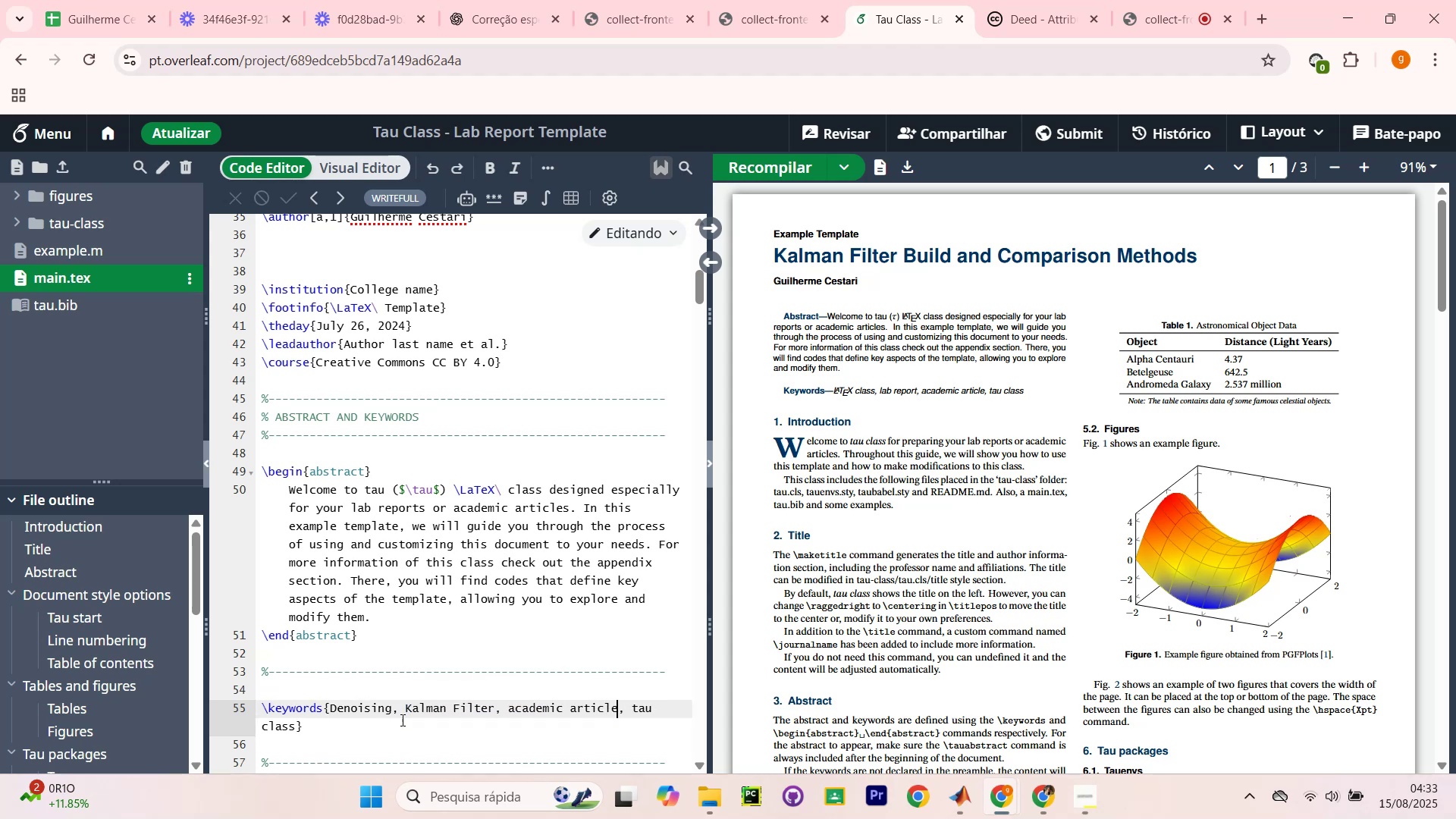 
key(Backspace)
 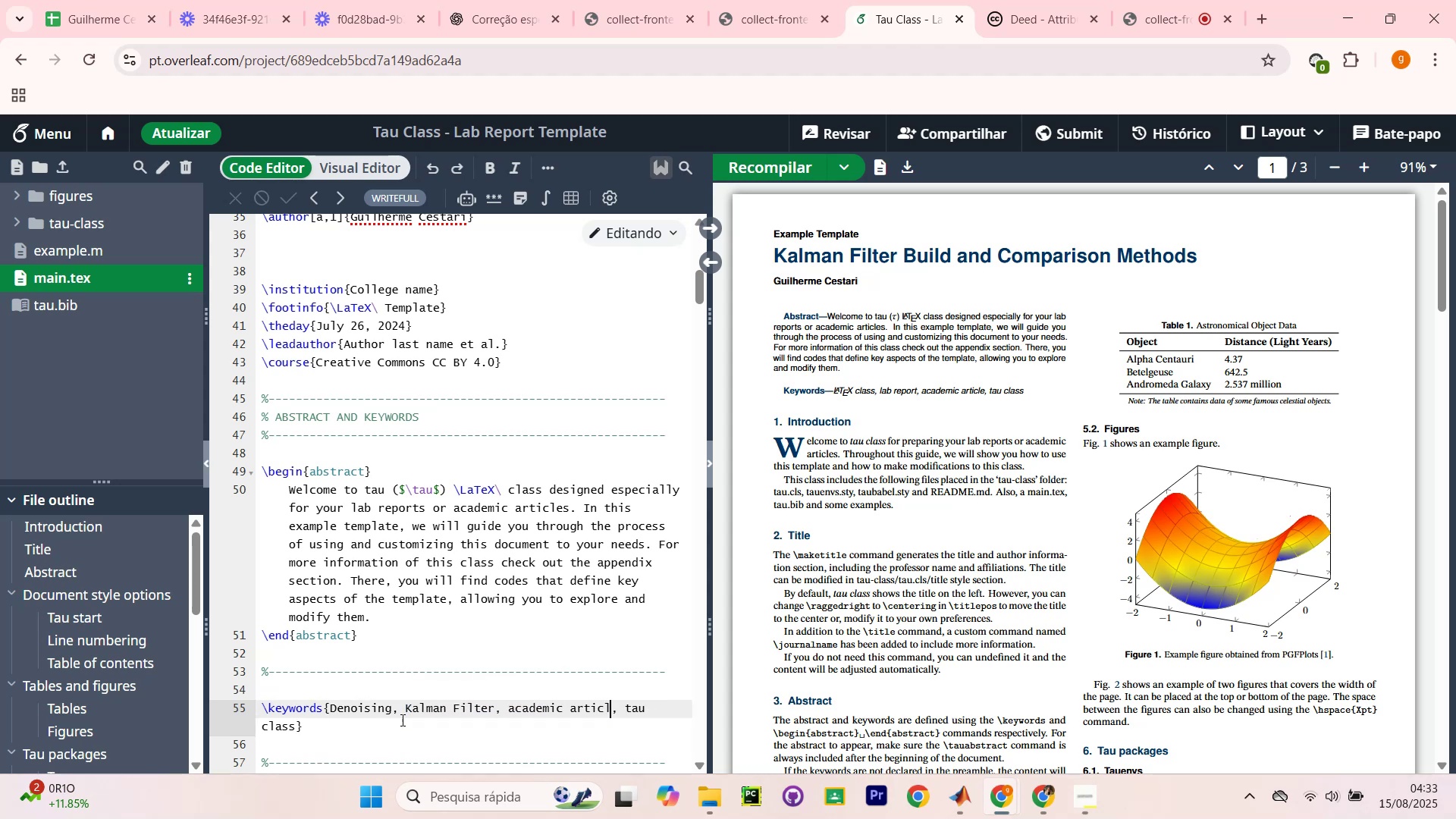 
key(Backspace)
 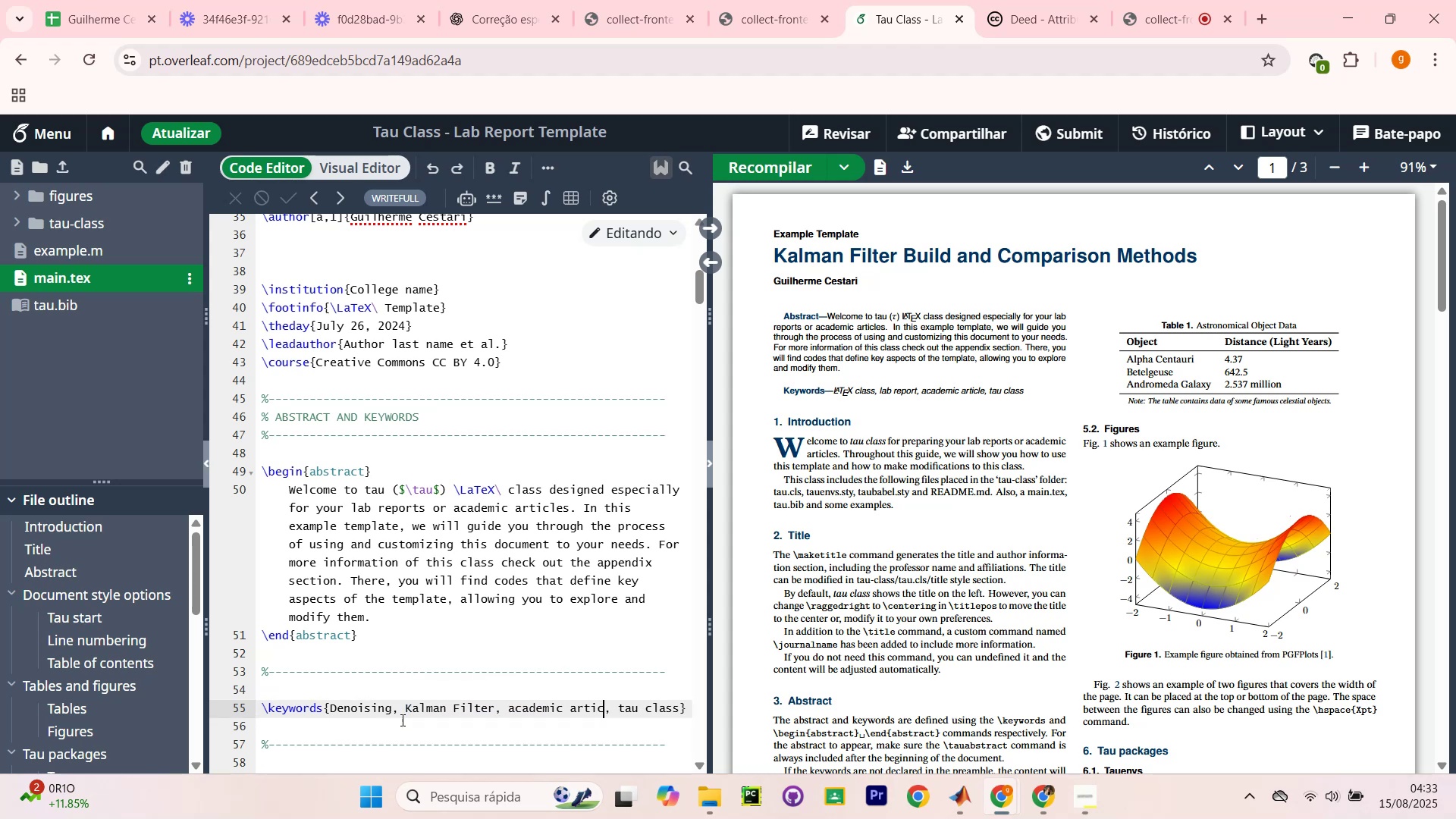 
key(Backspace)
 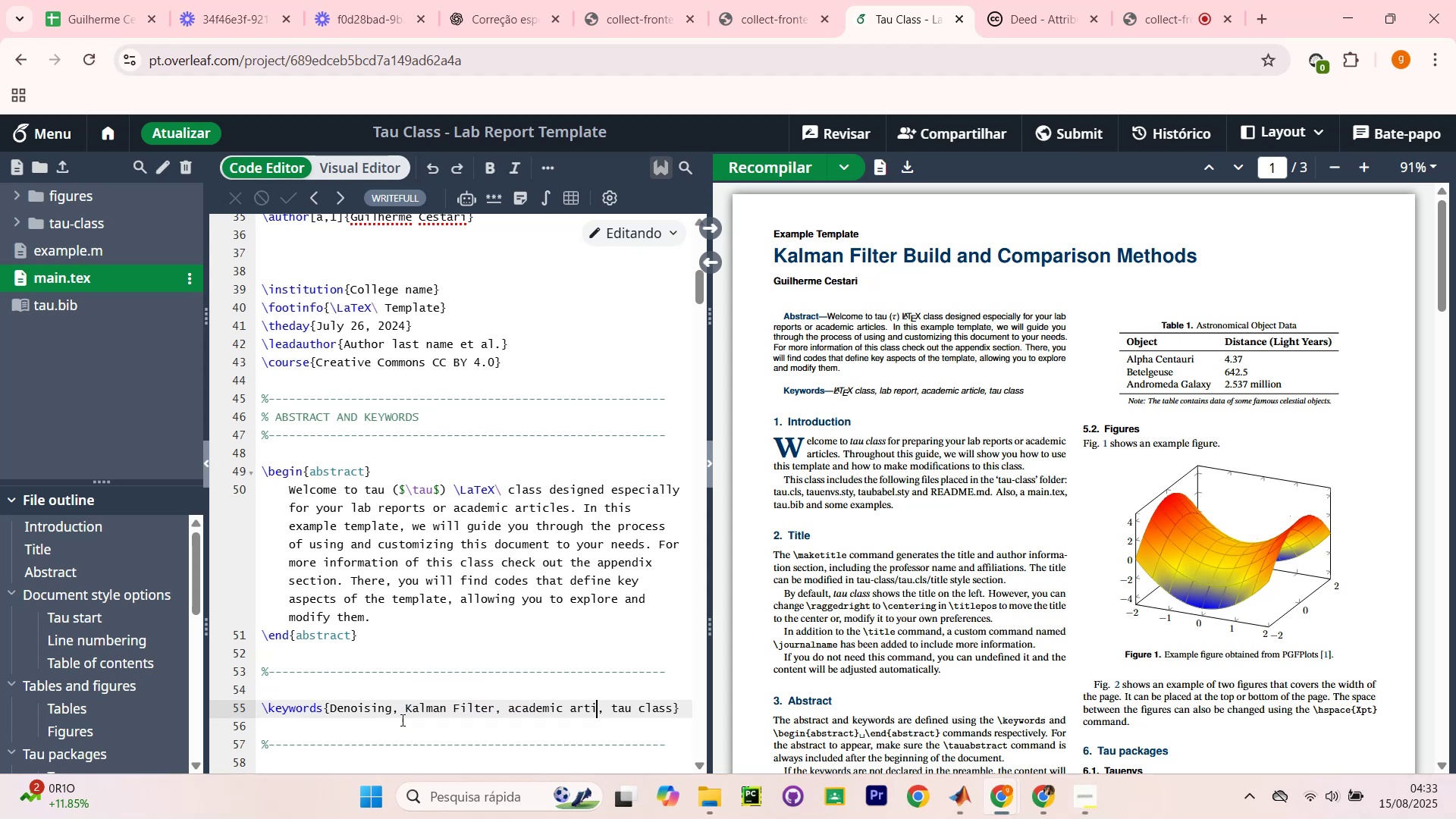 
key(Backspace)
 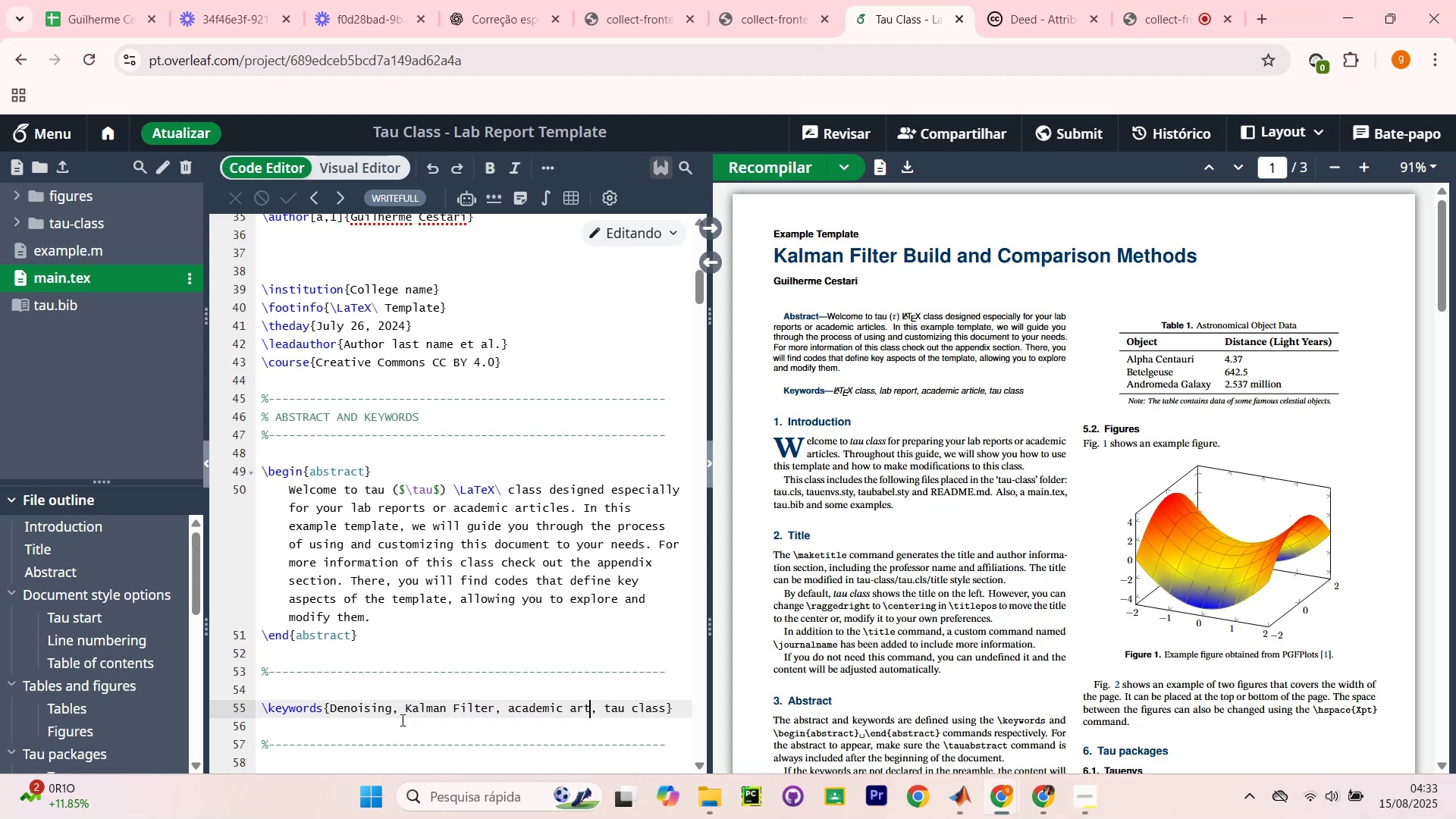 
key(Backspace)
 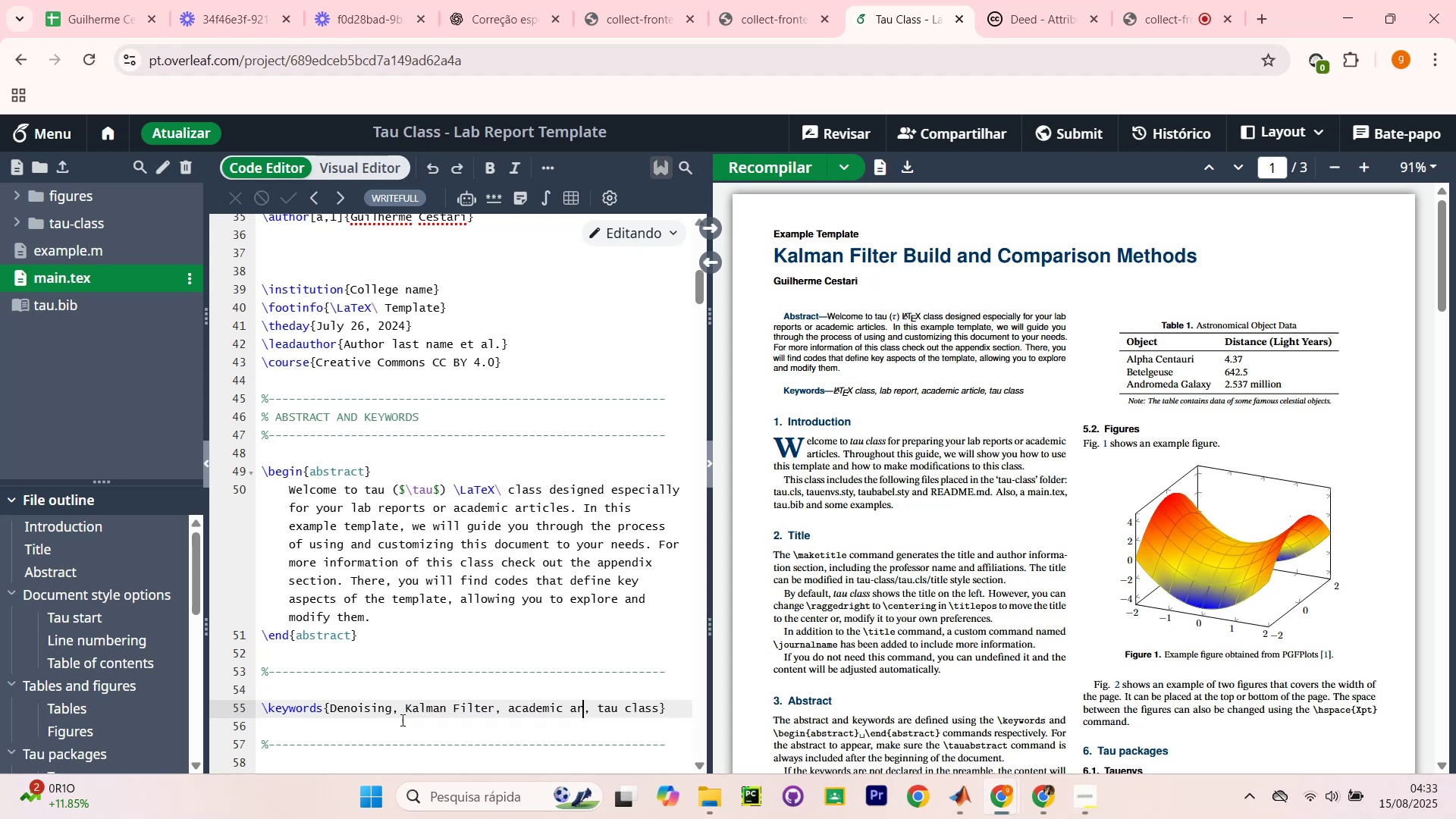 
key(Backspace)
 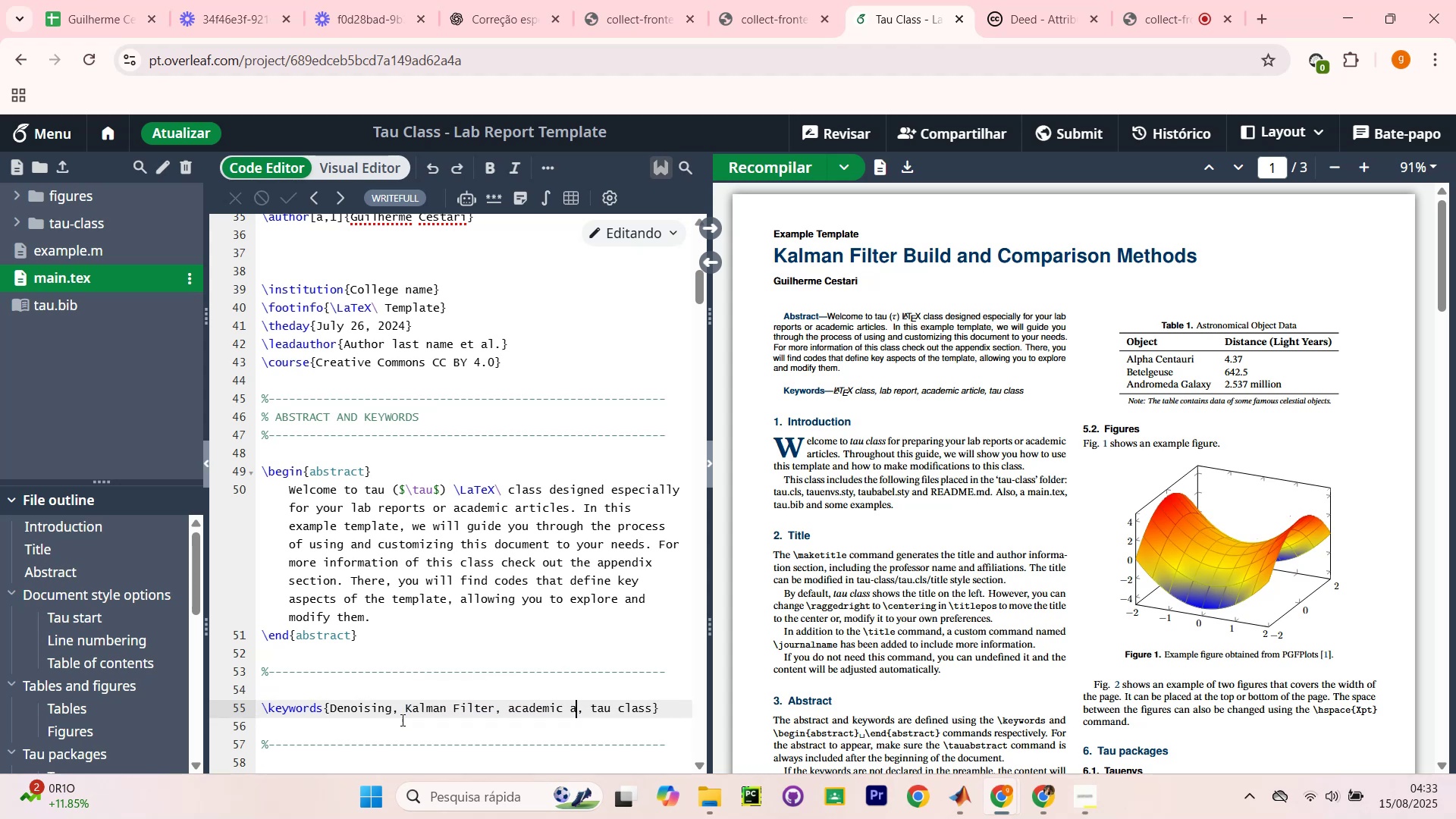 
key(Backspace)
 